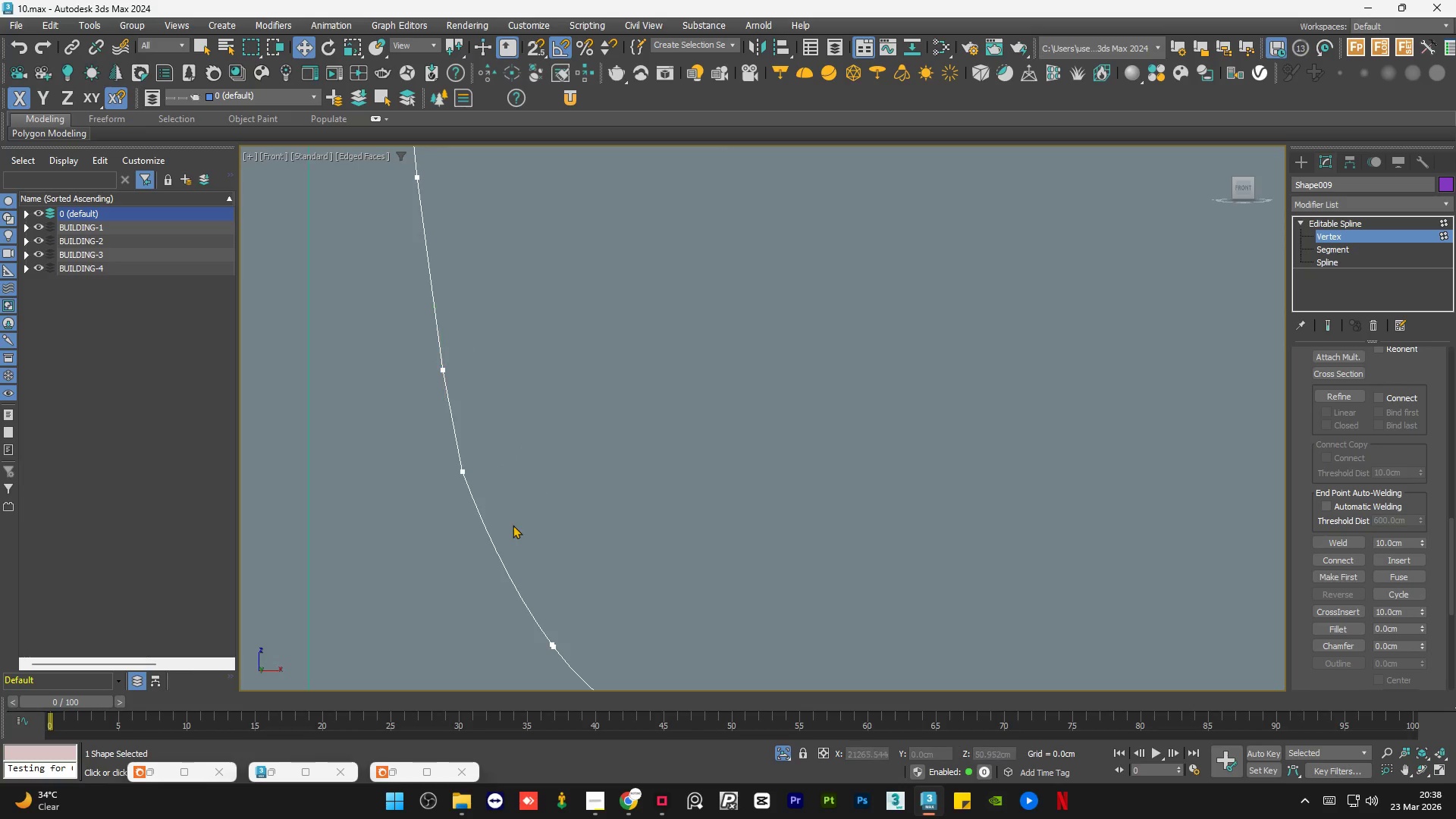 
scroll: coordinate [466, 366], scroll_direction: none, amount: 0.0
 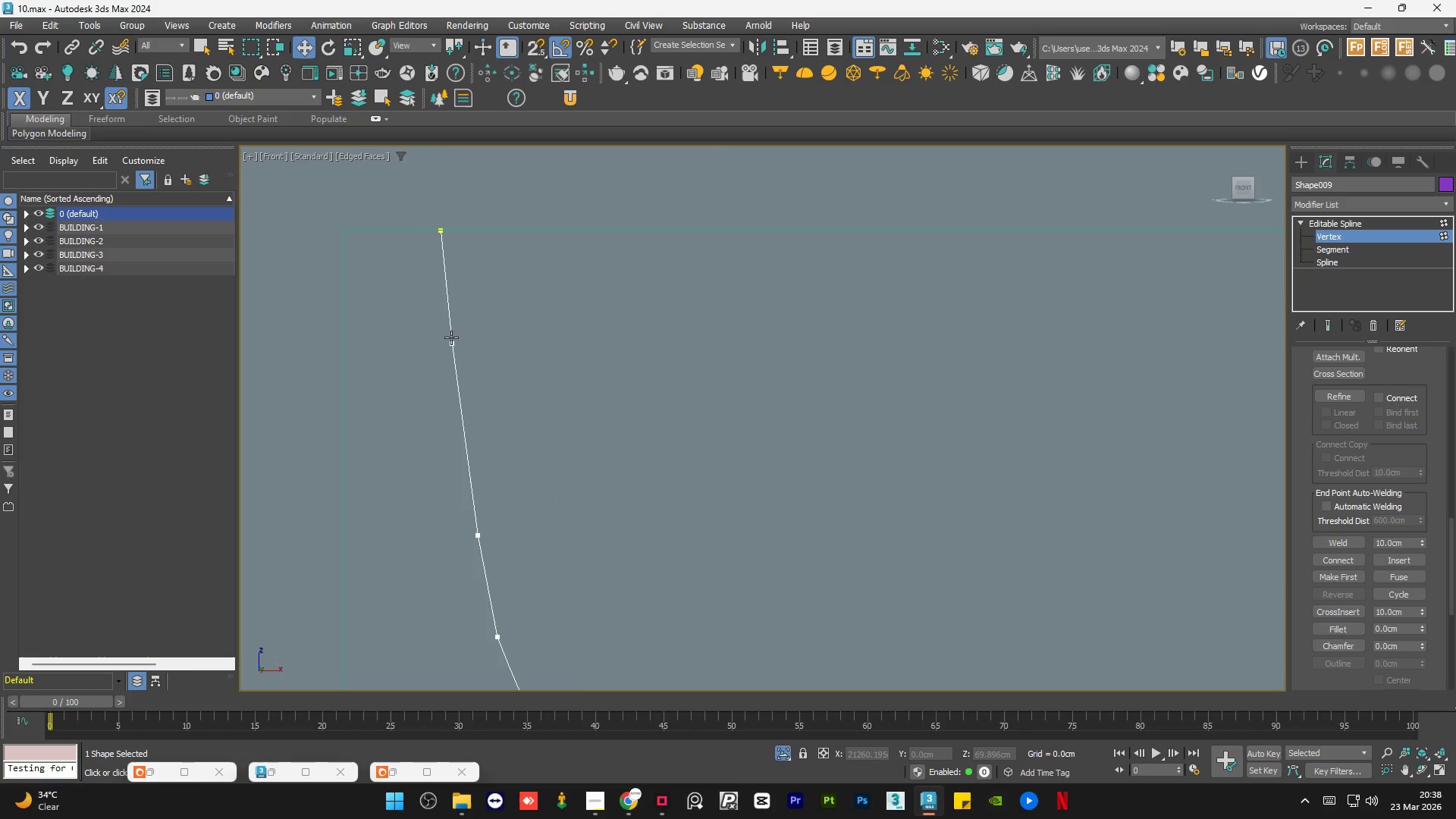 
left_click([452, 343])
 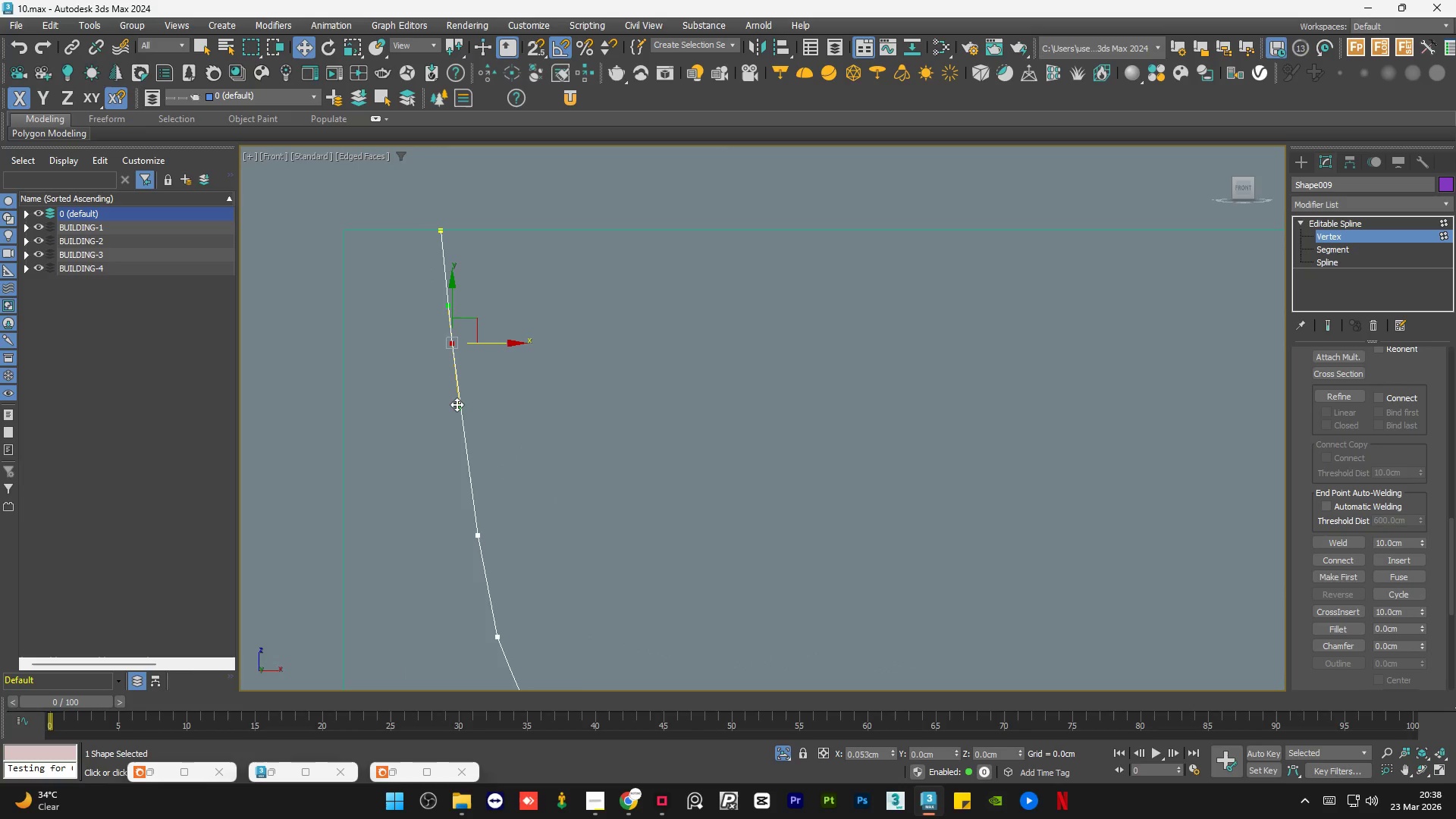 
left_click([456, 404])
 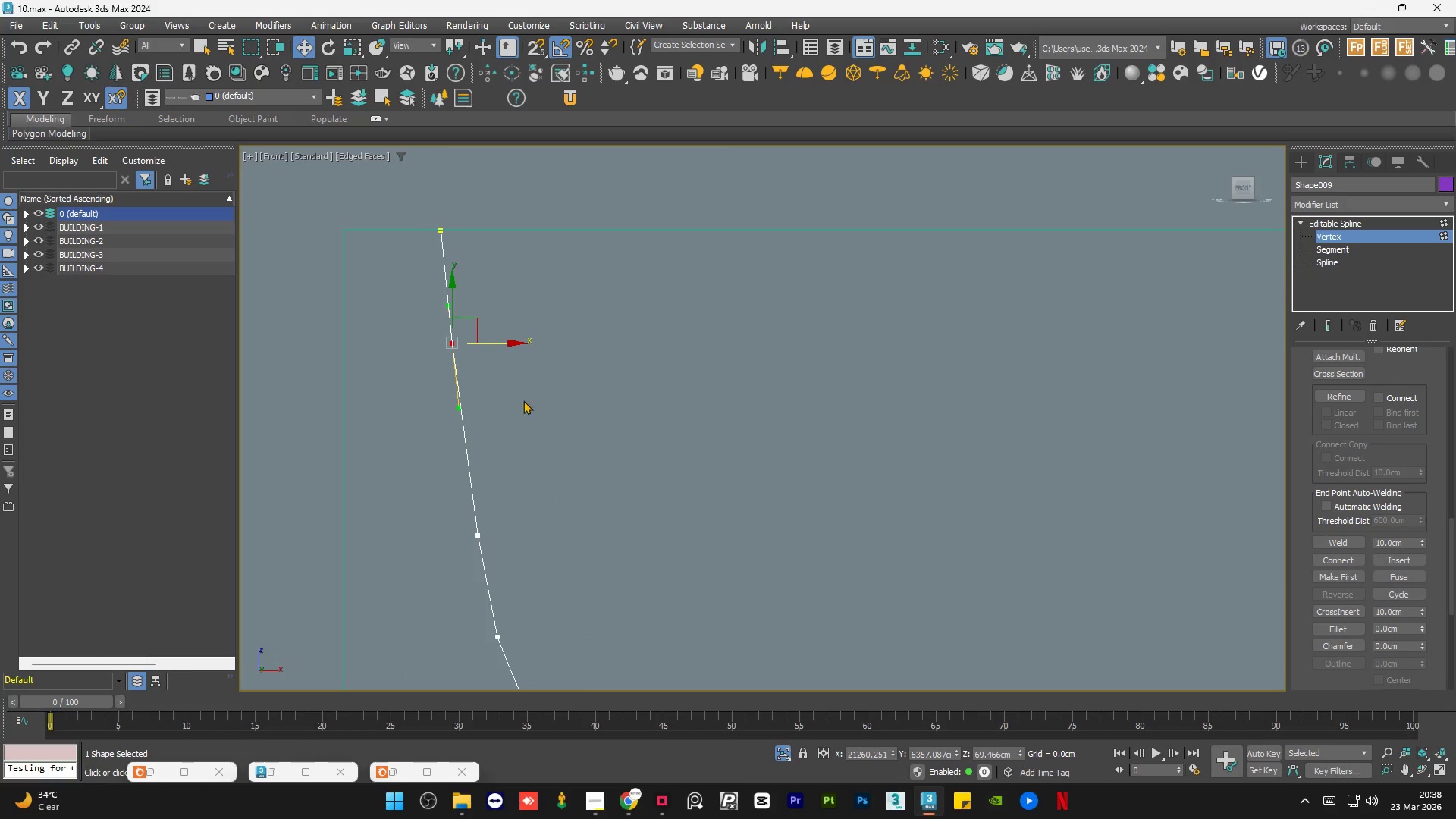 
left_click([550, 433])
 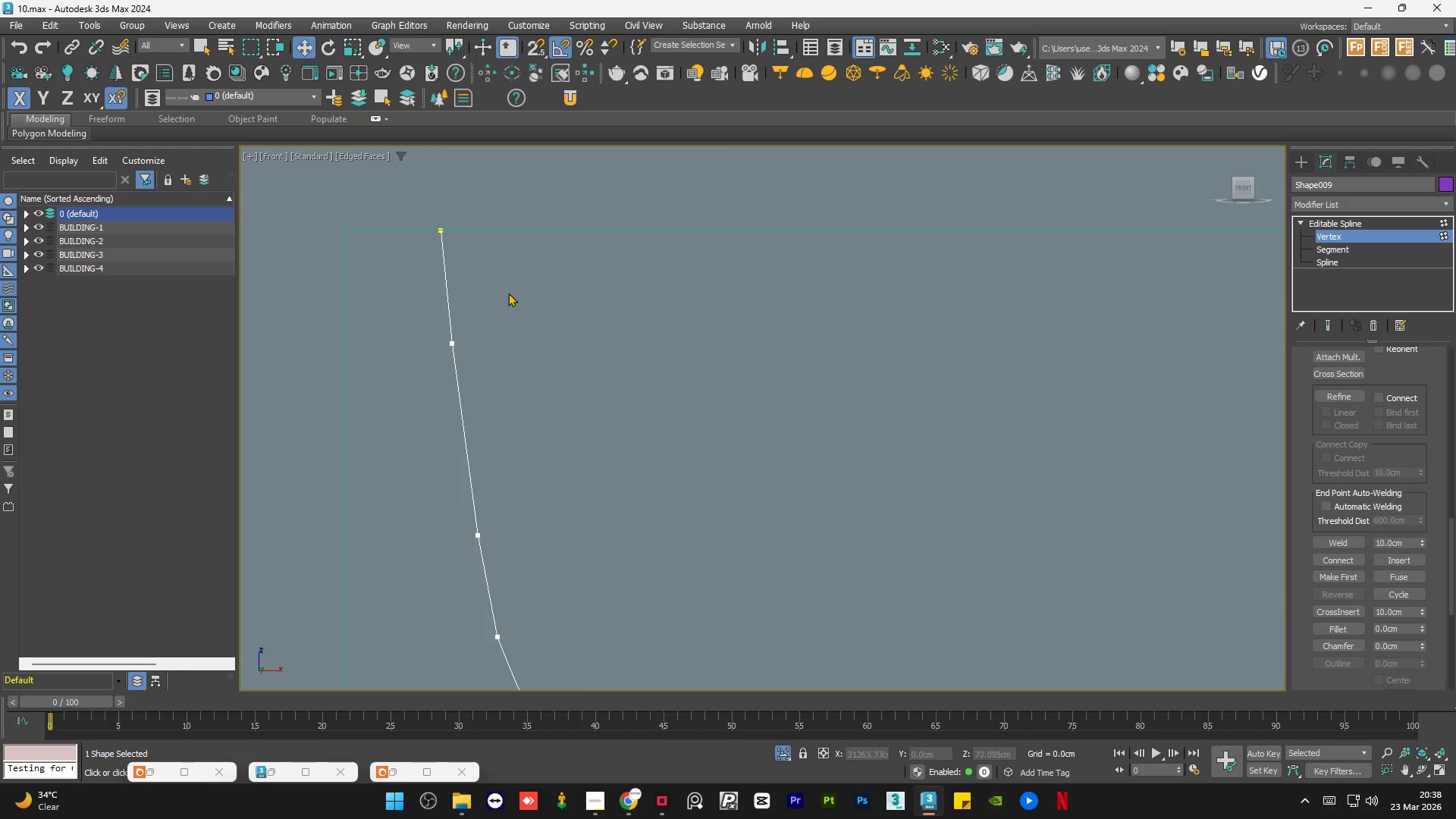 
scroll: coordinate [499, 263], scroll_direction: down, amount: 3.0
 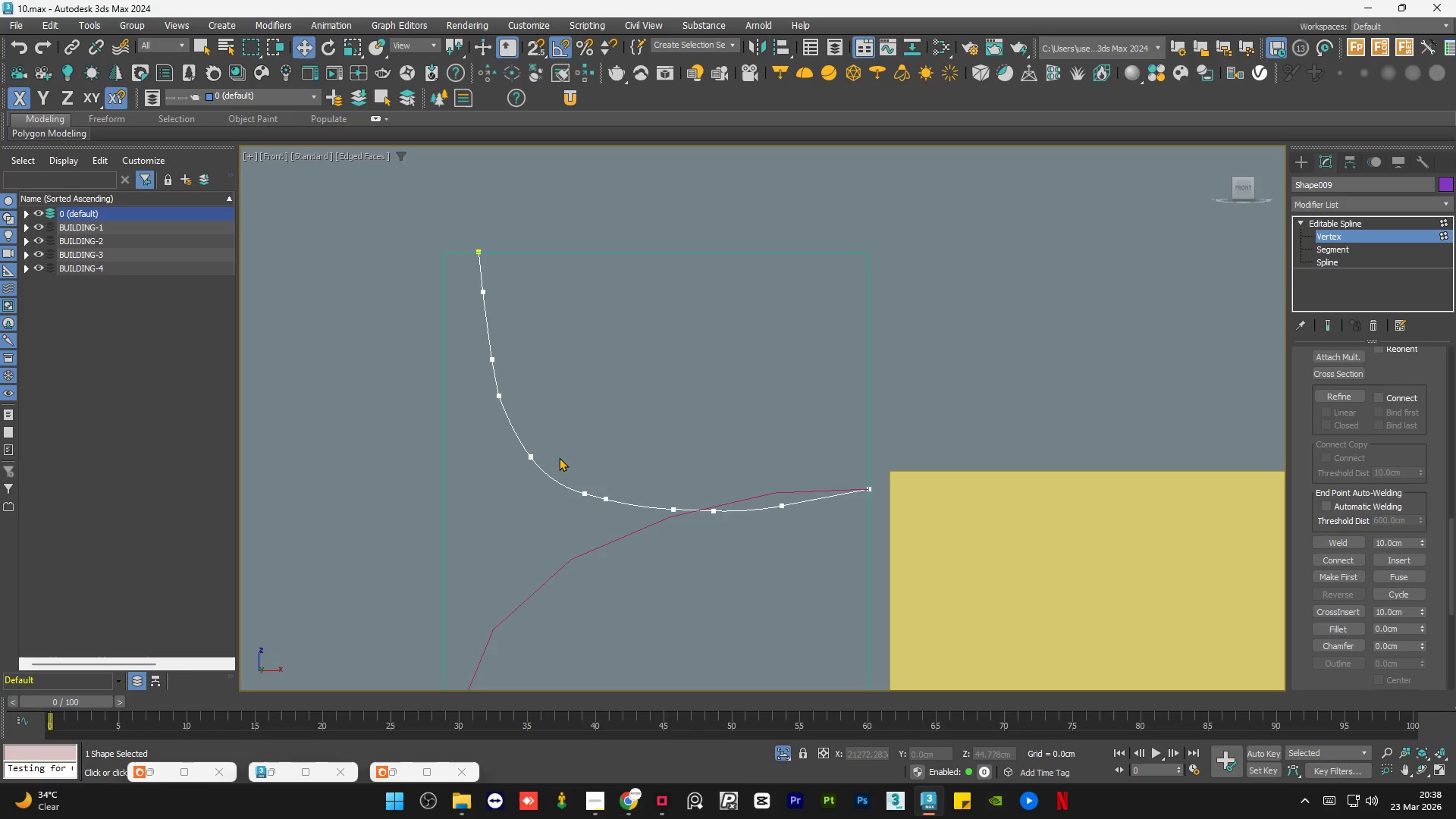 
scroll: coordinate [607, 500], scroll_direction: up, amount: 4.0
 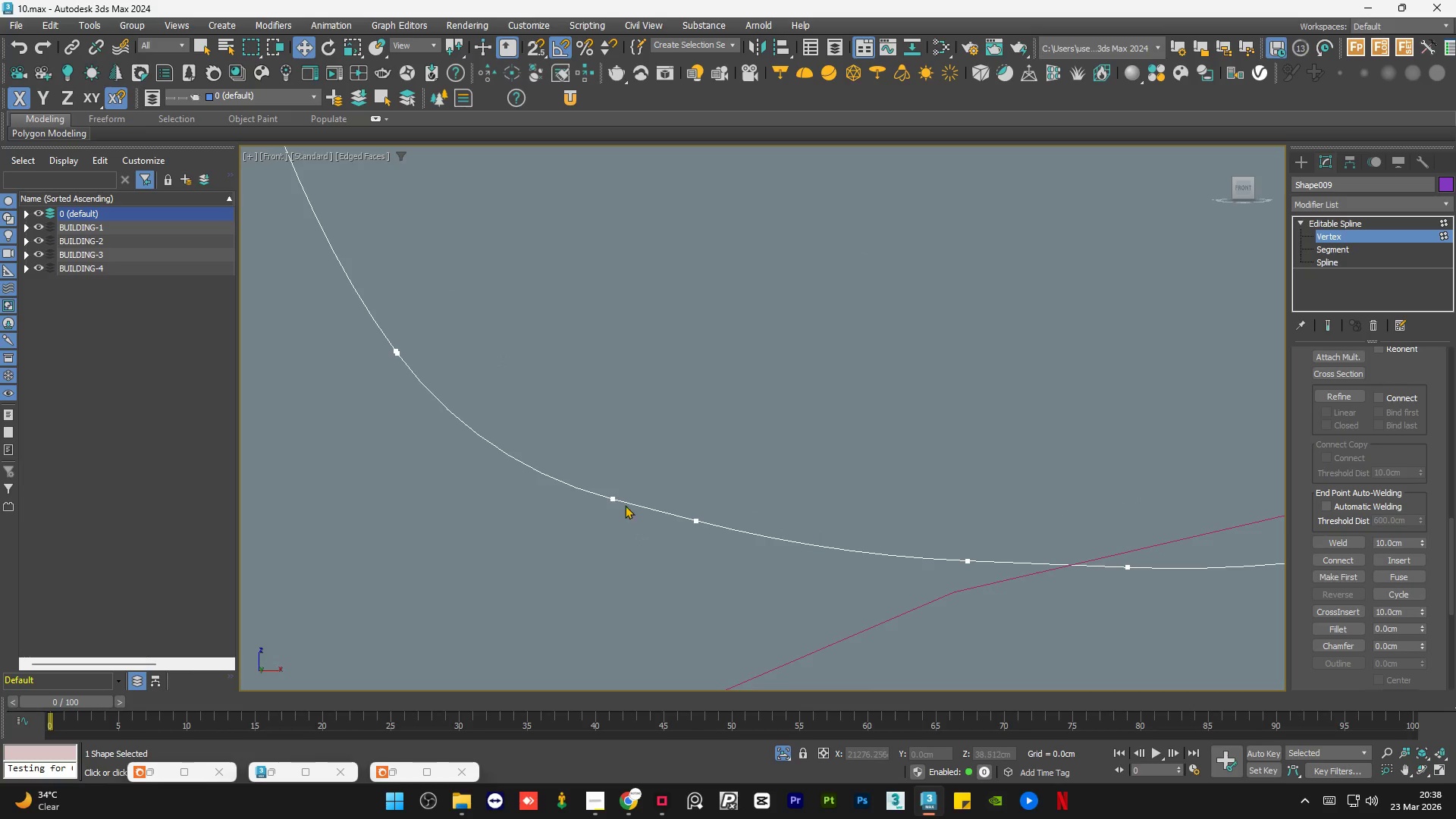 
scroll: coordinate [554, 516], scroll_direction: down, amount: 2.0
 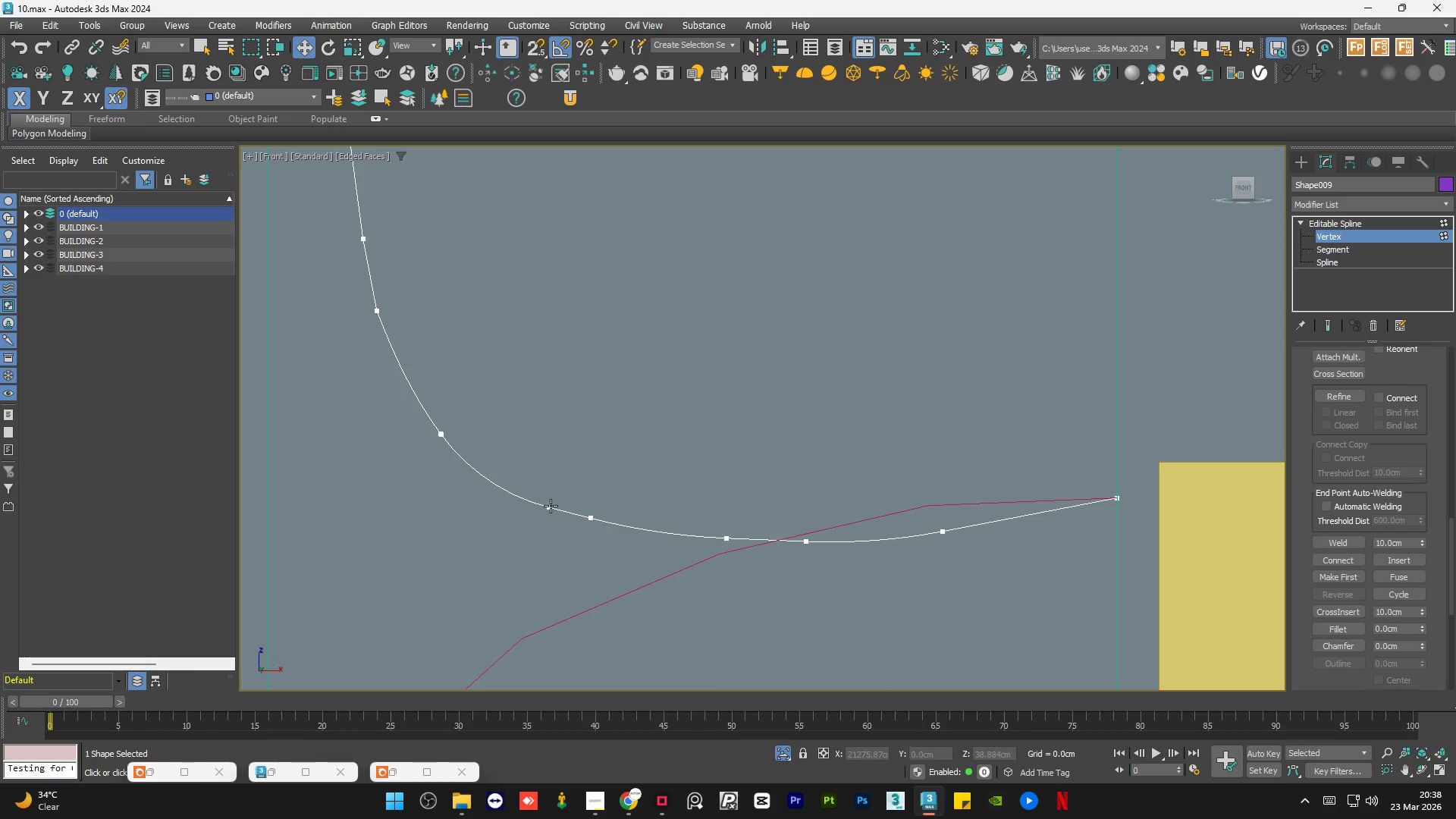 
left_click([551, 506])
 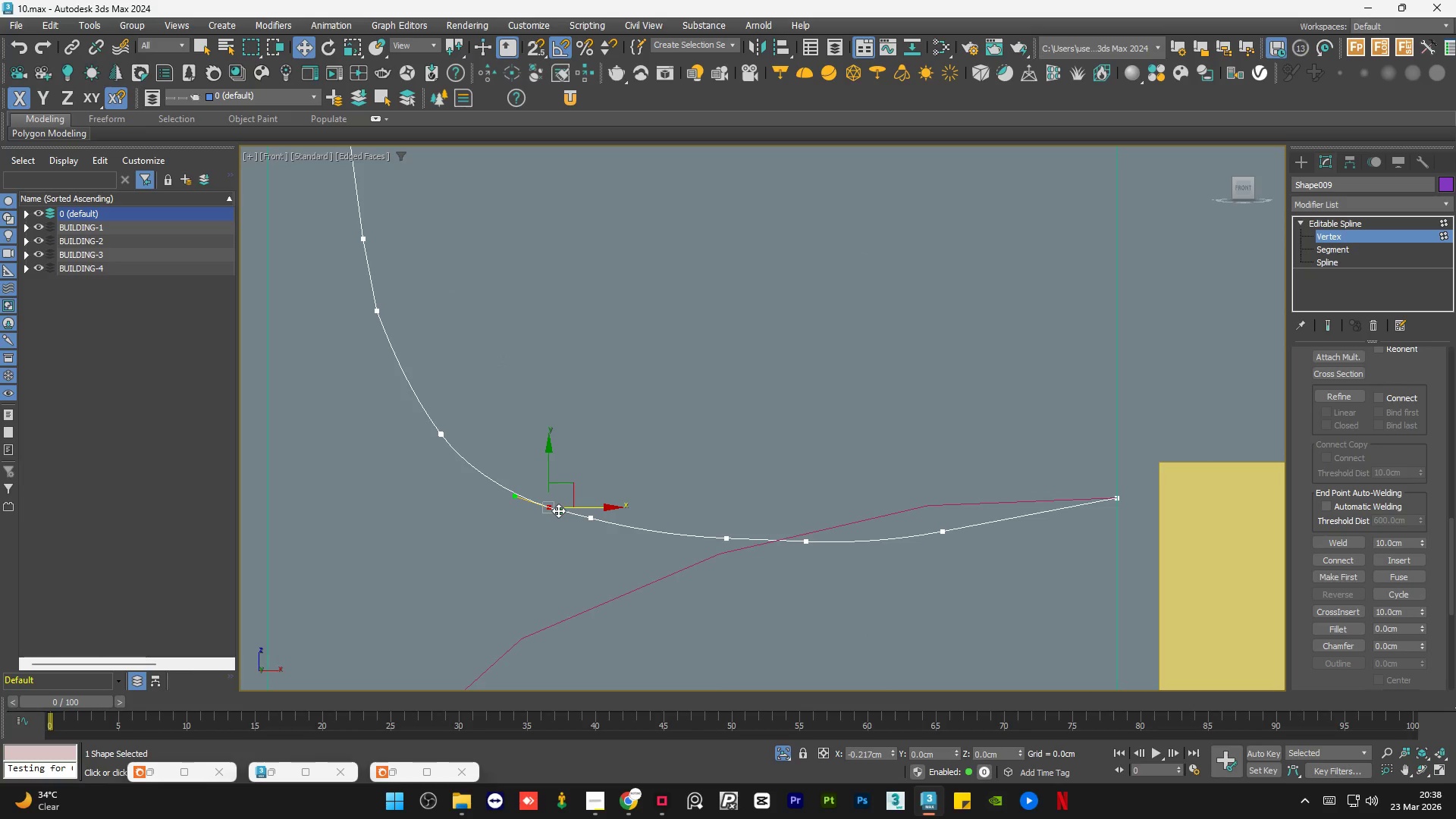 
left_click([589, 519])
 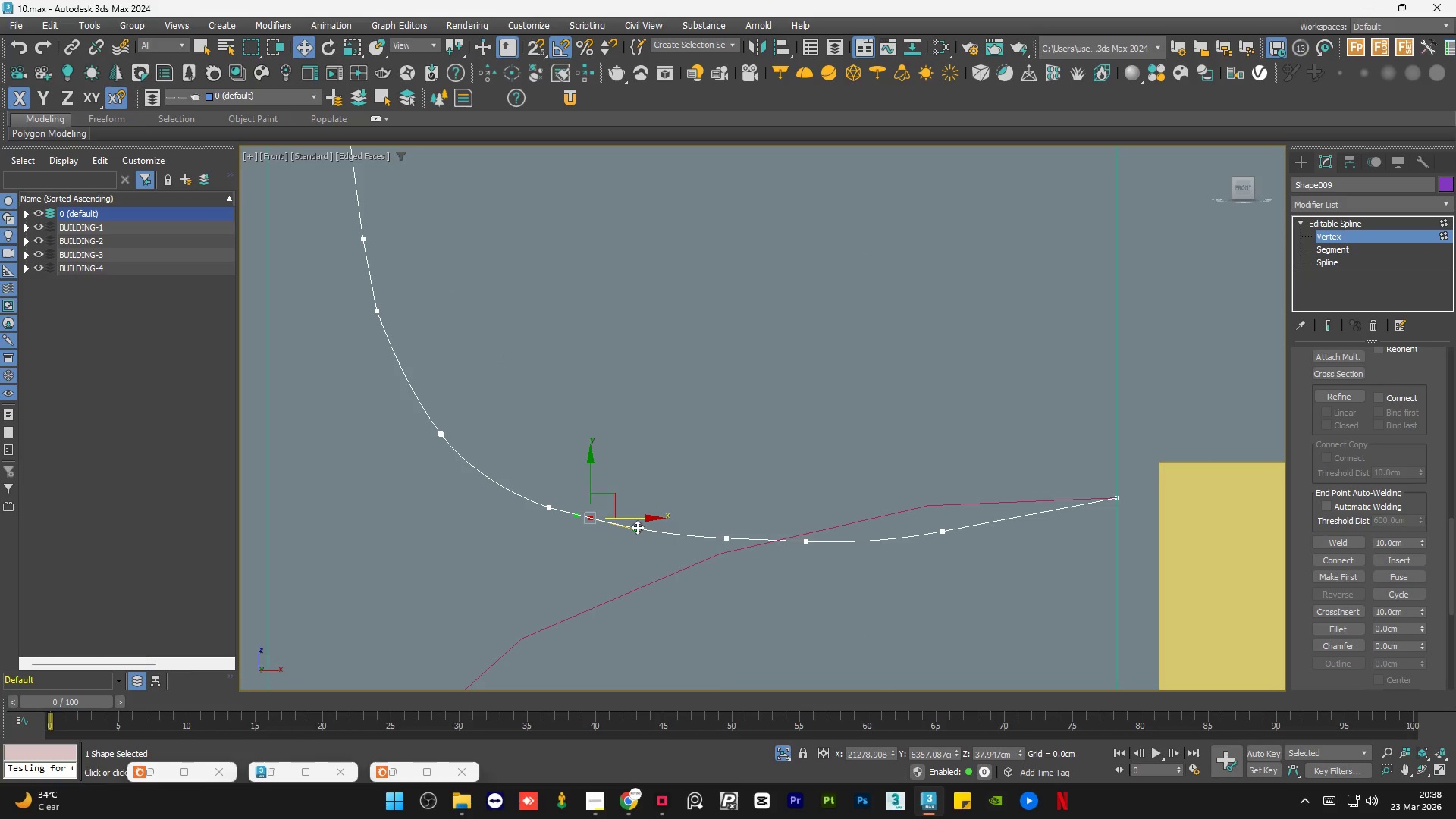 
left_click_drag(start_coordinate=[635, 527], to_coordinate=[642, 520])
 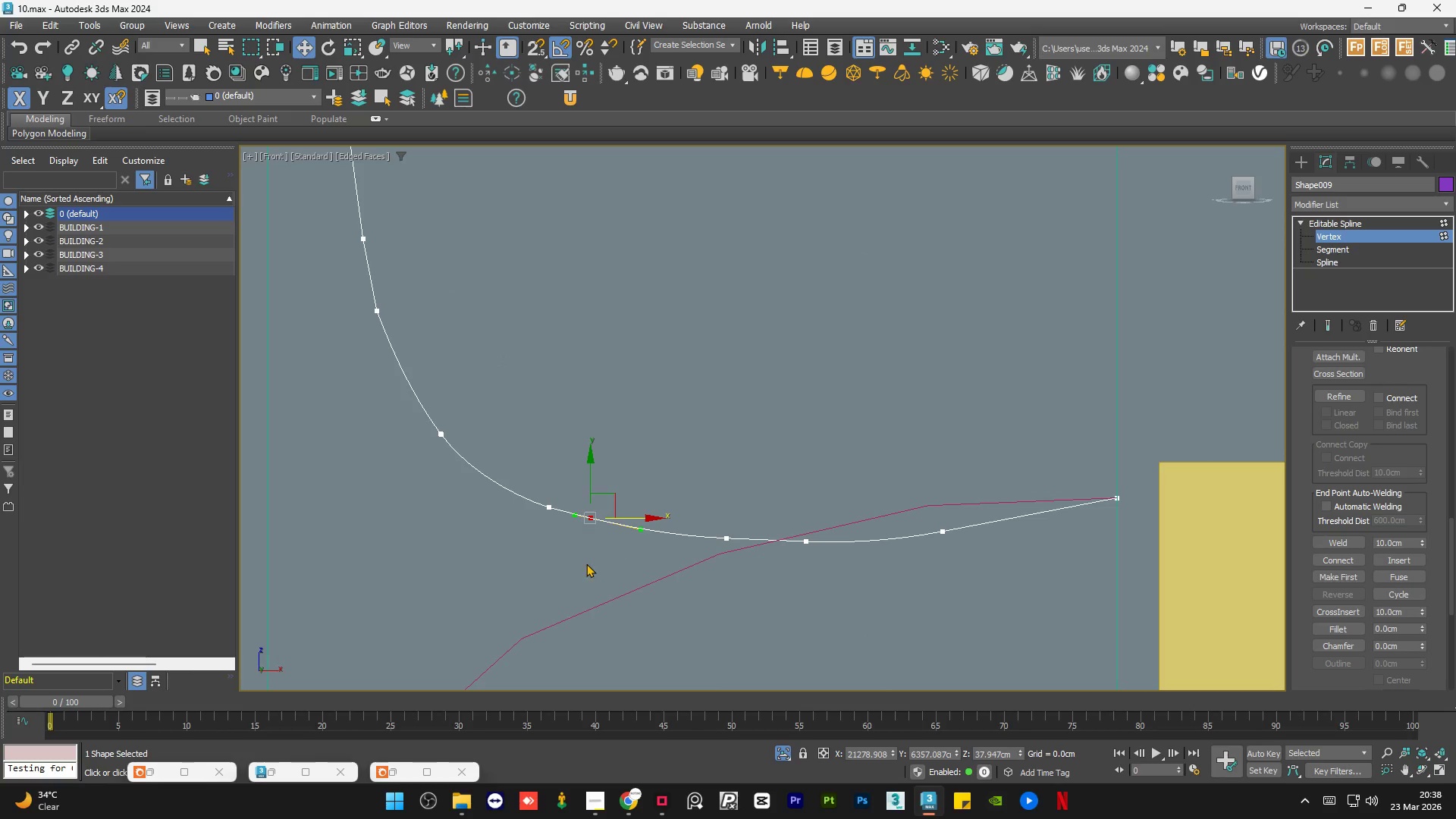 
left_click([582, 566])
 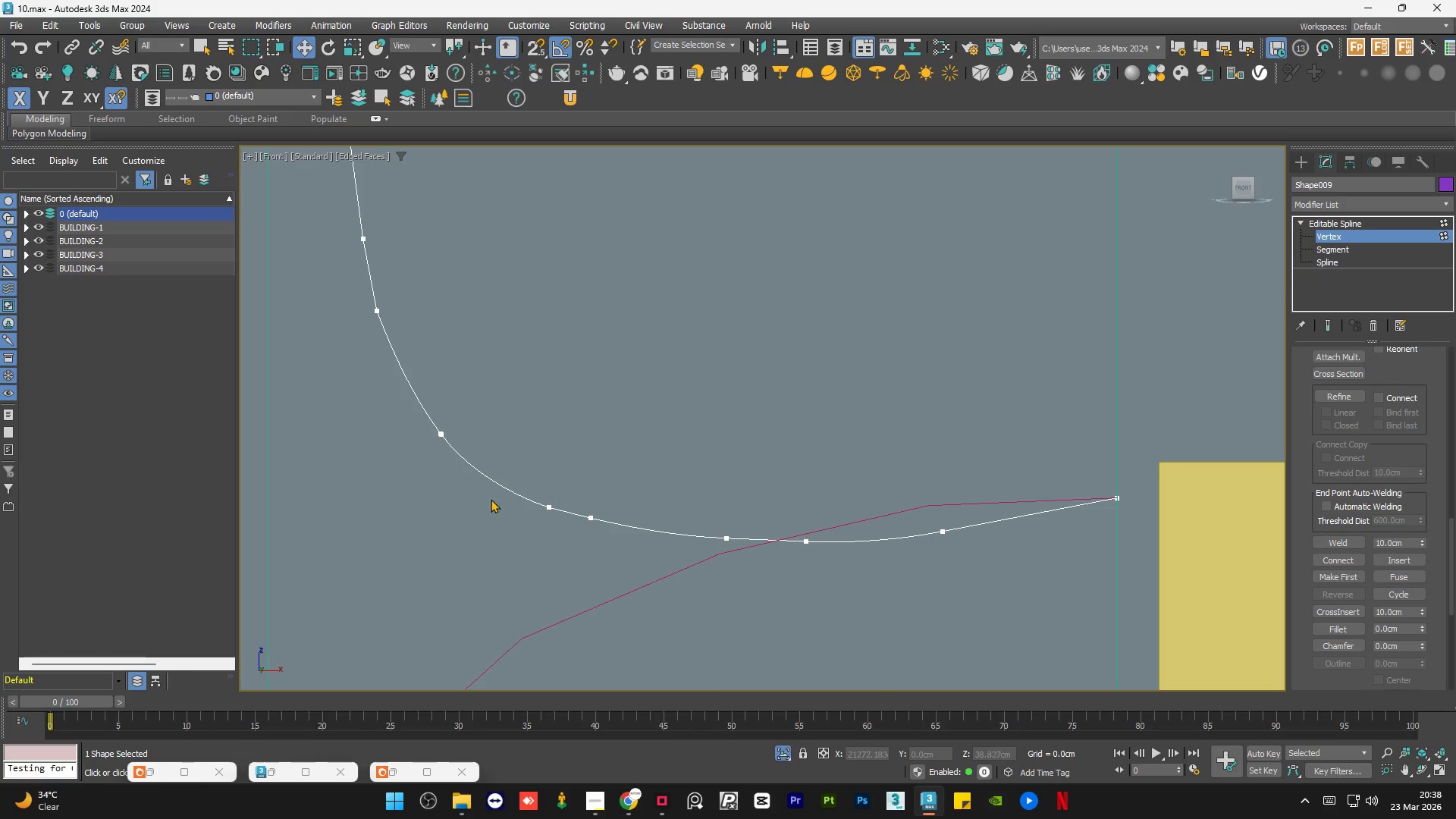 
scroll: coordinate [491, 499], scroll_direction: down, amount: 2.0
 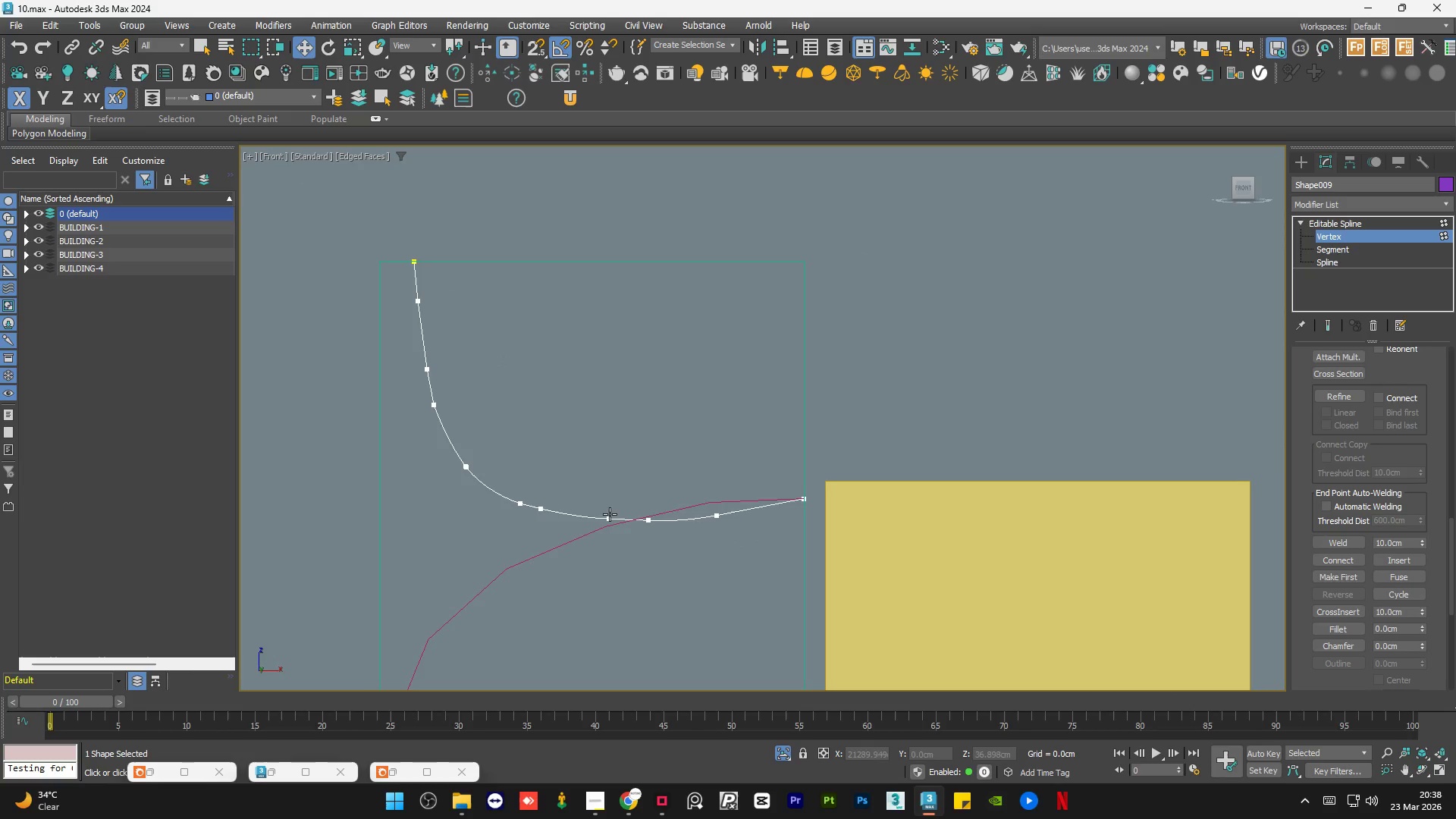 
scroll: coordinate [600, 513], scroll_direction: up, amount: 1.0
 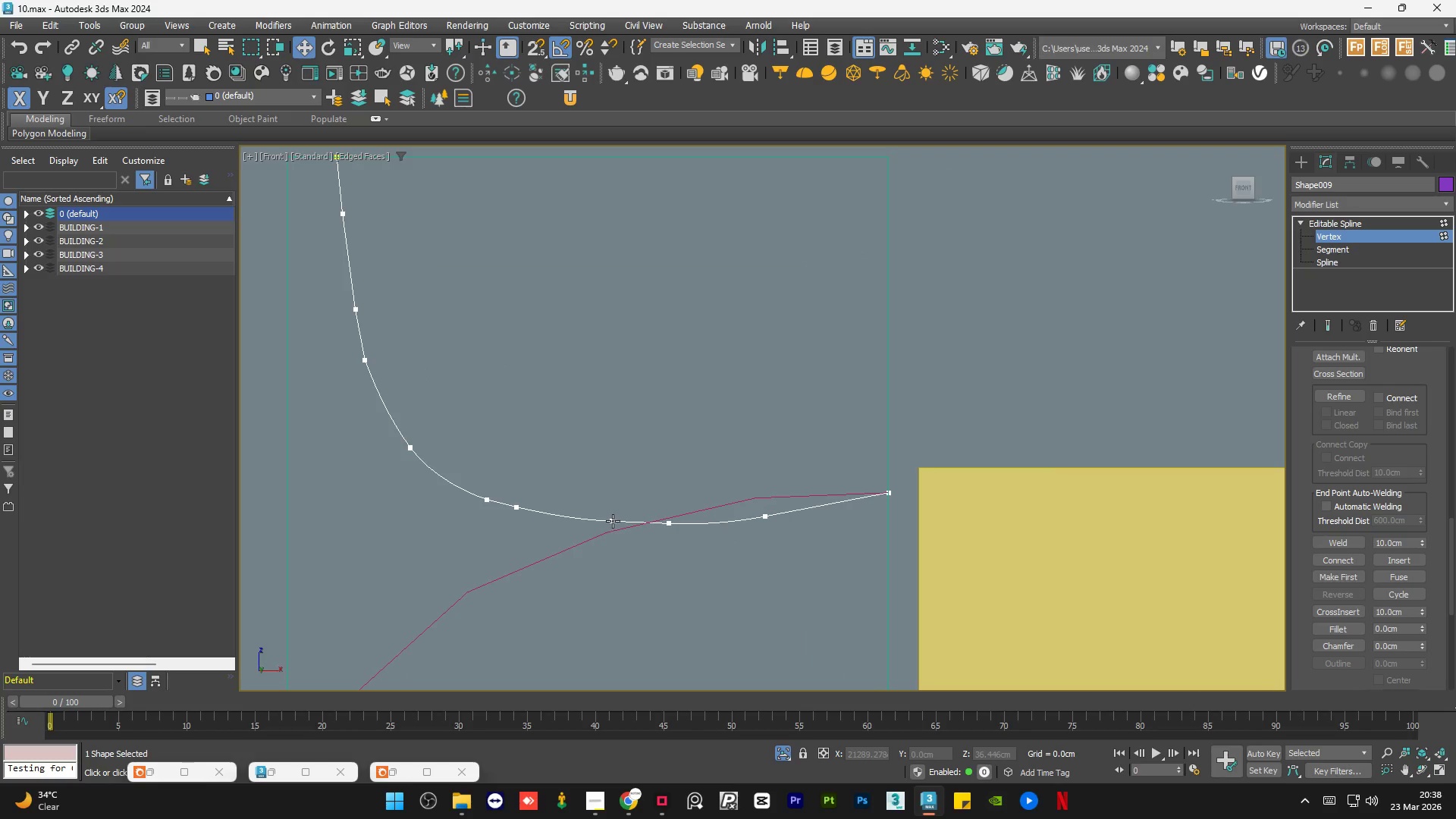 
left_click([613, 521])
 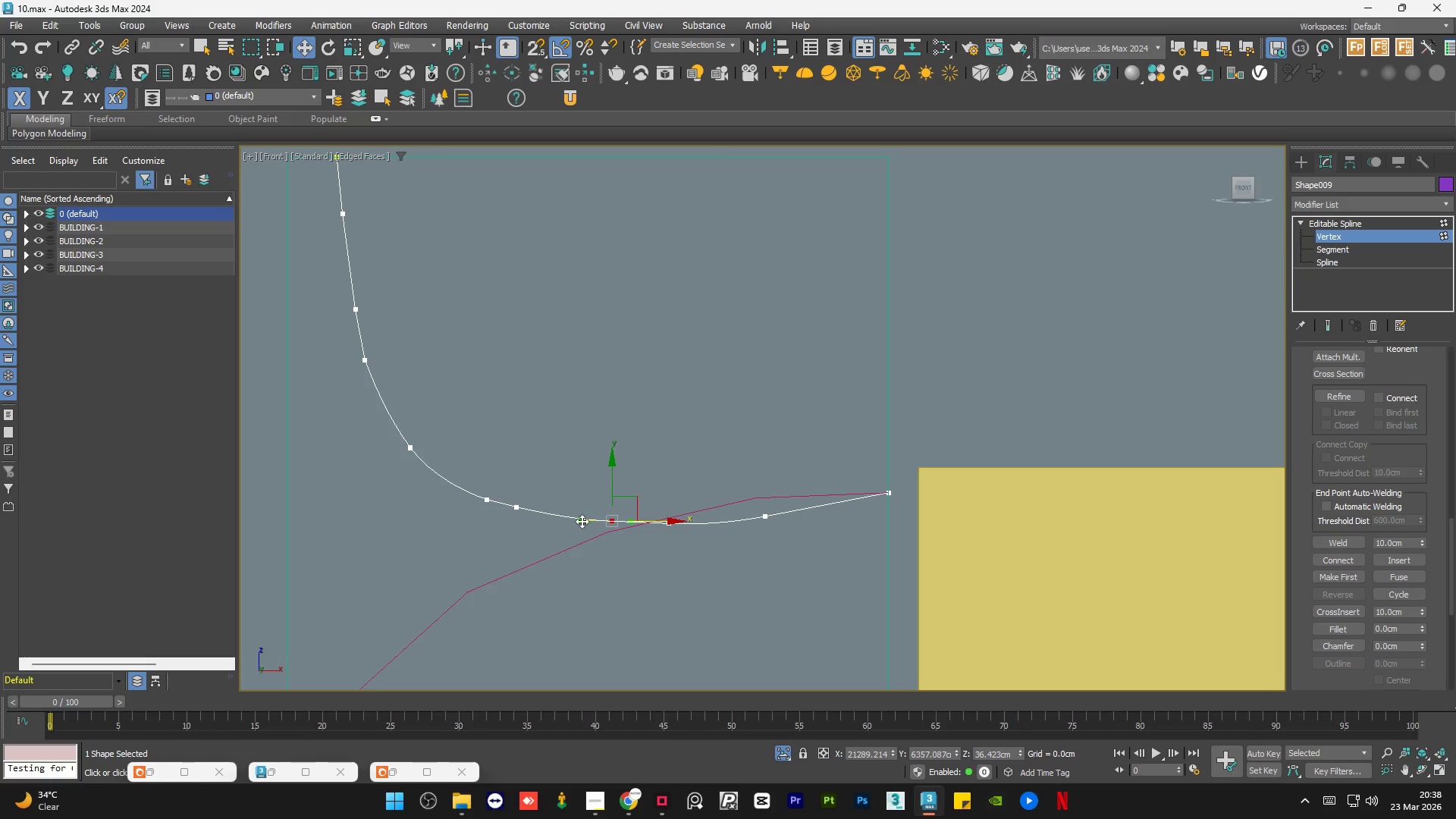 
left_click_drag(start_coordinate=[579, 521], to_coordinate=[575, 519])
 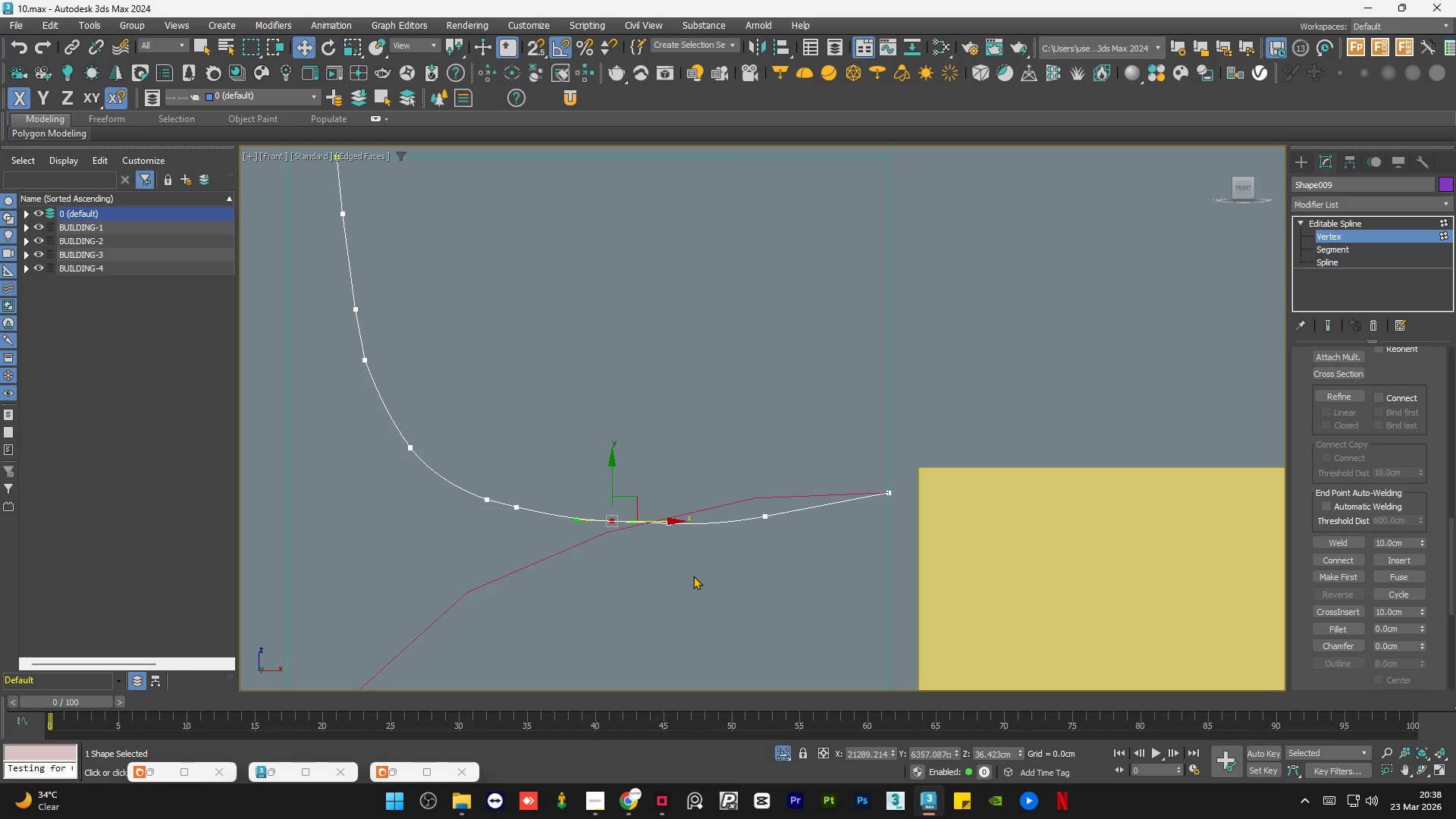 
left_click([693, 576])
 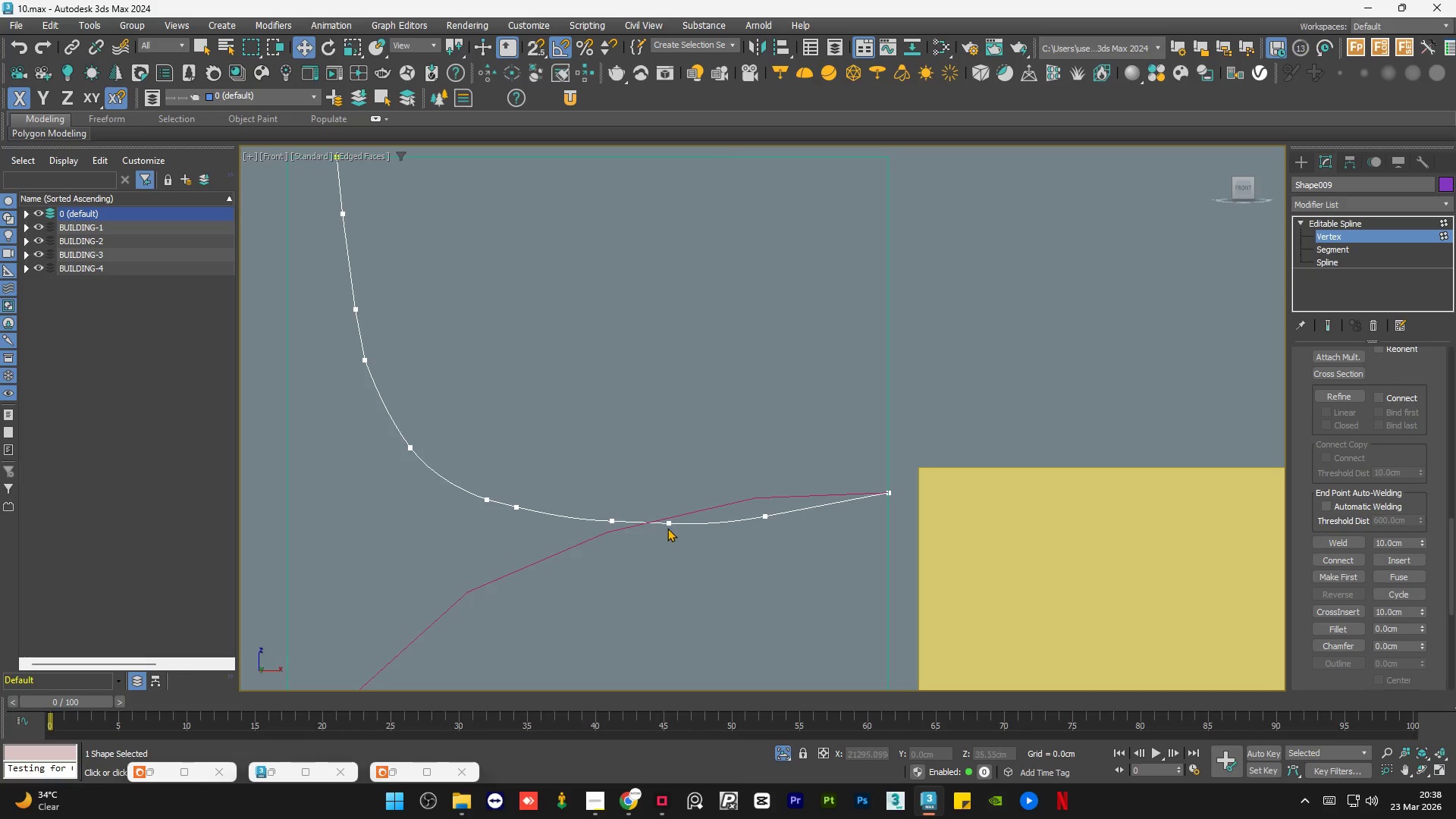 
left_click([667, 522])
 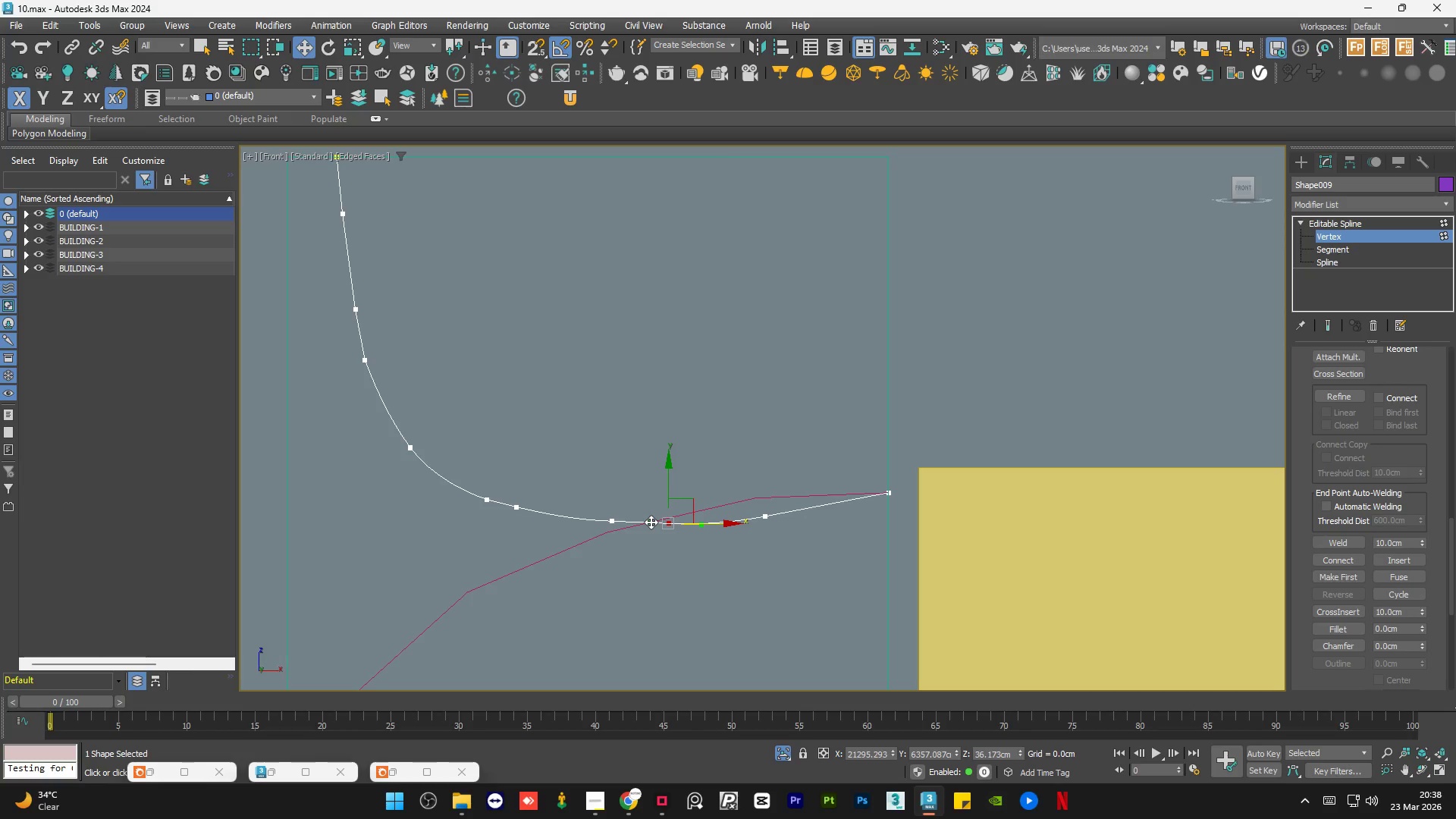 
left_click_drag(start_coordinate=[651, 522], to_coordinate=[655, 522])
 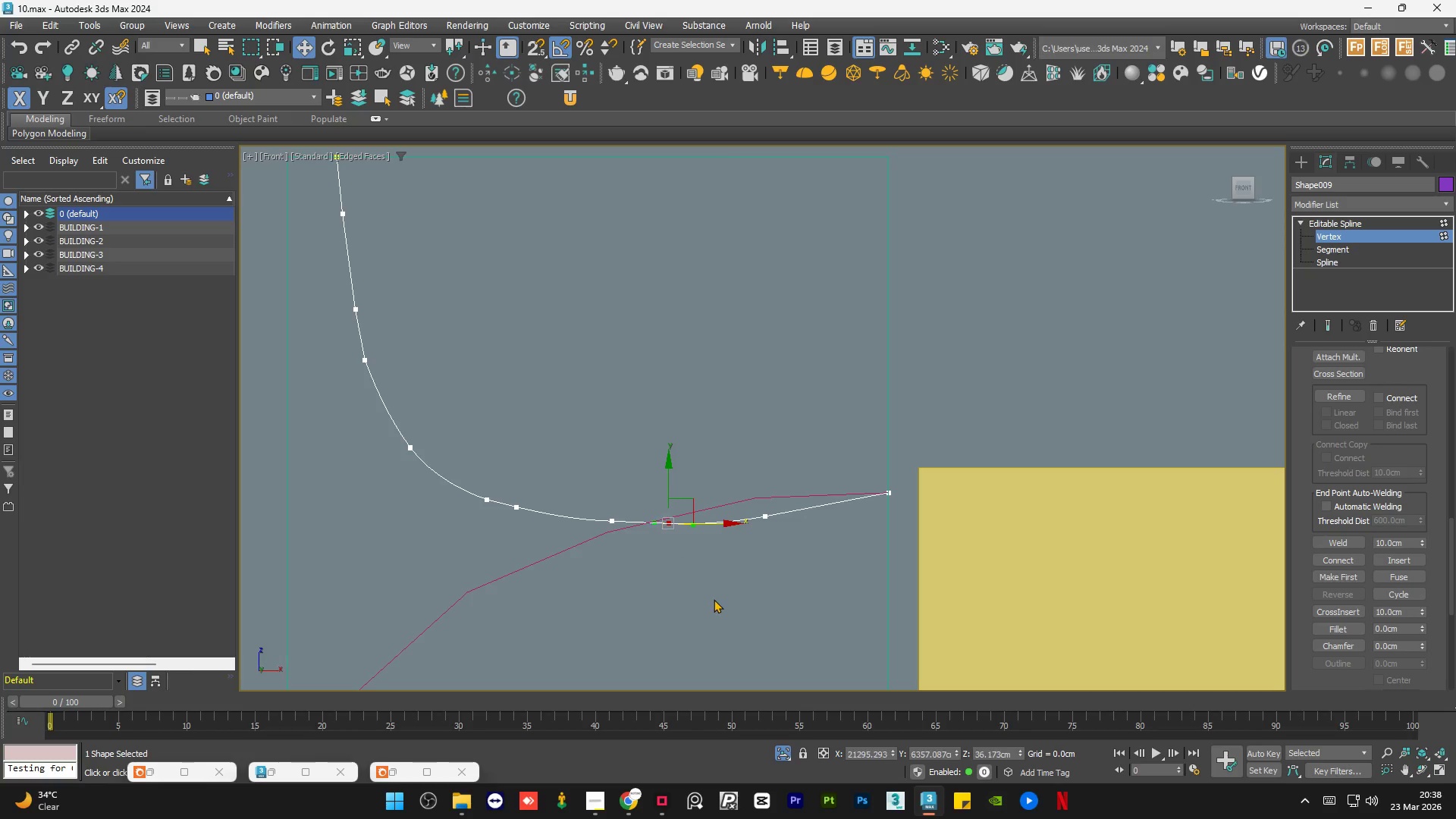 
left_click([714, 600])
 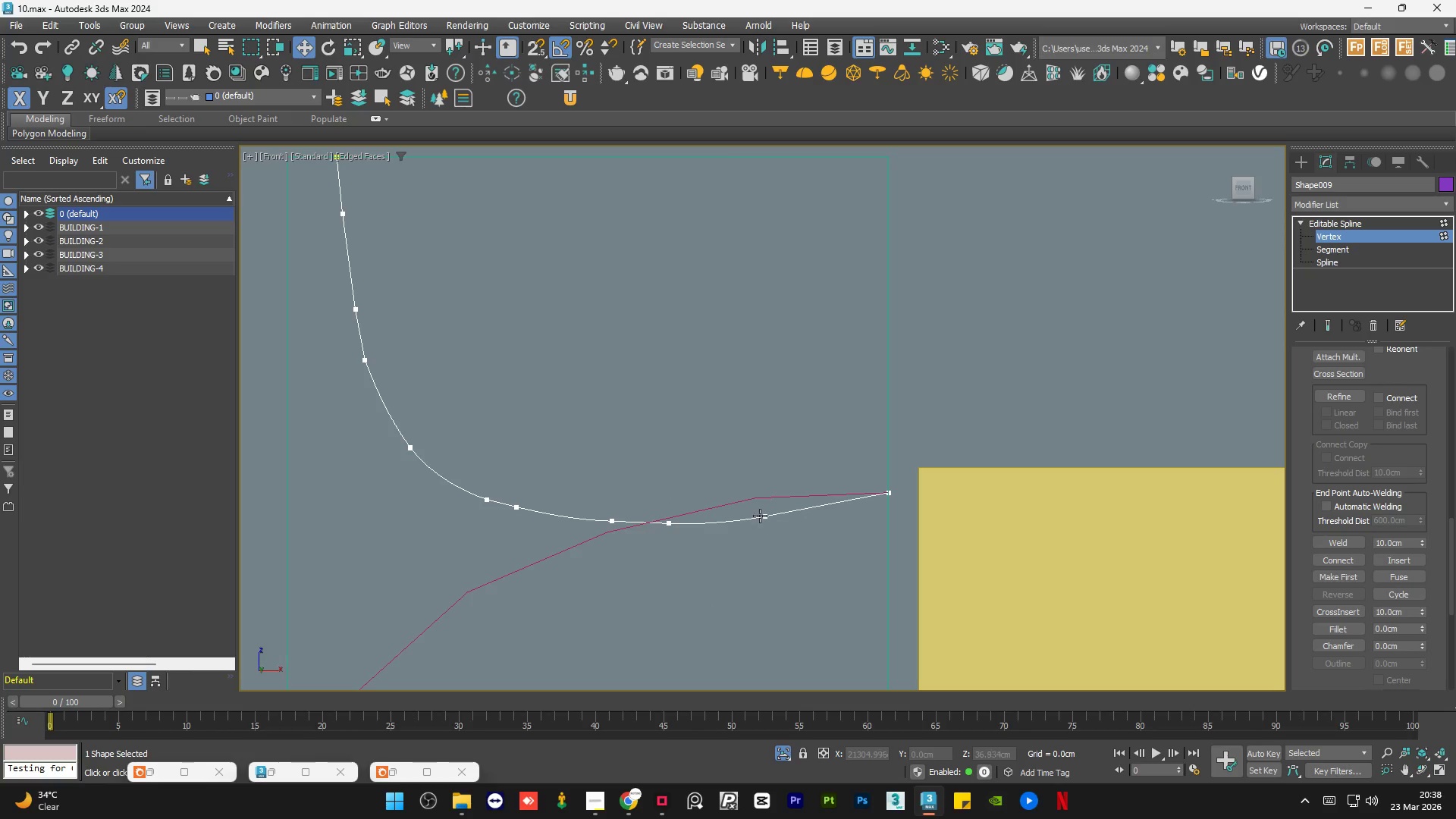 
left_click([764, 514])
 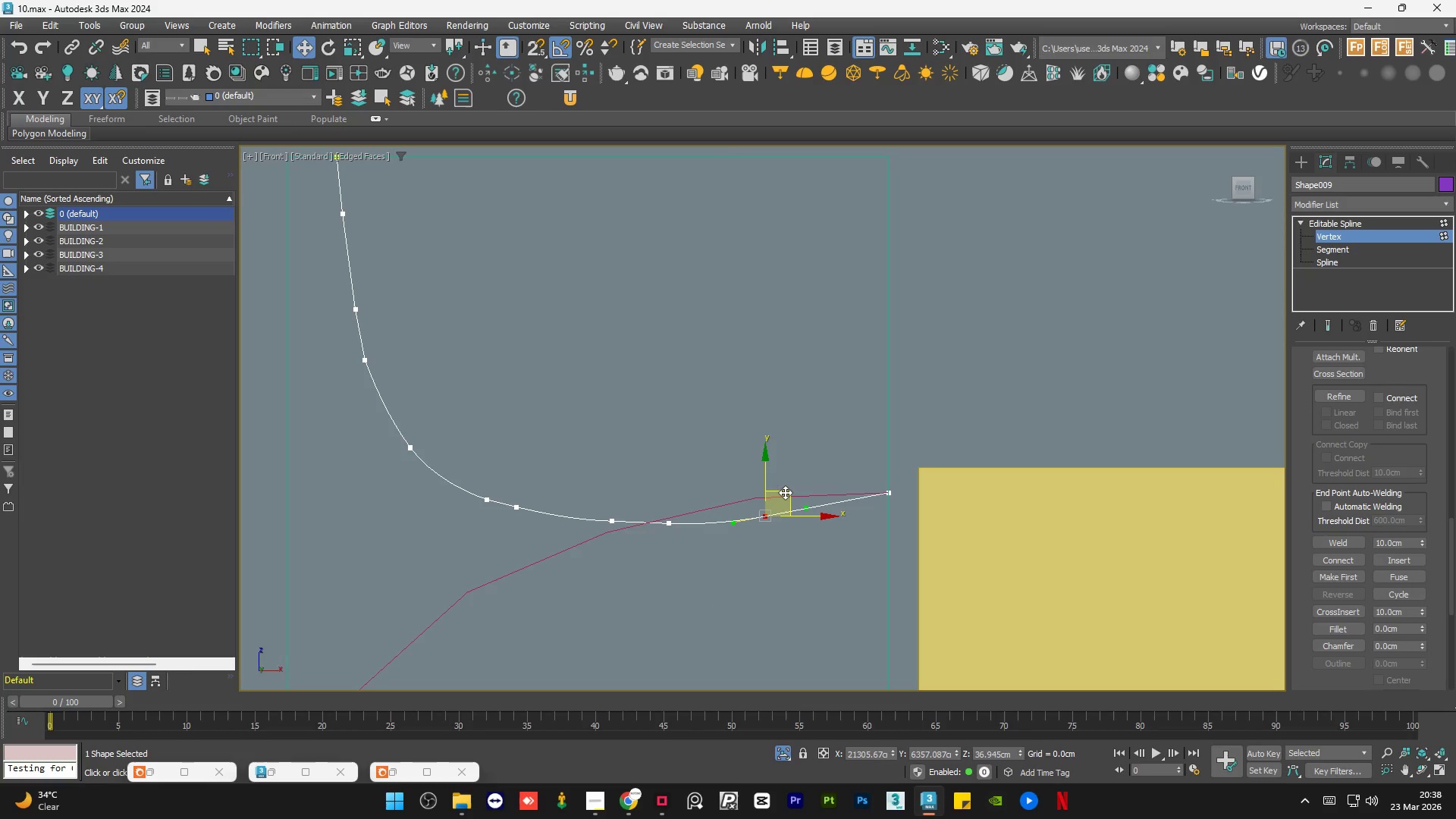 
left_click([785, 492])
 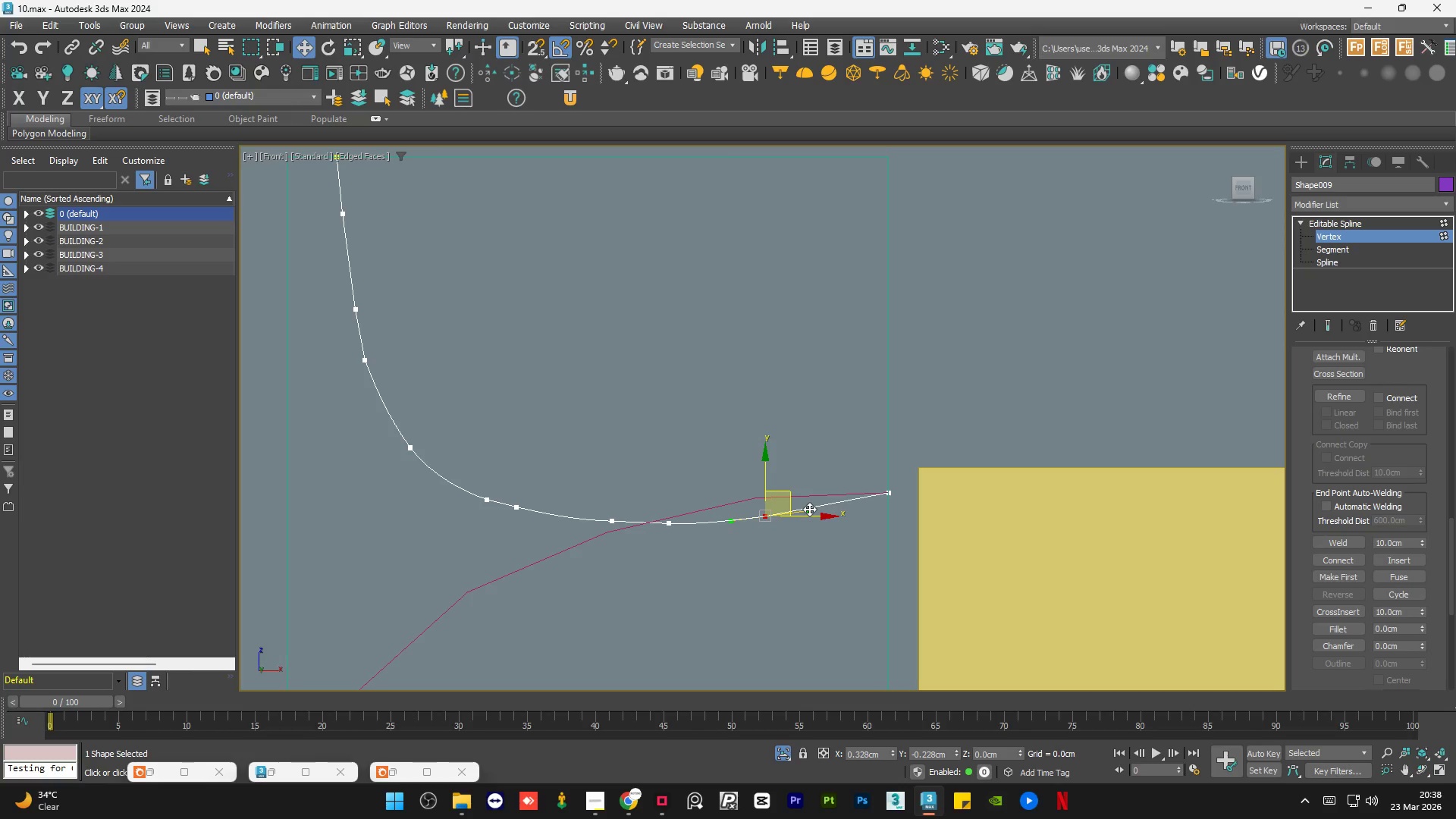 
left_click([783, 582])
 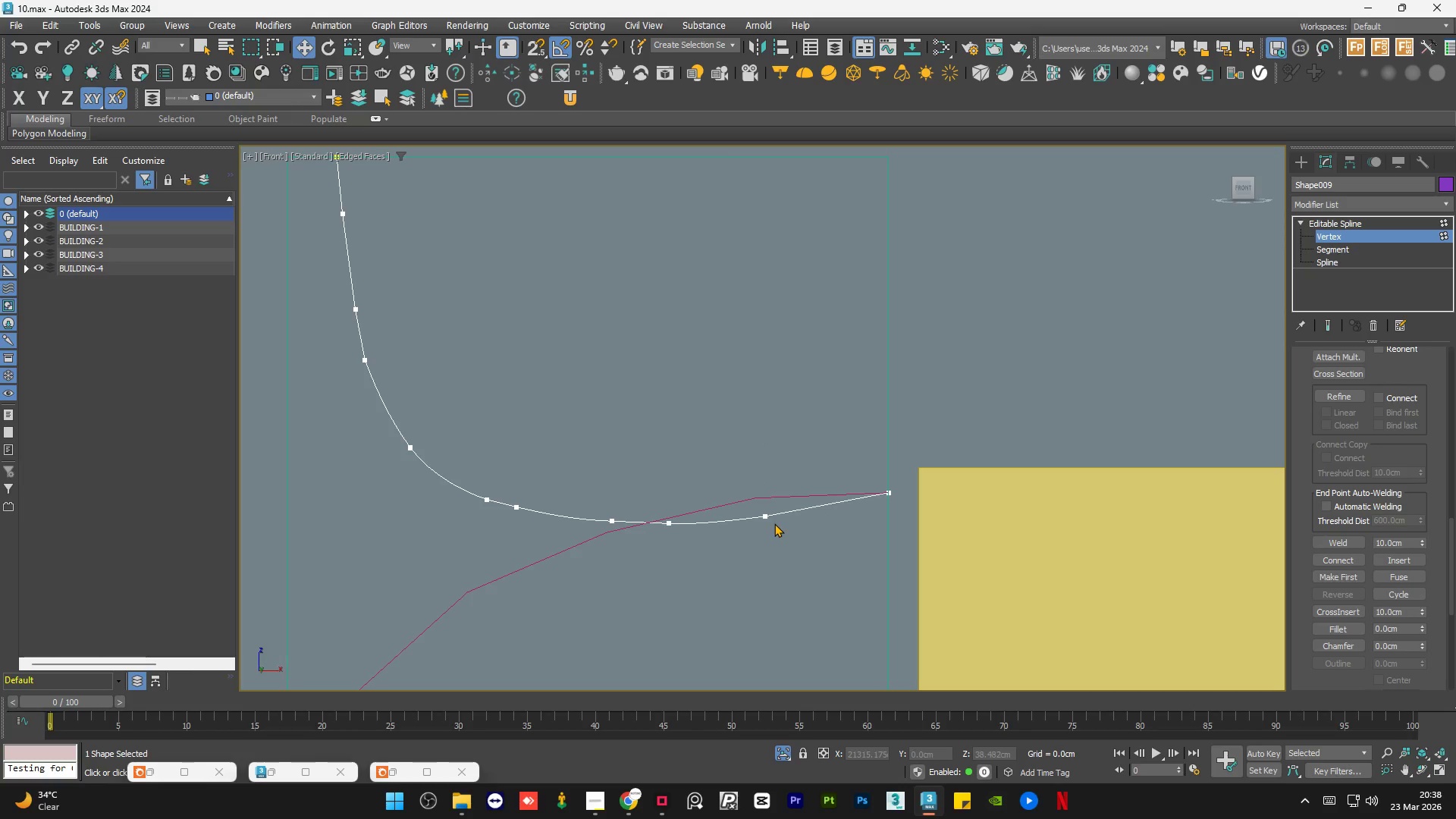 
scroll: coordinate [487, 458], scroll_direction: down, amount: 2.0
 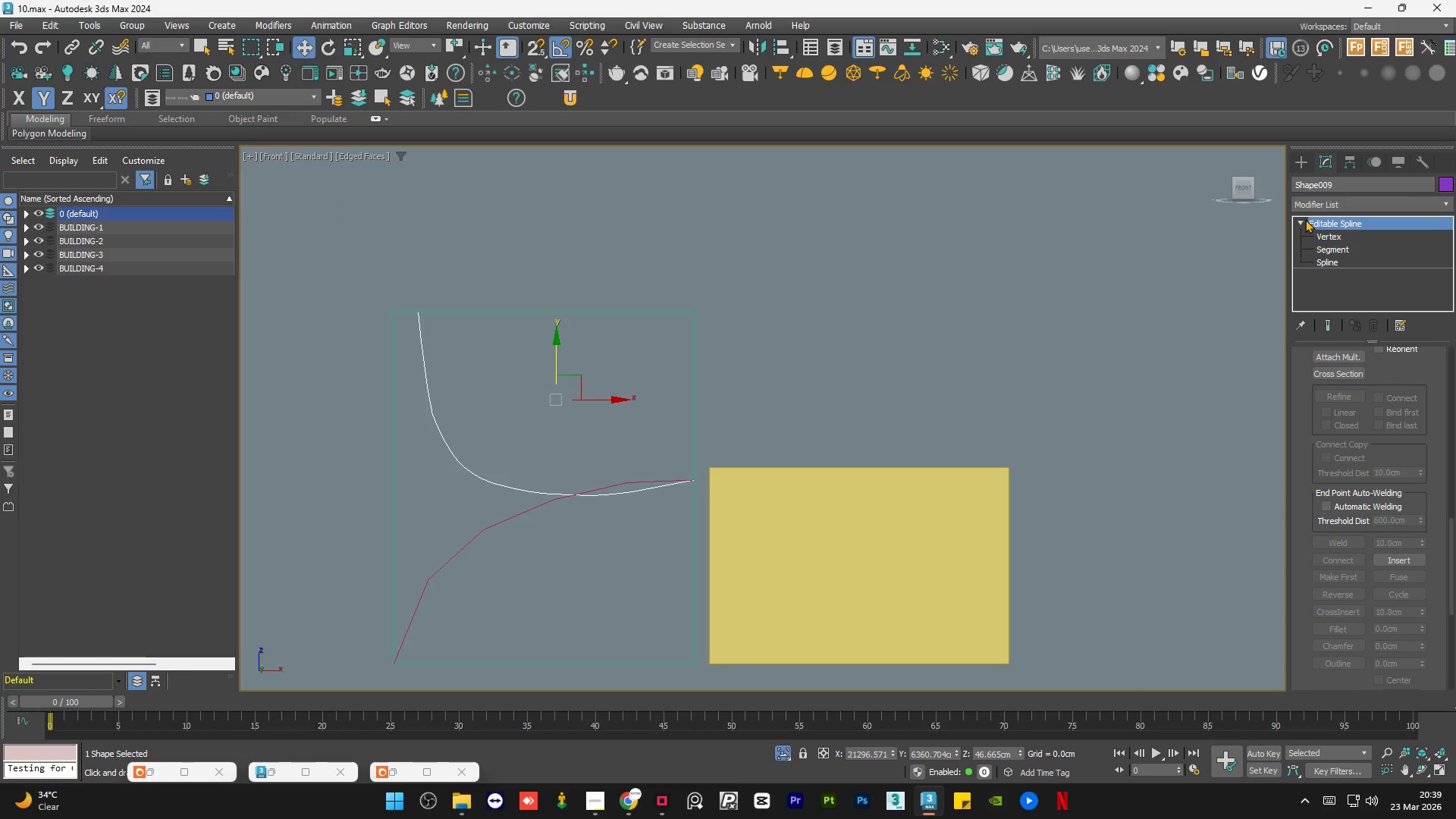 
double_click([827, 325])
 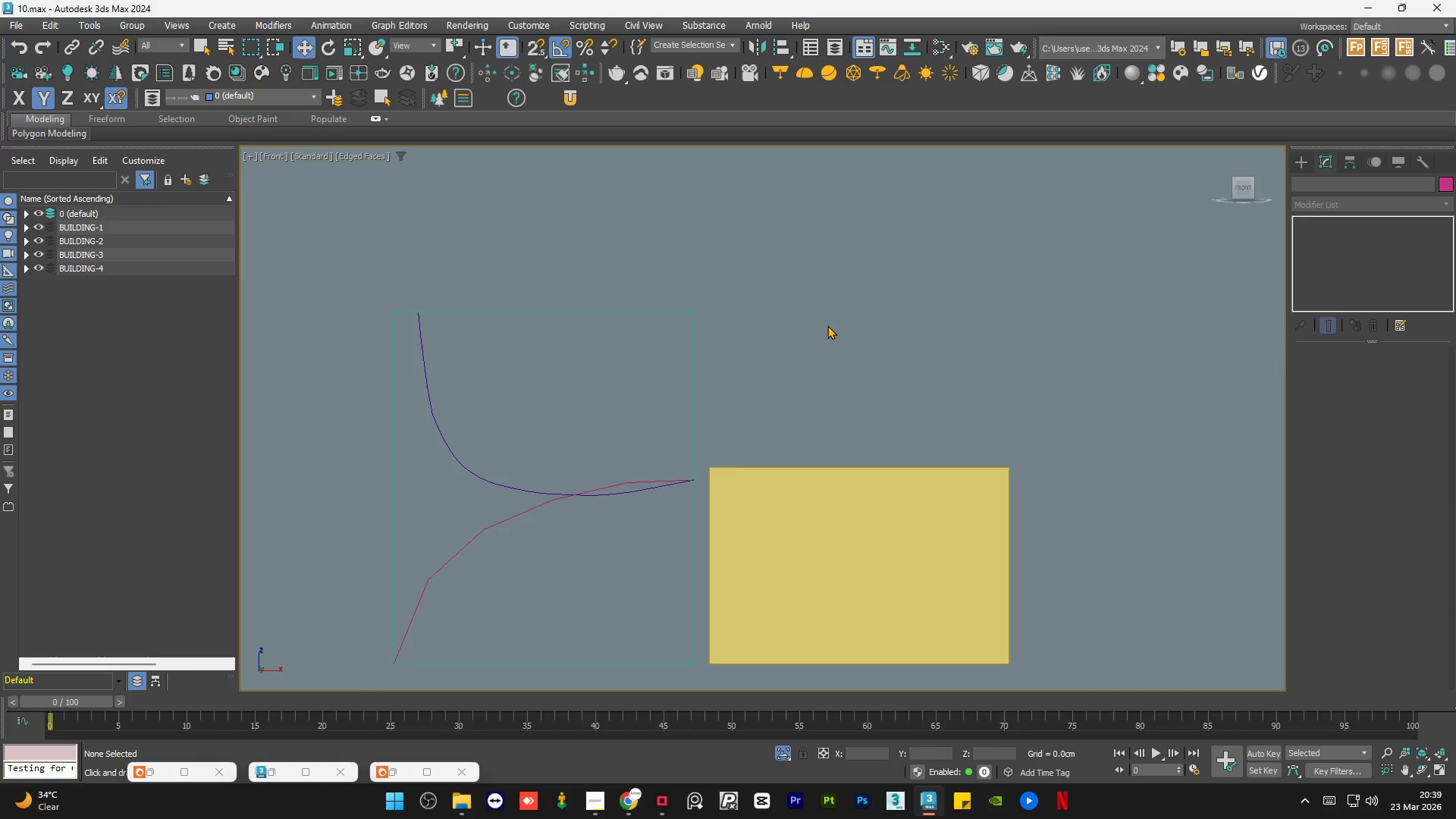 
scroll: coordinate [570, 448], scroll_direction: up, amount: 2.0
 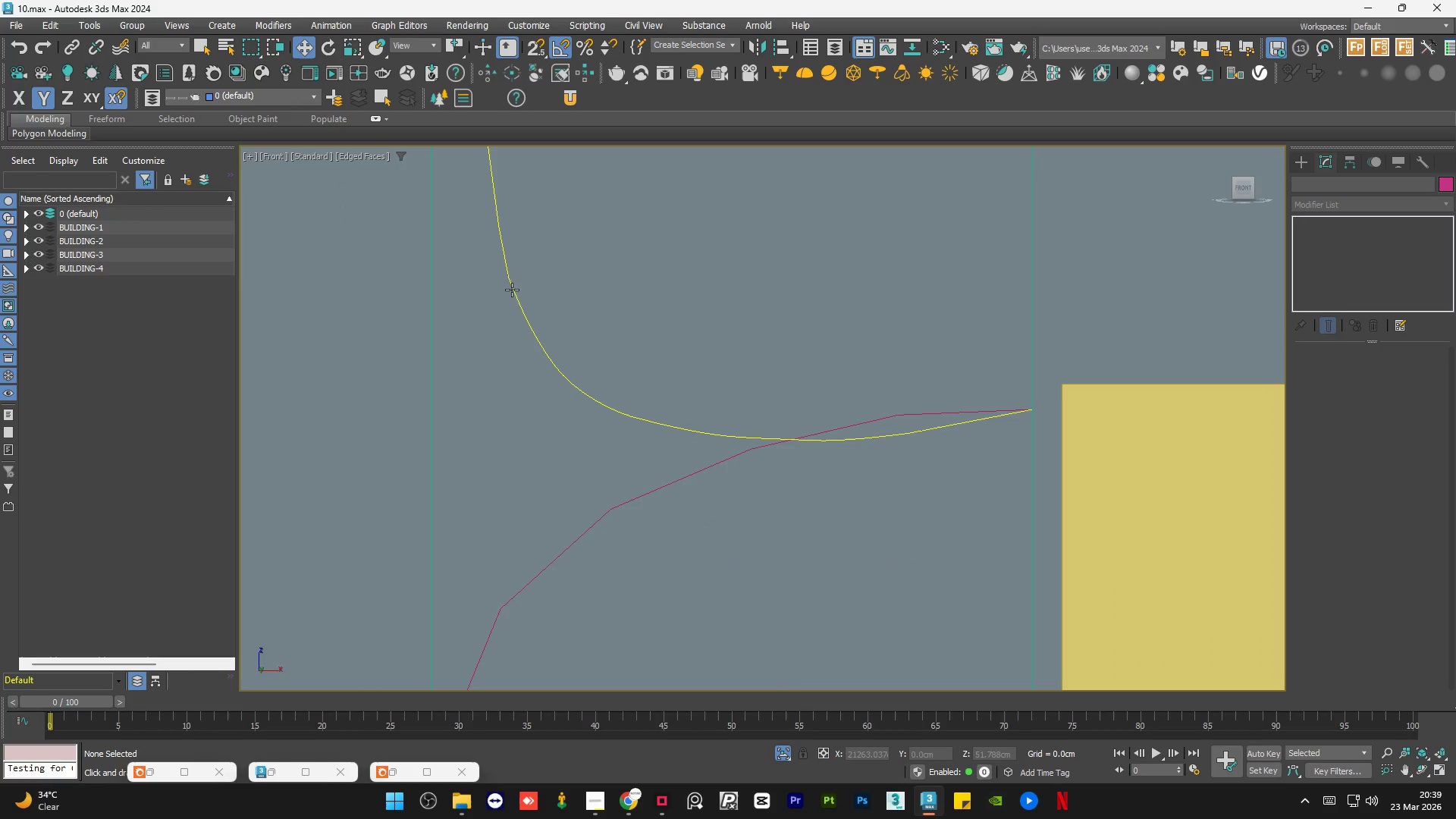 
left_click([512, 287])
 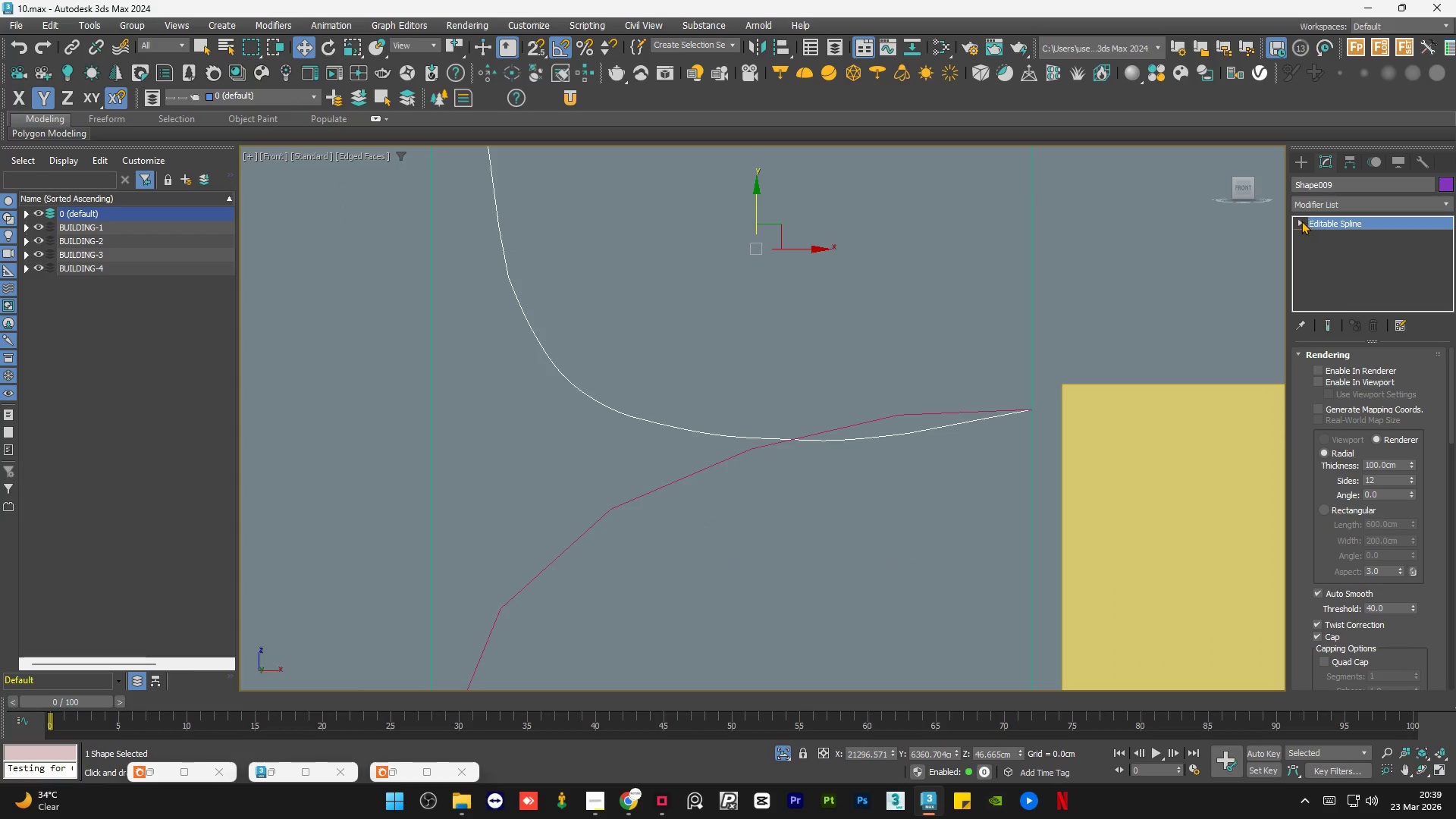 
double_click([1328, 236])
 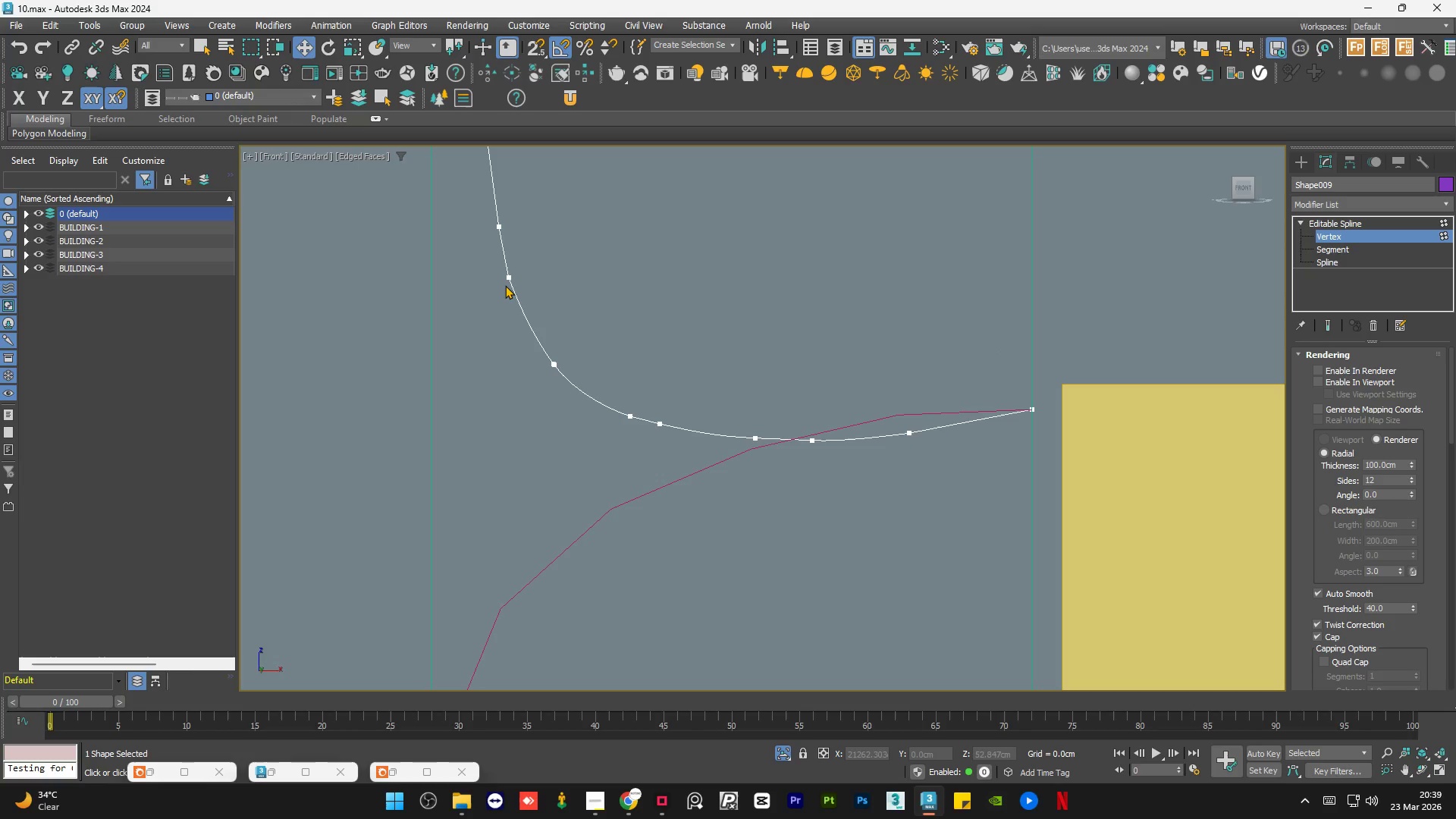 
left_click([509, 277])
 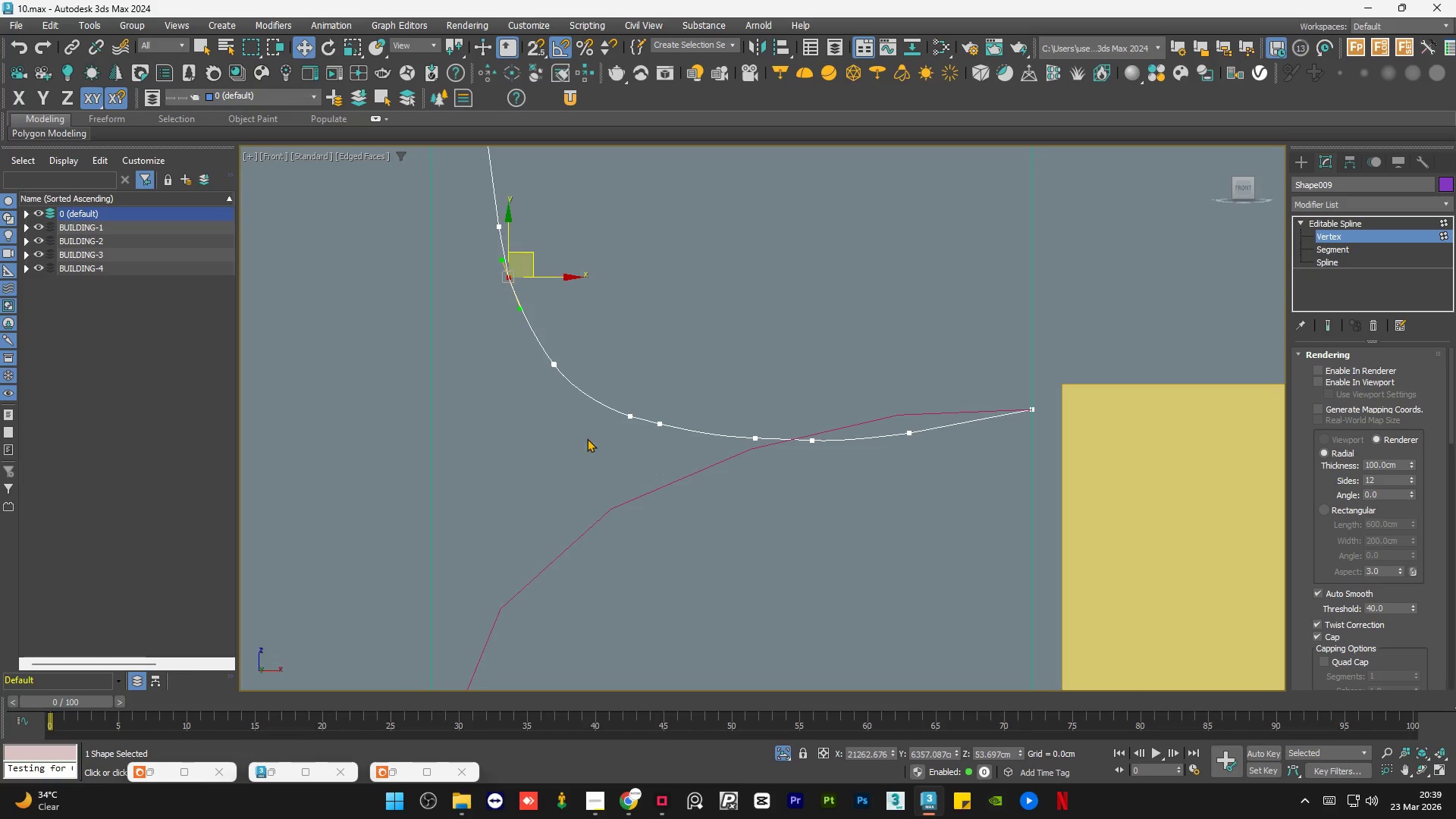 
scroll: coordinate [534, 320], scroll_direction: up, amount: 1.0
 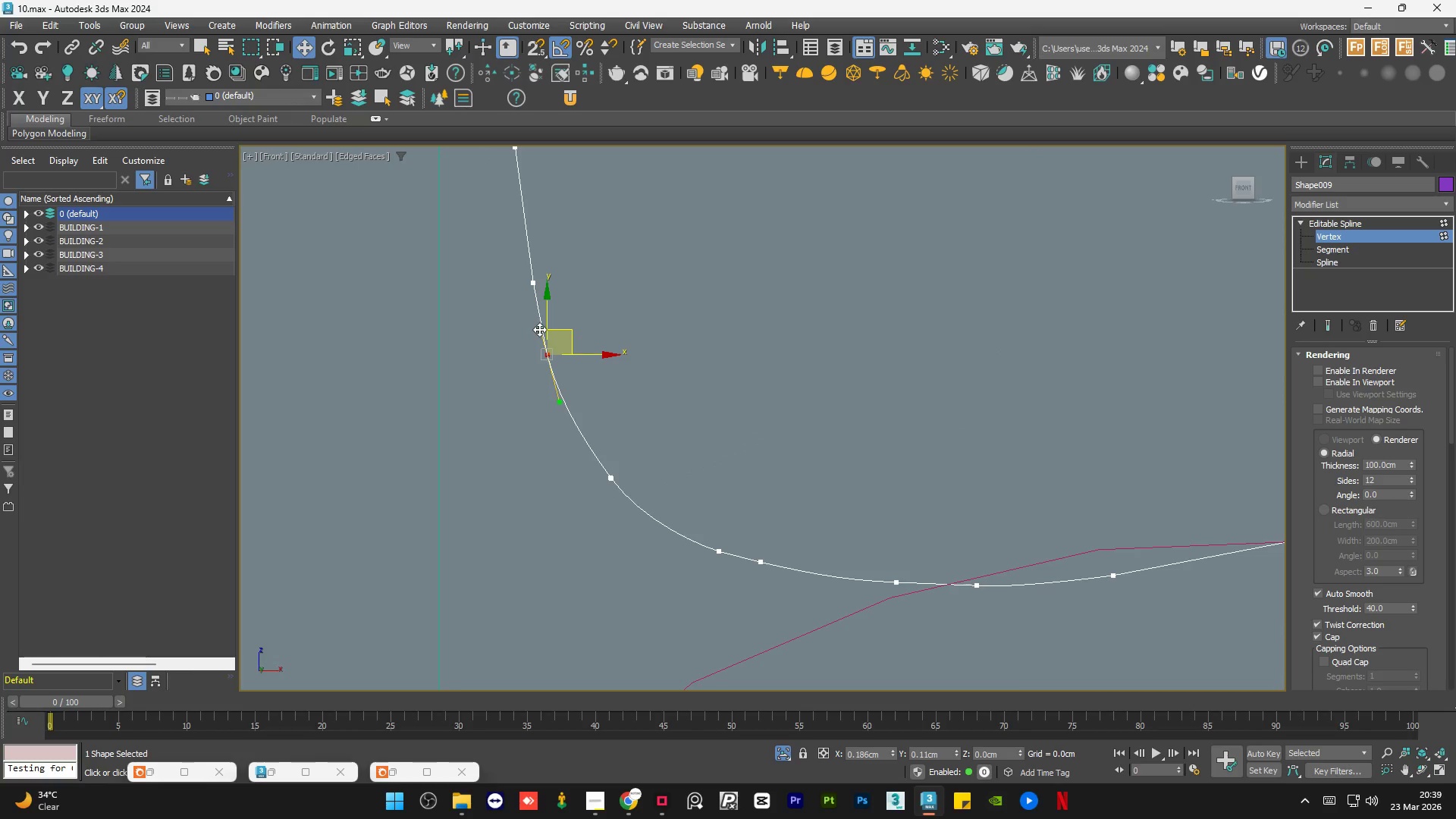 
left_click([704, 483])
 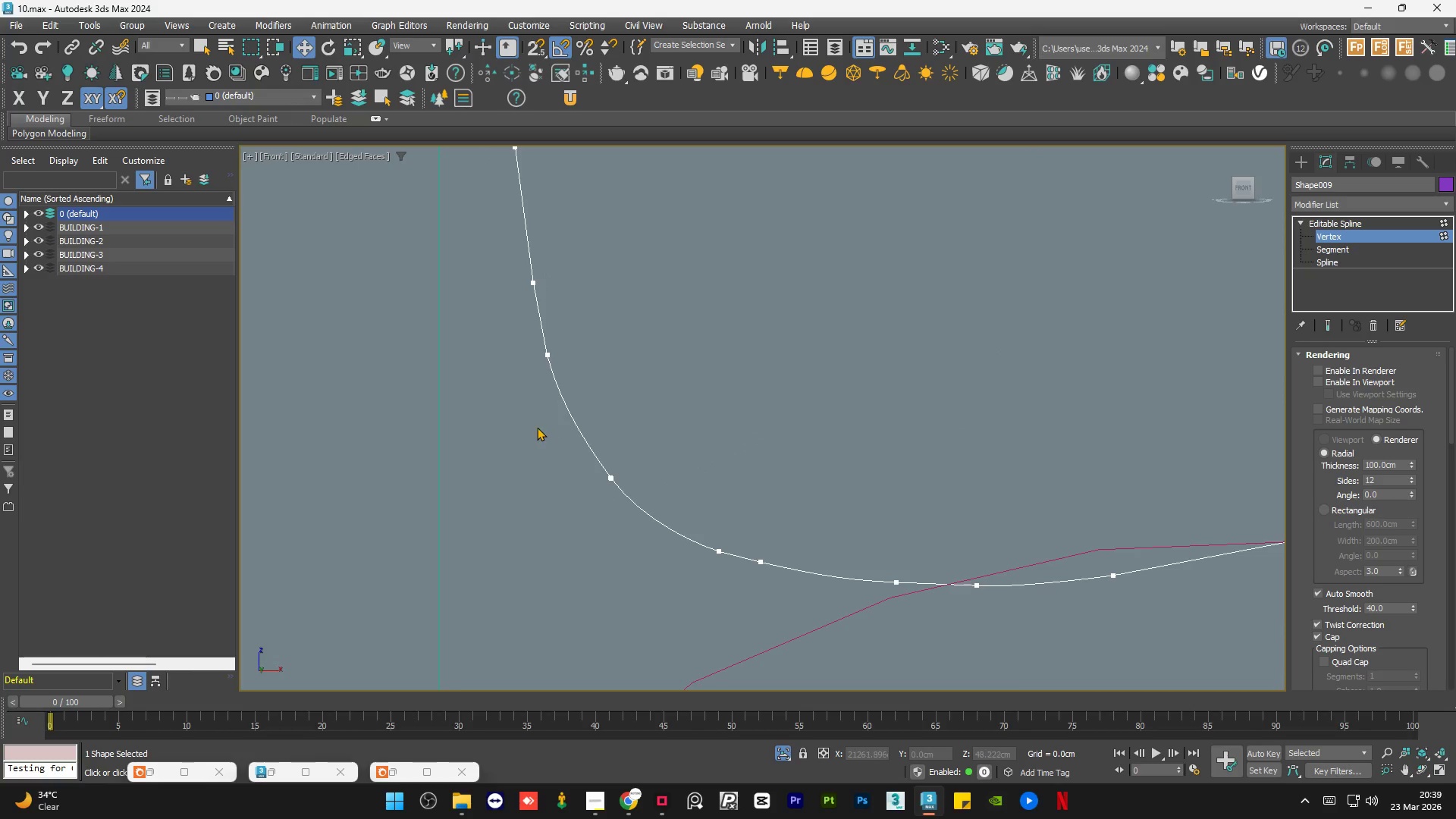 
scroll: coordinate [533, 427], scroll_direction: down, amount: 1.0
 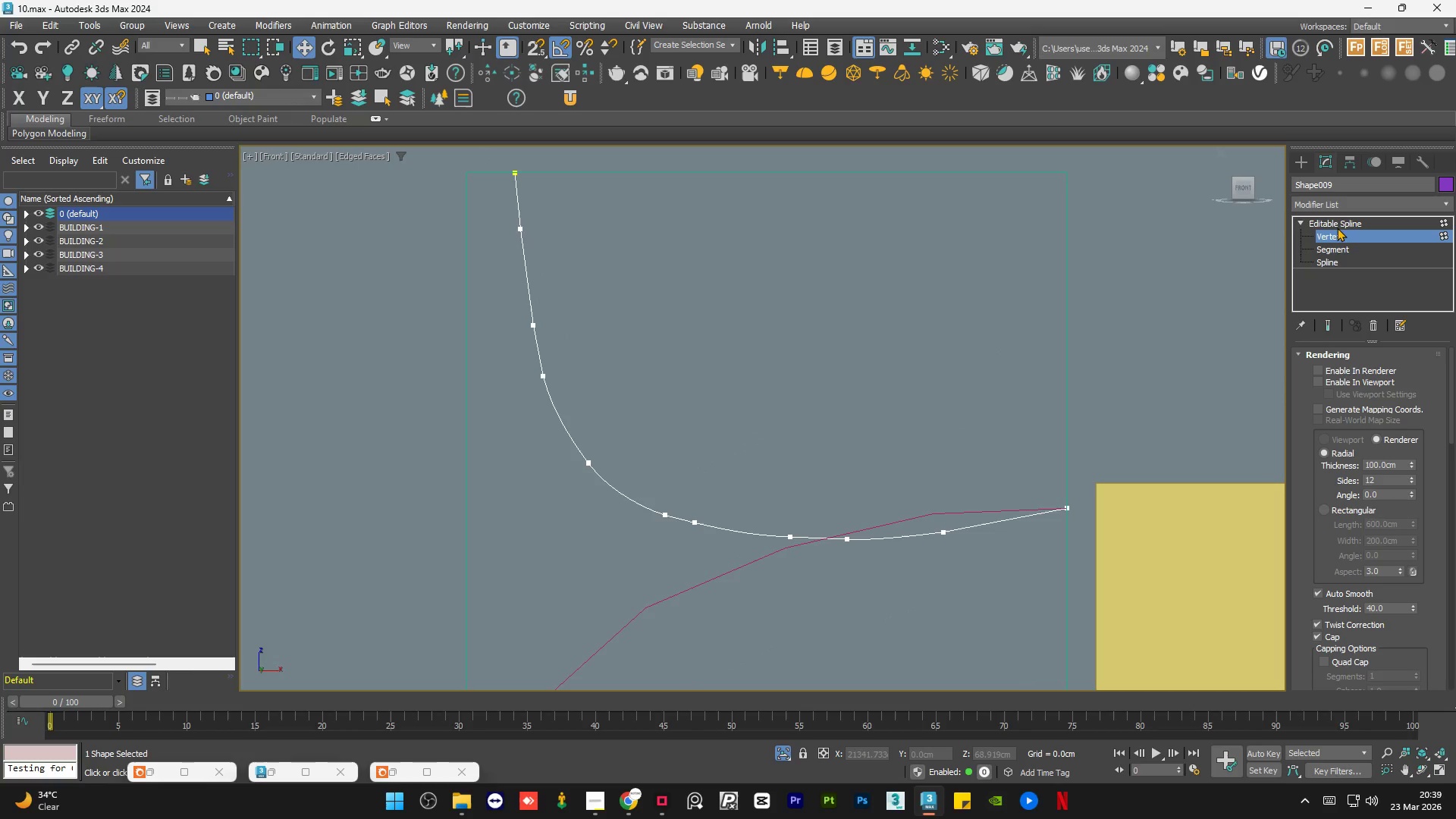 
left_click([1332, 224])
 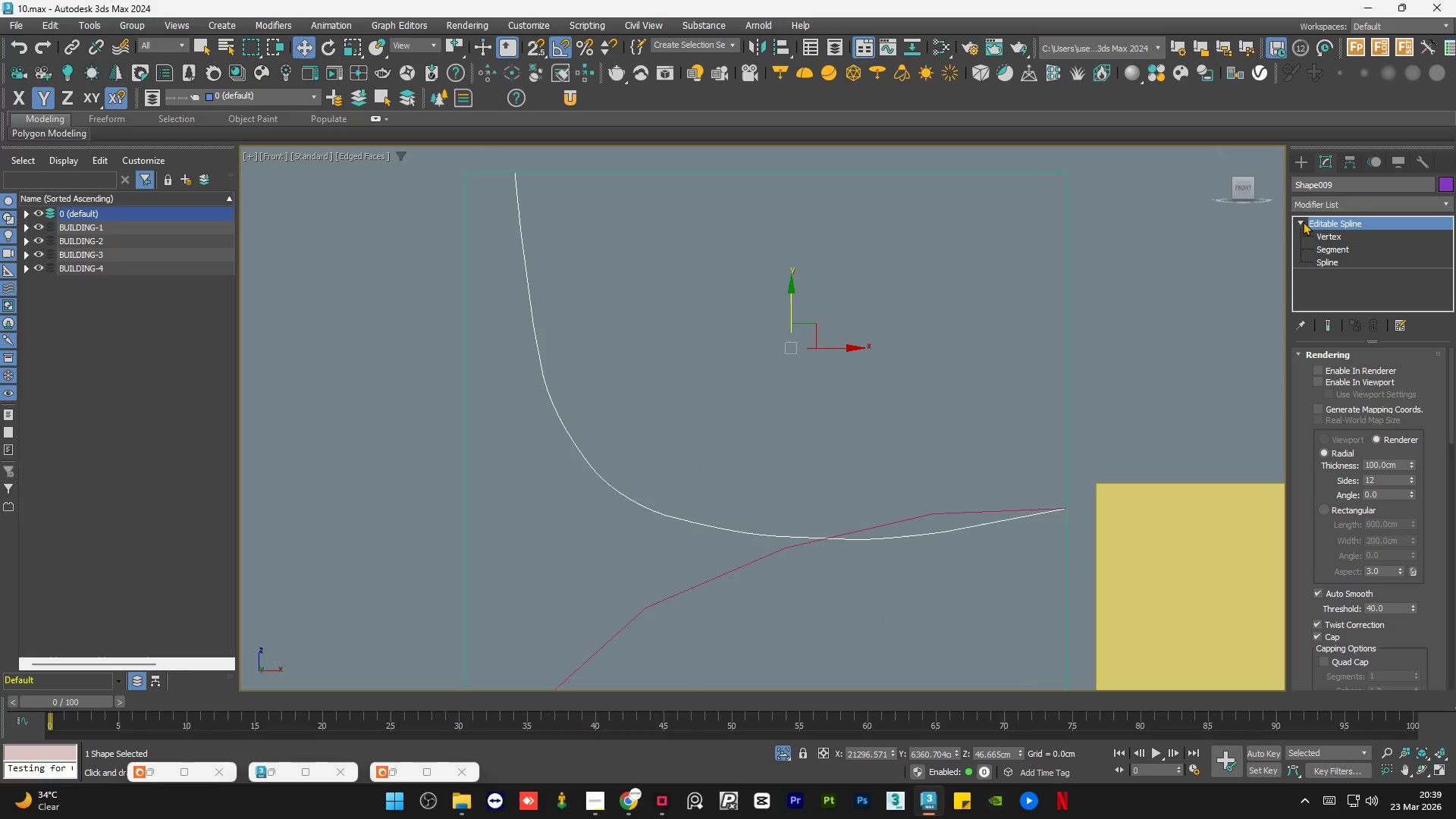 
left_click([1300, 221])
 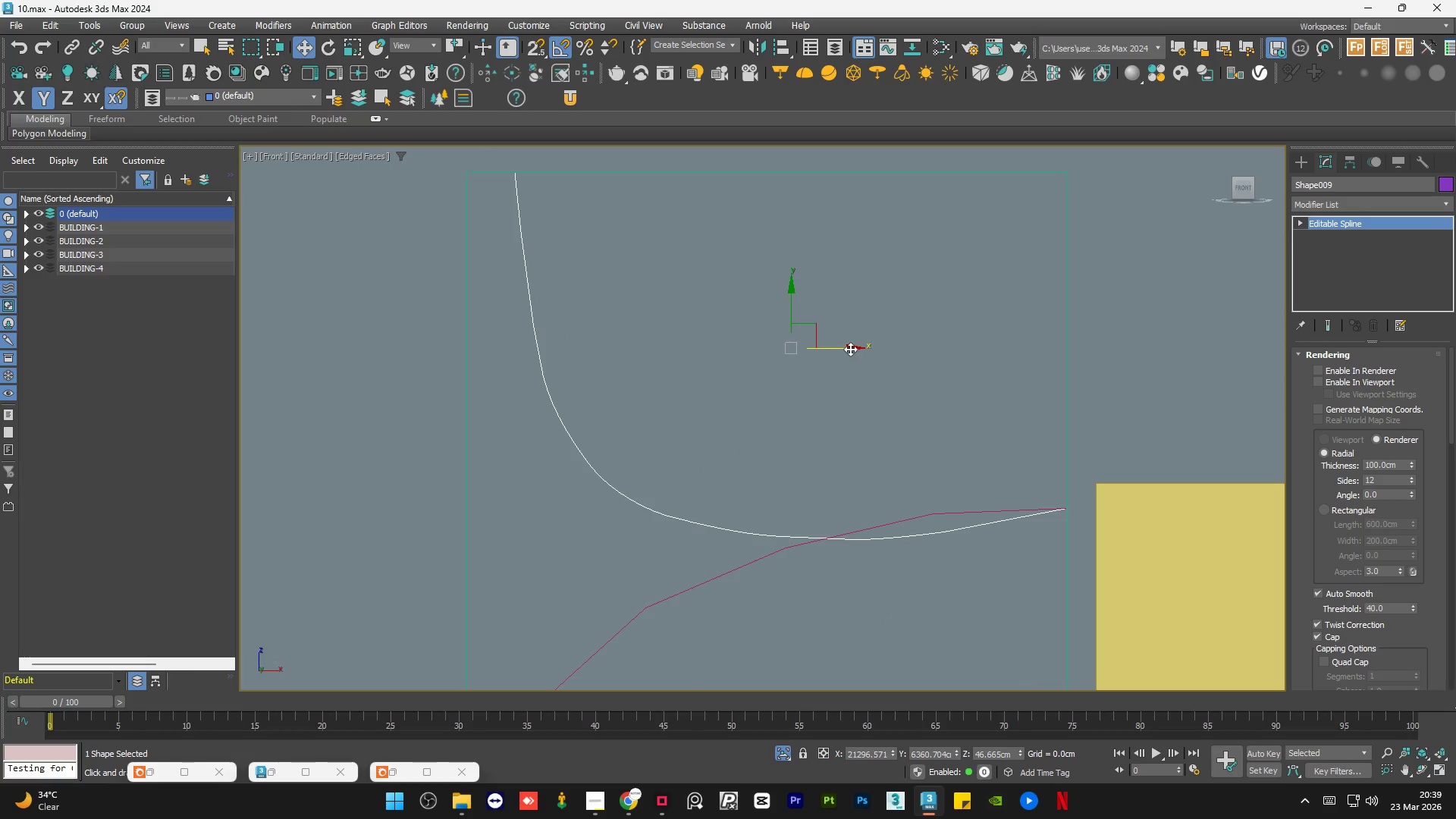 
left_click([872, 247])
 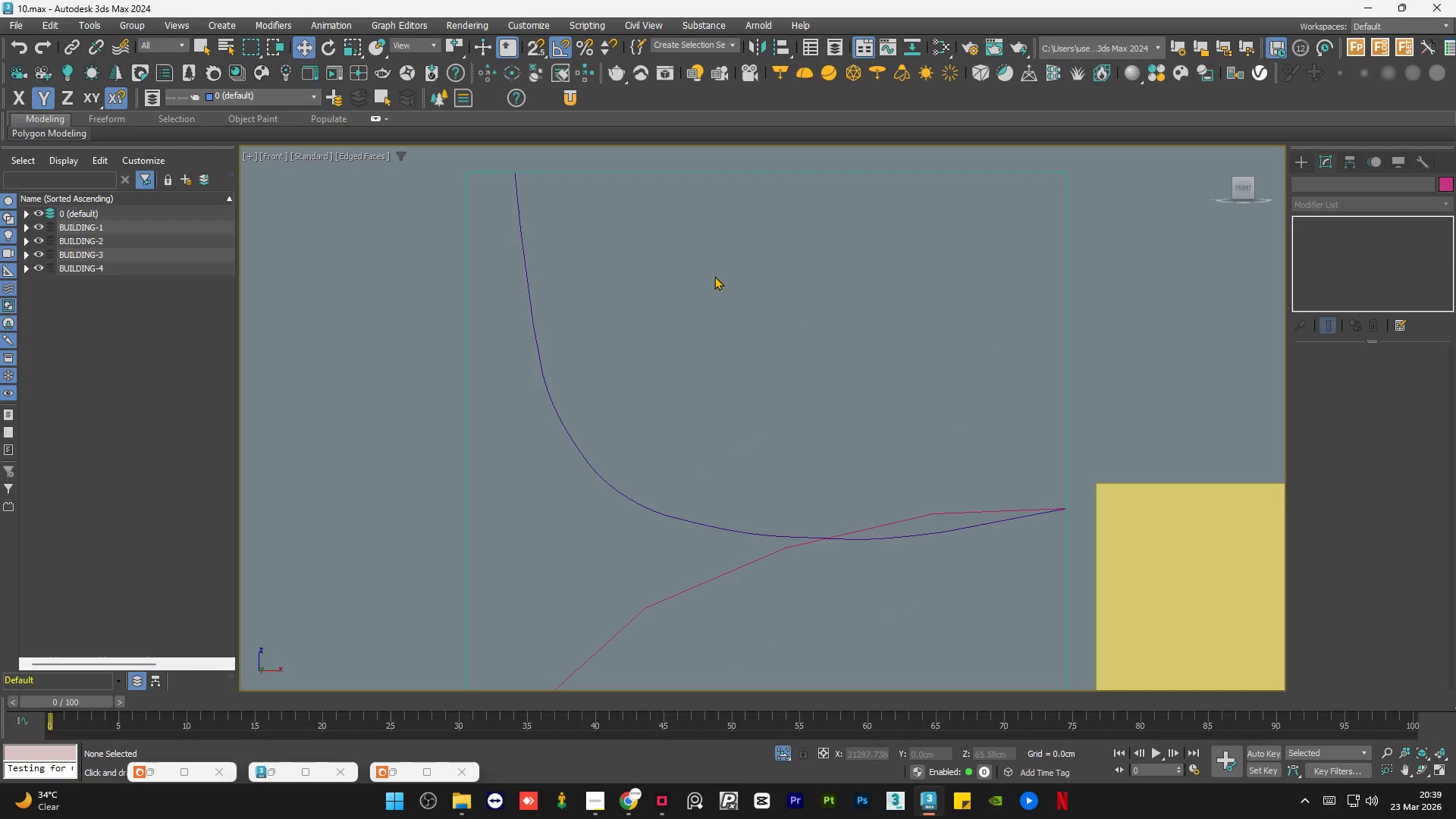 
scroll: coordinate [632, 438], scroll_direction: down, amount: 2.0
 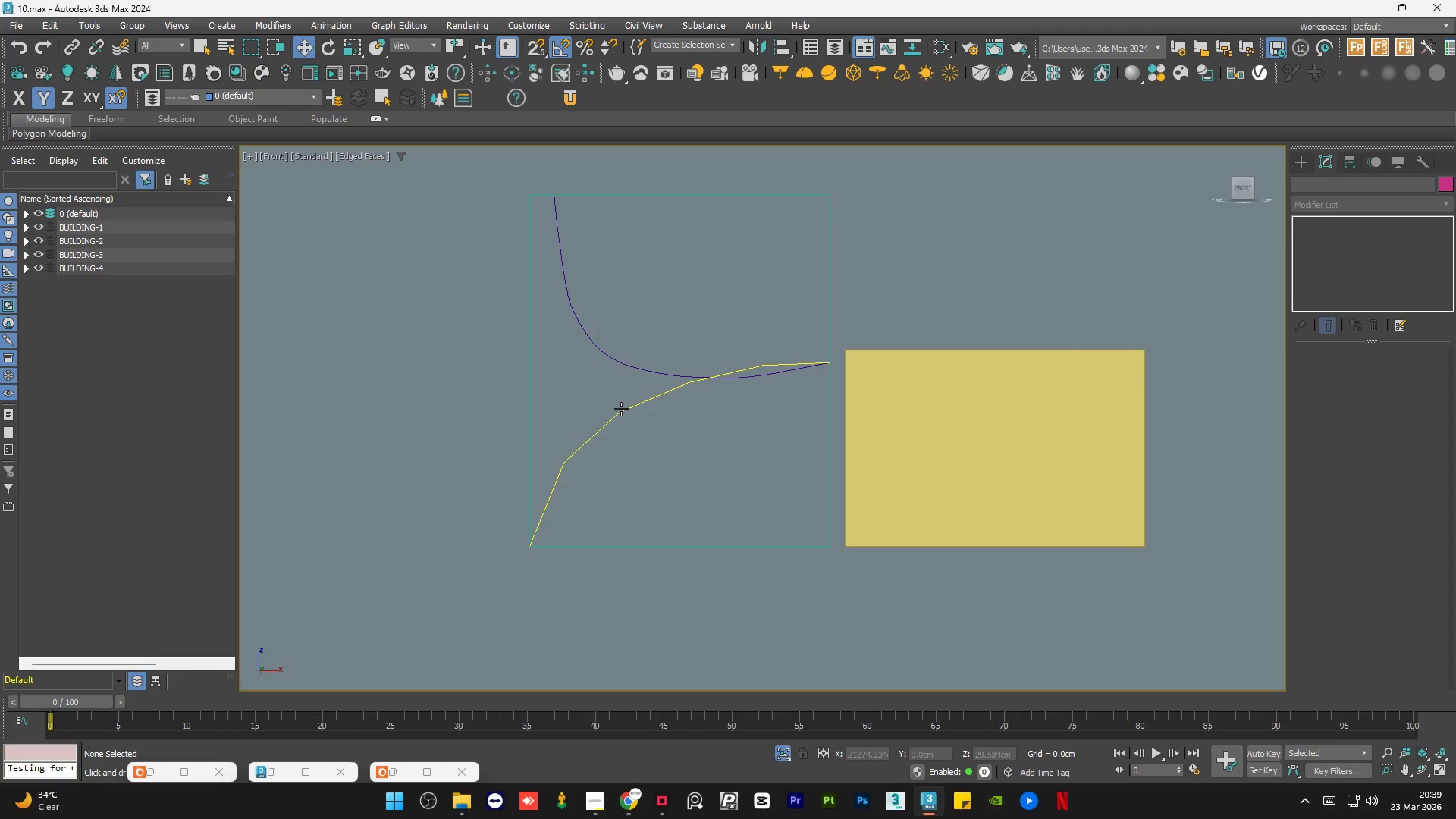 
left_click([621, 409])
 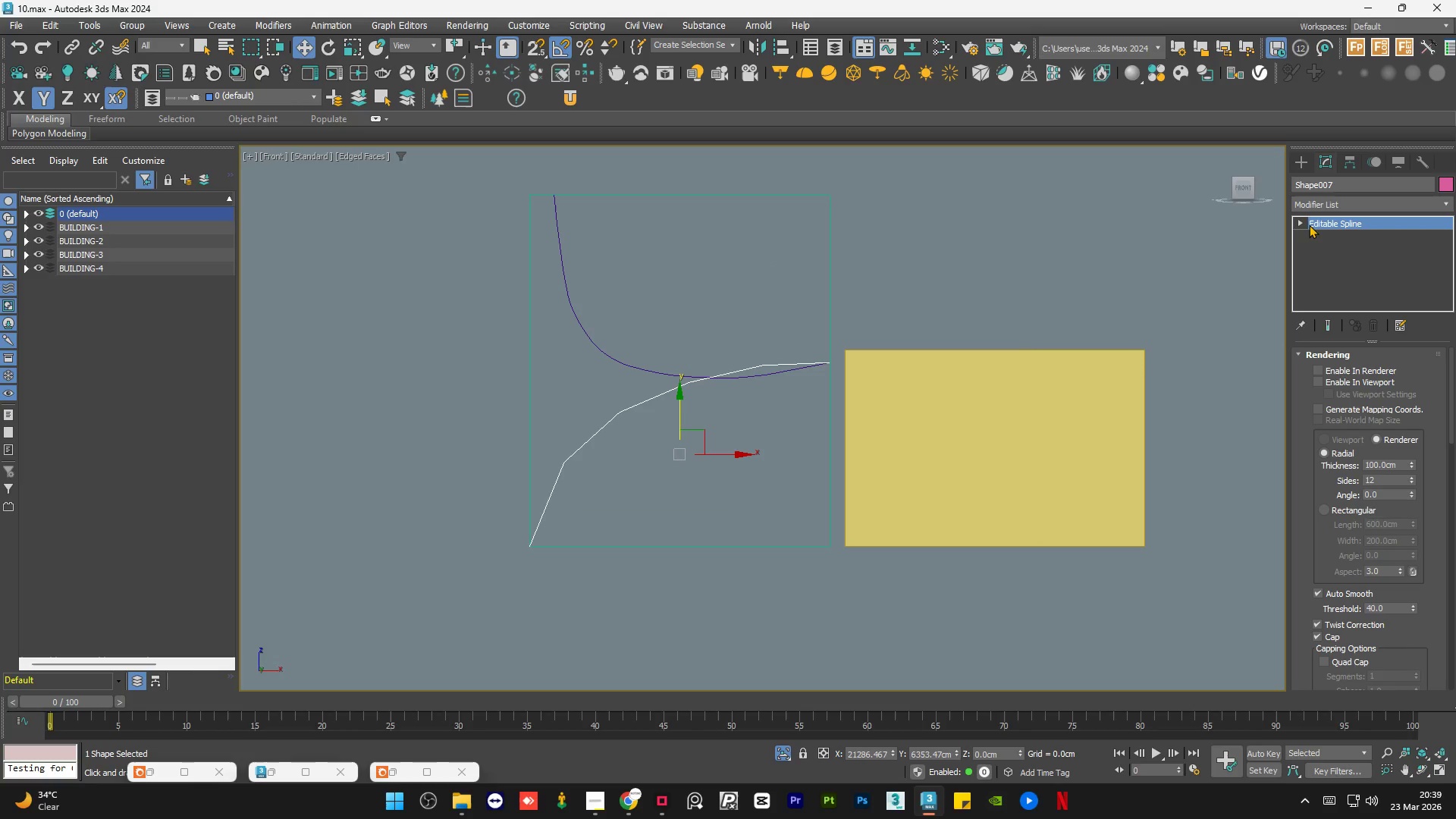 
left_click([1305, 222])
 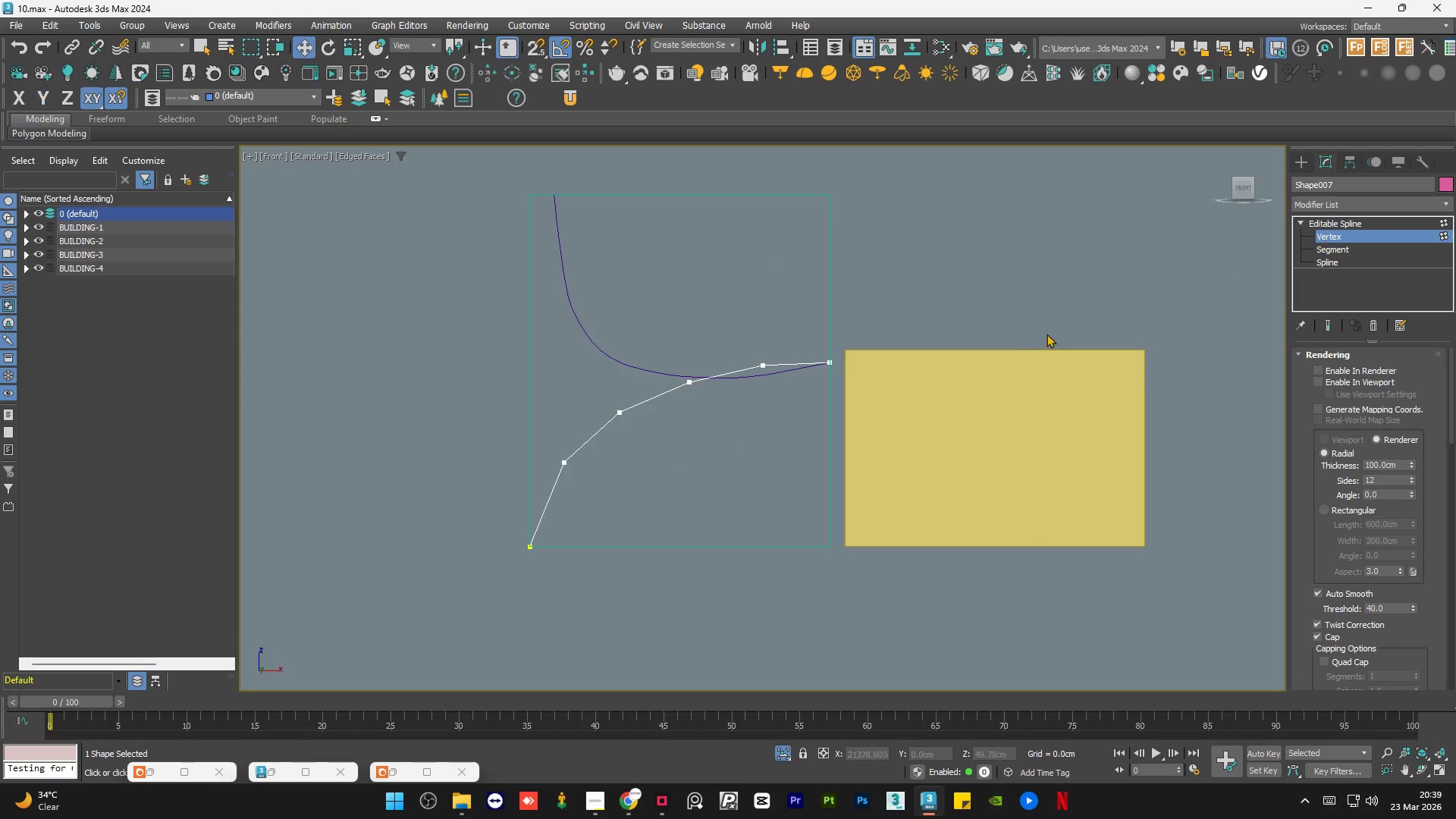 
key(Control+A)
 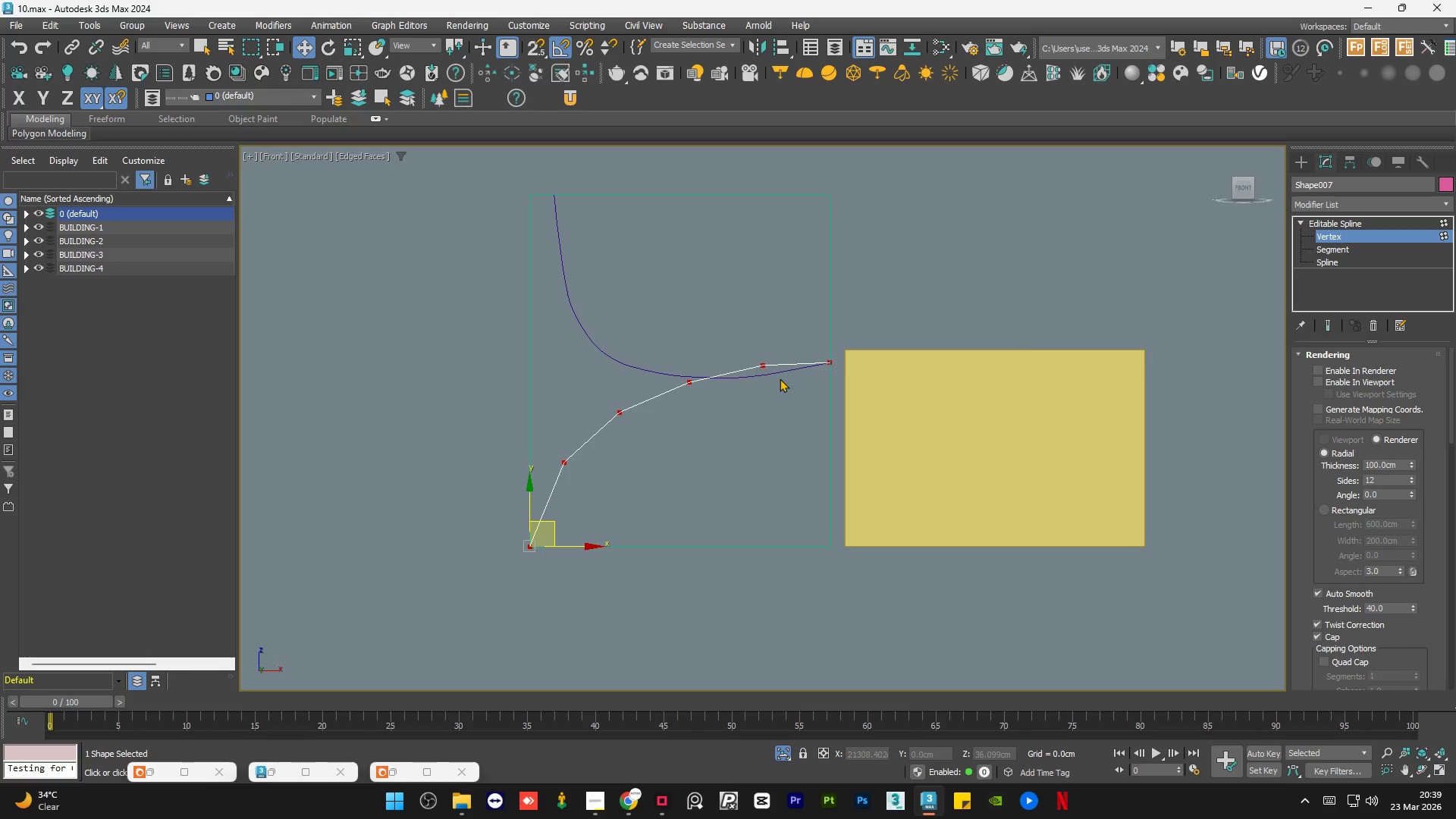 
hold_key(key=AltLeft, duration=0.84)
left_click_drag(start_coordinate=[848, 328], to_coordinate=[821, 388])
 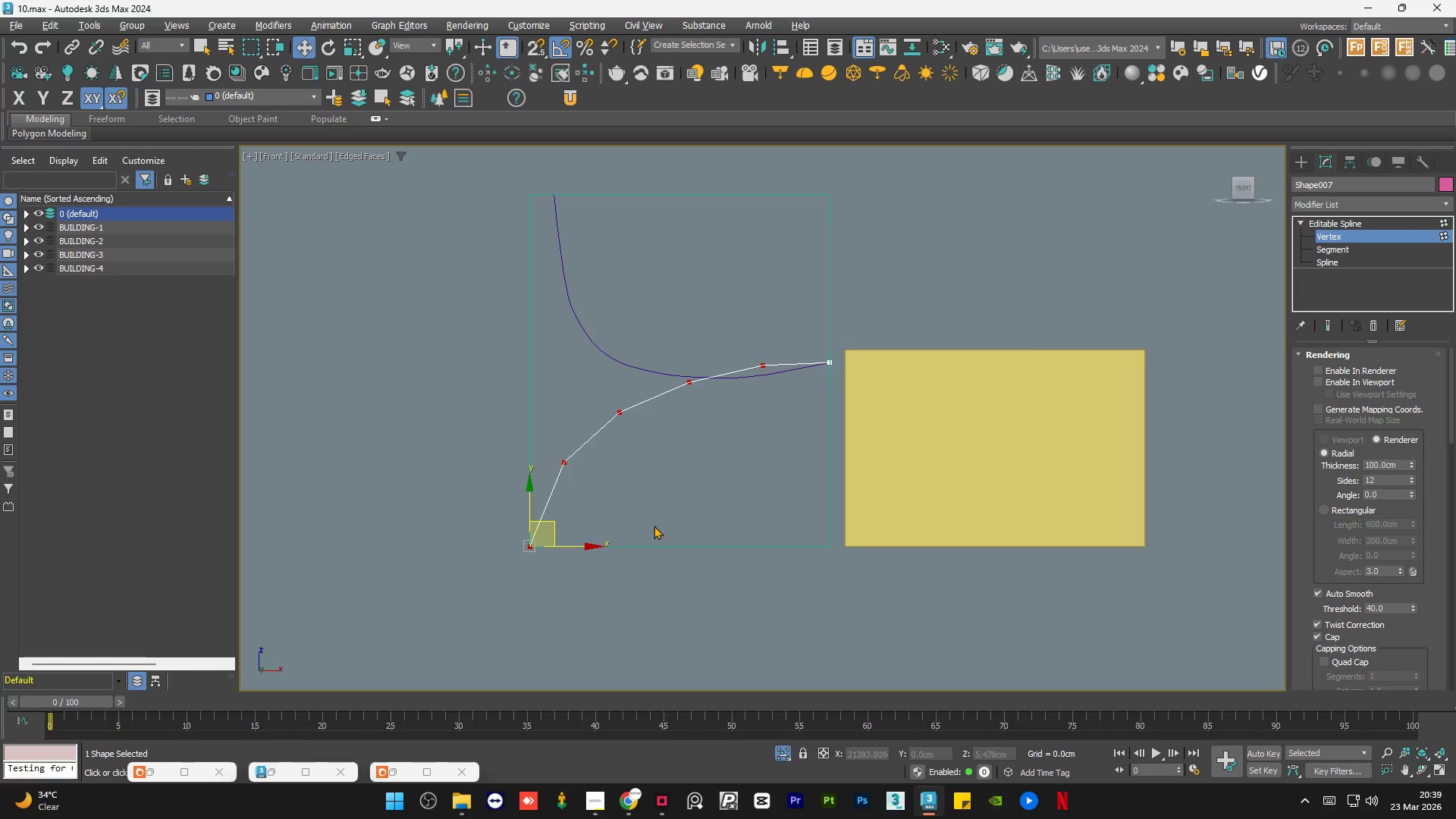 
hold_key(key=AltLeft, duration=0.64)
left_click_drag(start_coordinate=[592, 530], to_coordinate=[463, 577])
 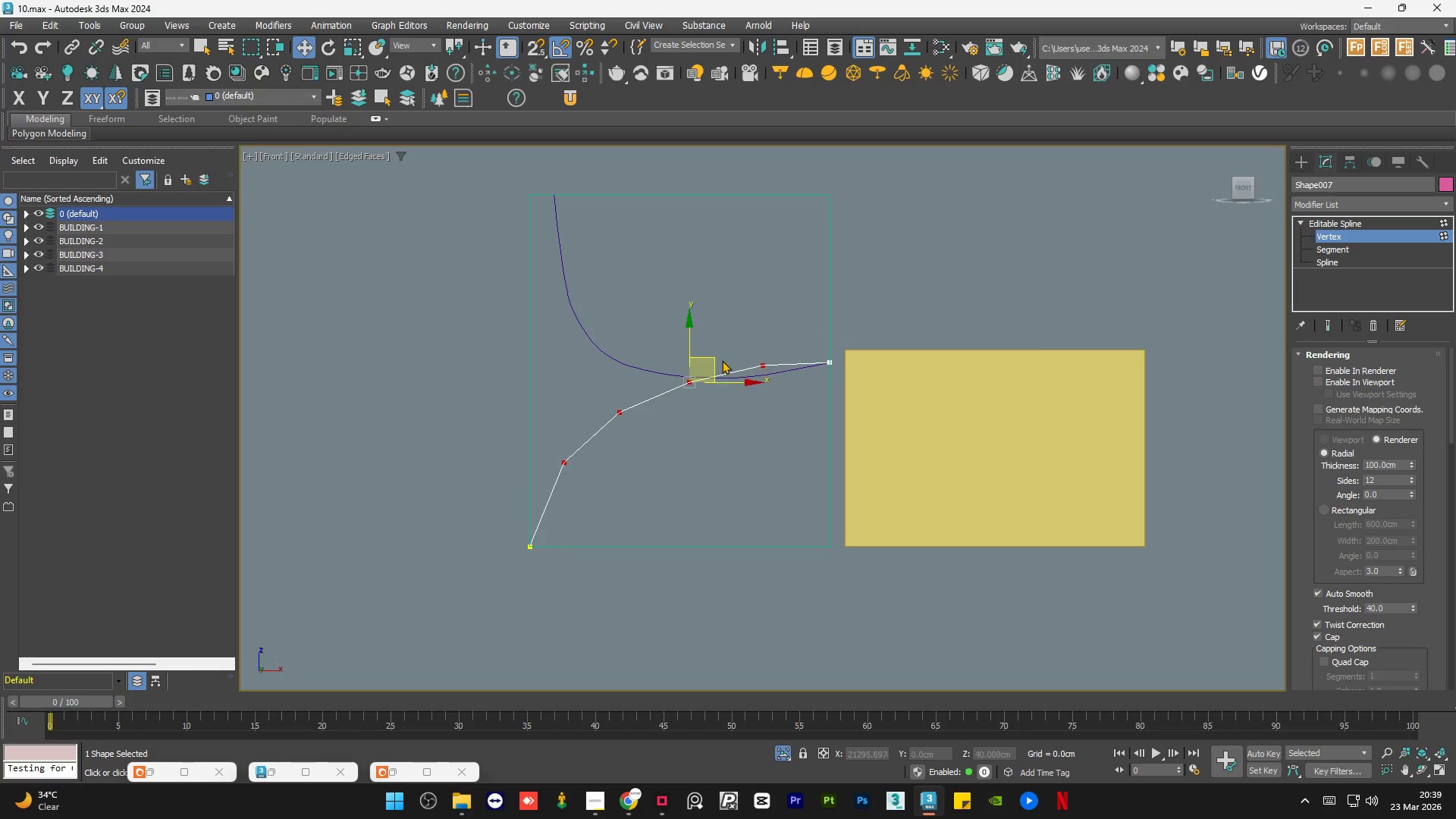 
scroll: coordinate [722, 360], scroll_direction: up, amount: 1.0
 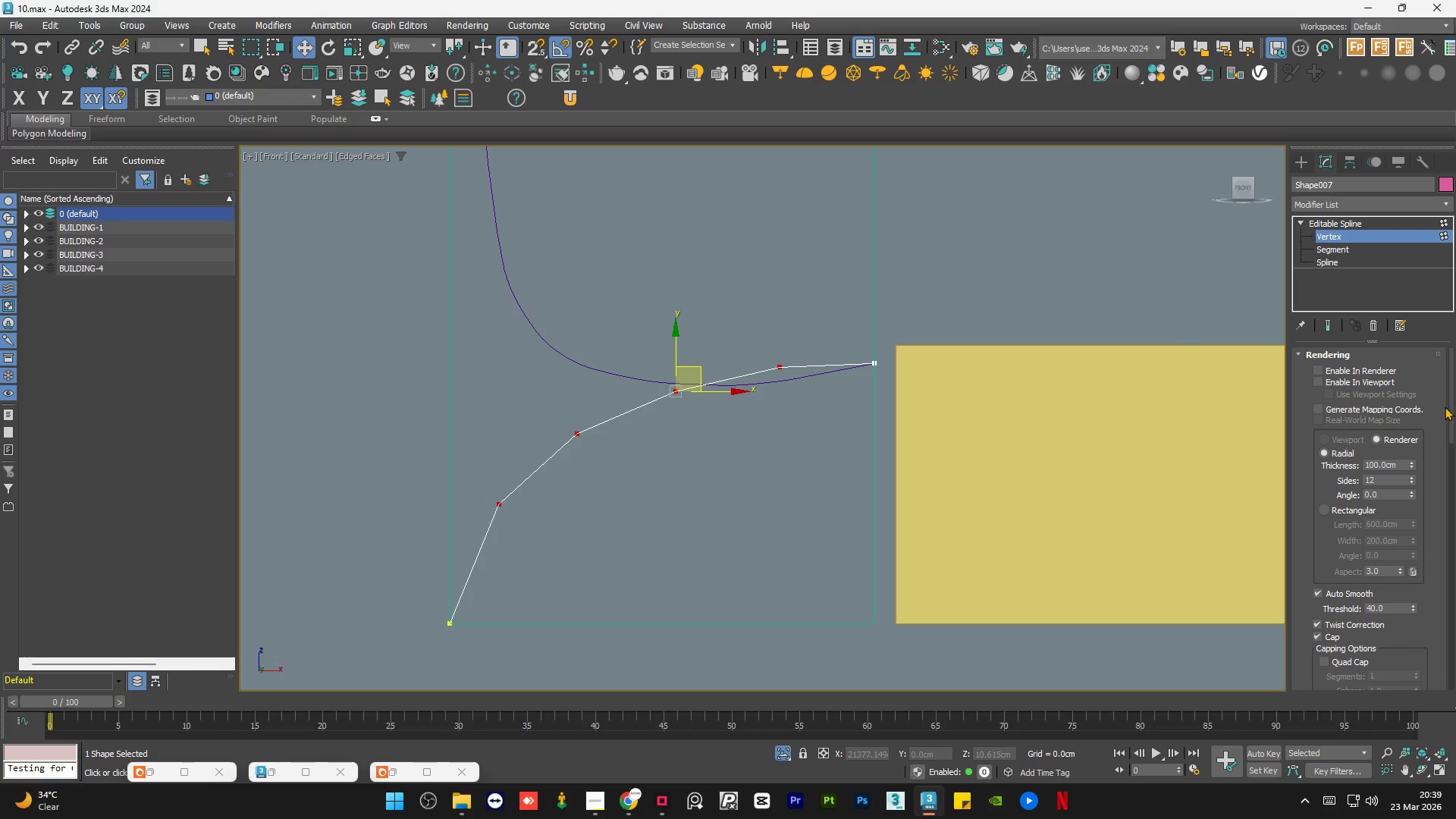 
left_click_drag(start_coordinate=[1449, 402], to_coordinate=[1455, 584])
 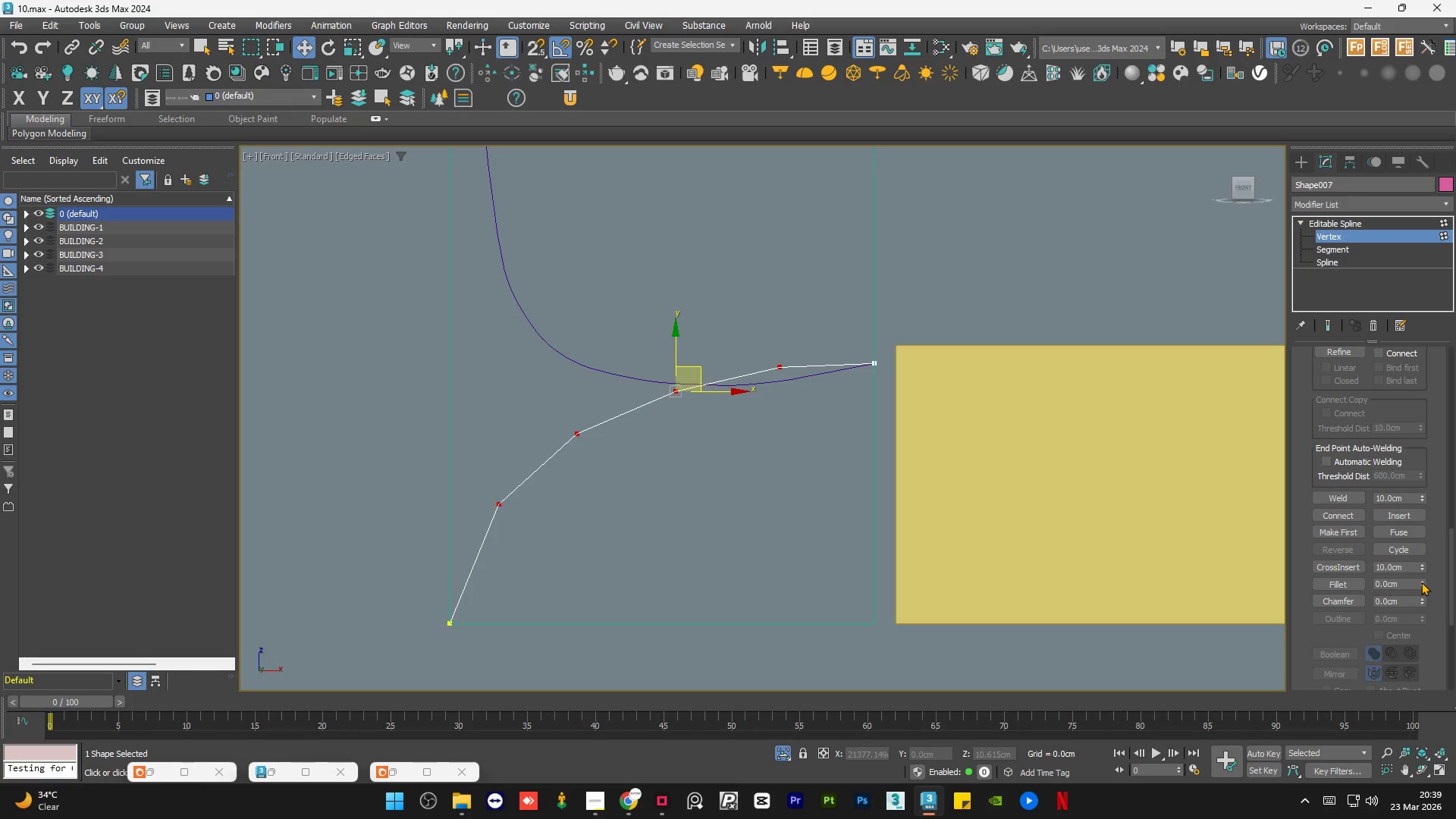 
left_click_drag(start_coordinate=[1421, 582], to_coordinate=[1423, 573])
 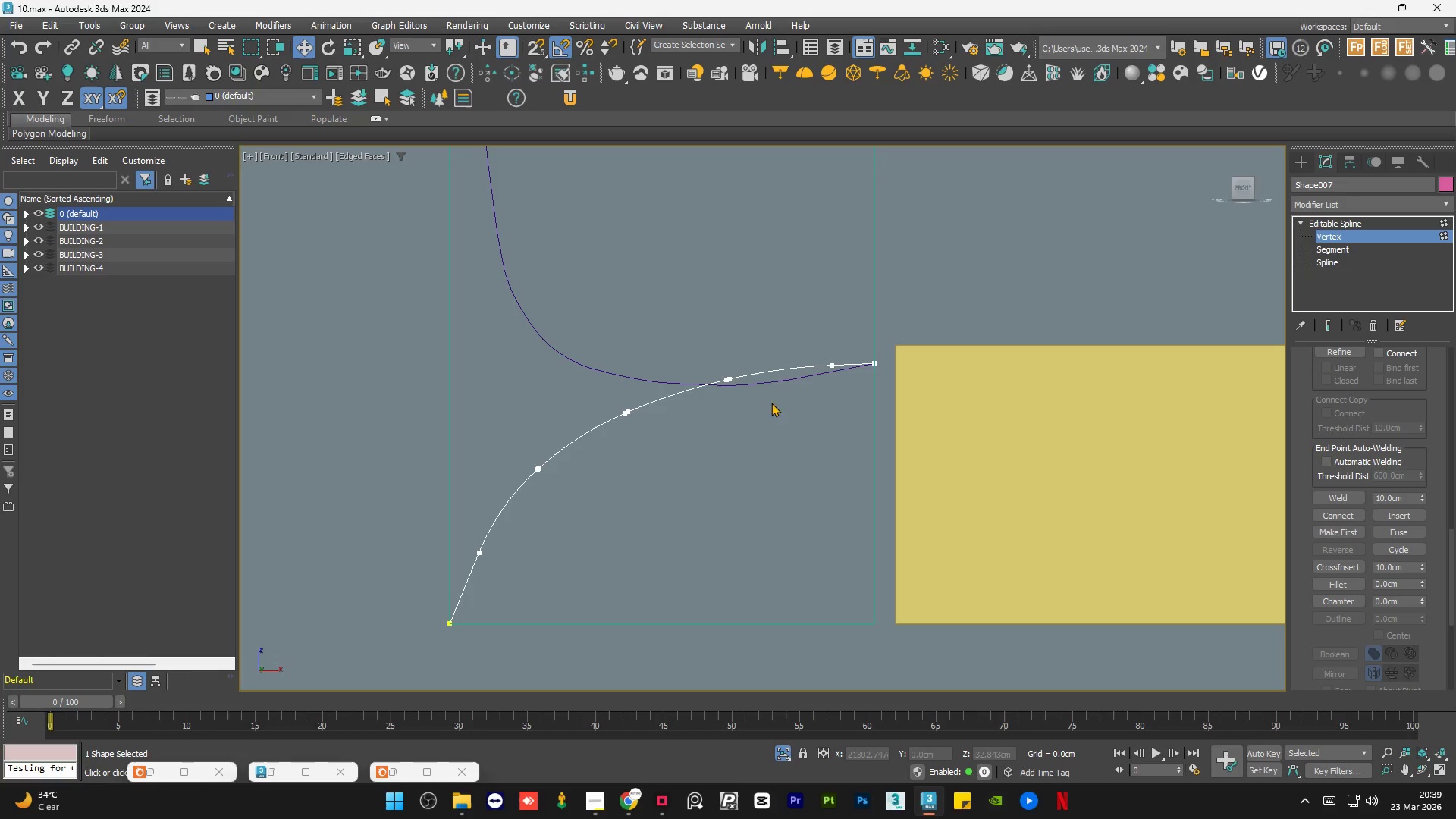 
scroll: coordinate [793, 340], scroll_direction: up, amount: 1.0
 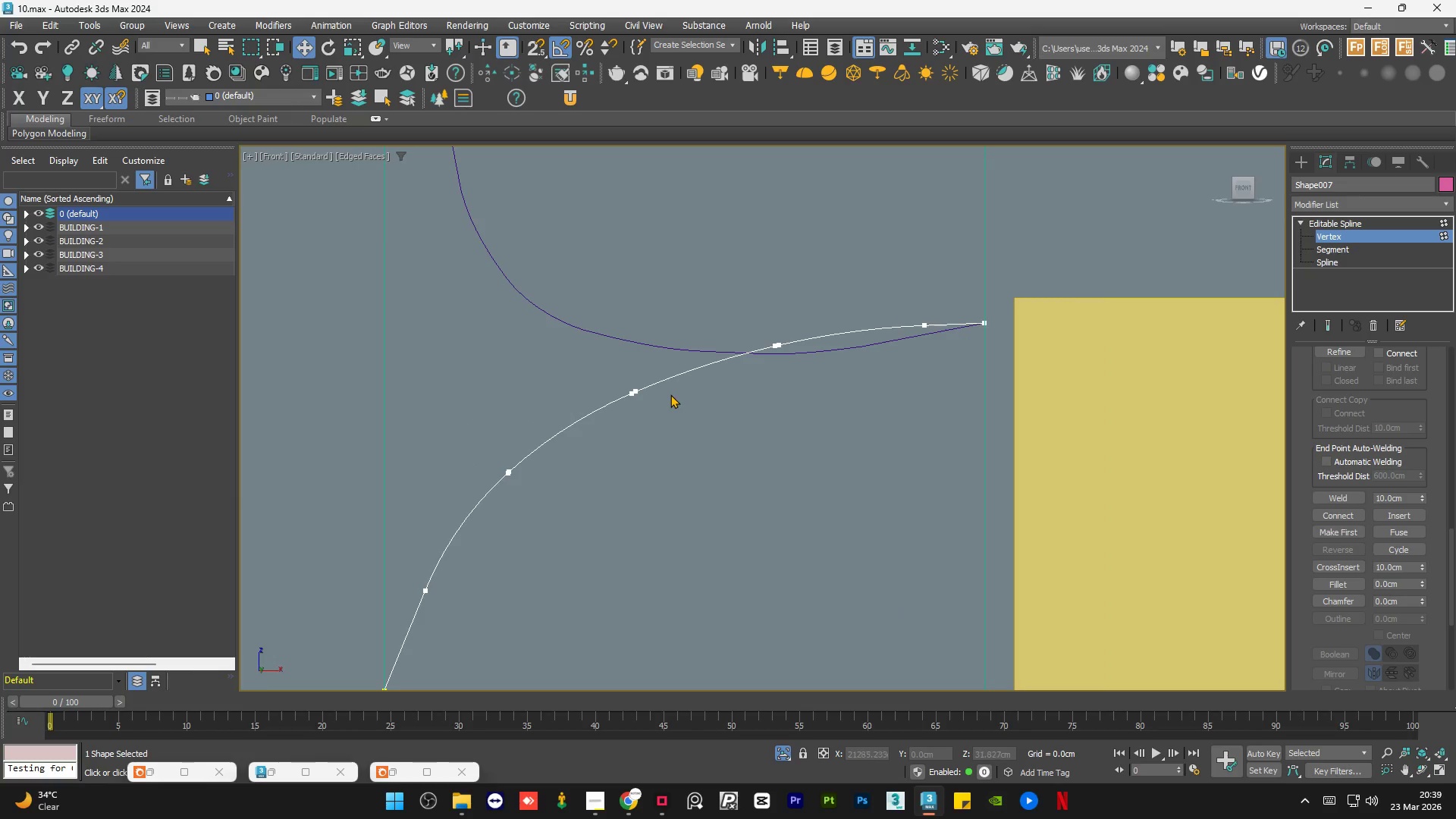 
scroll: coordinate [665, 400], scroll_direction: down, amount: 1.0
 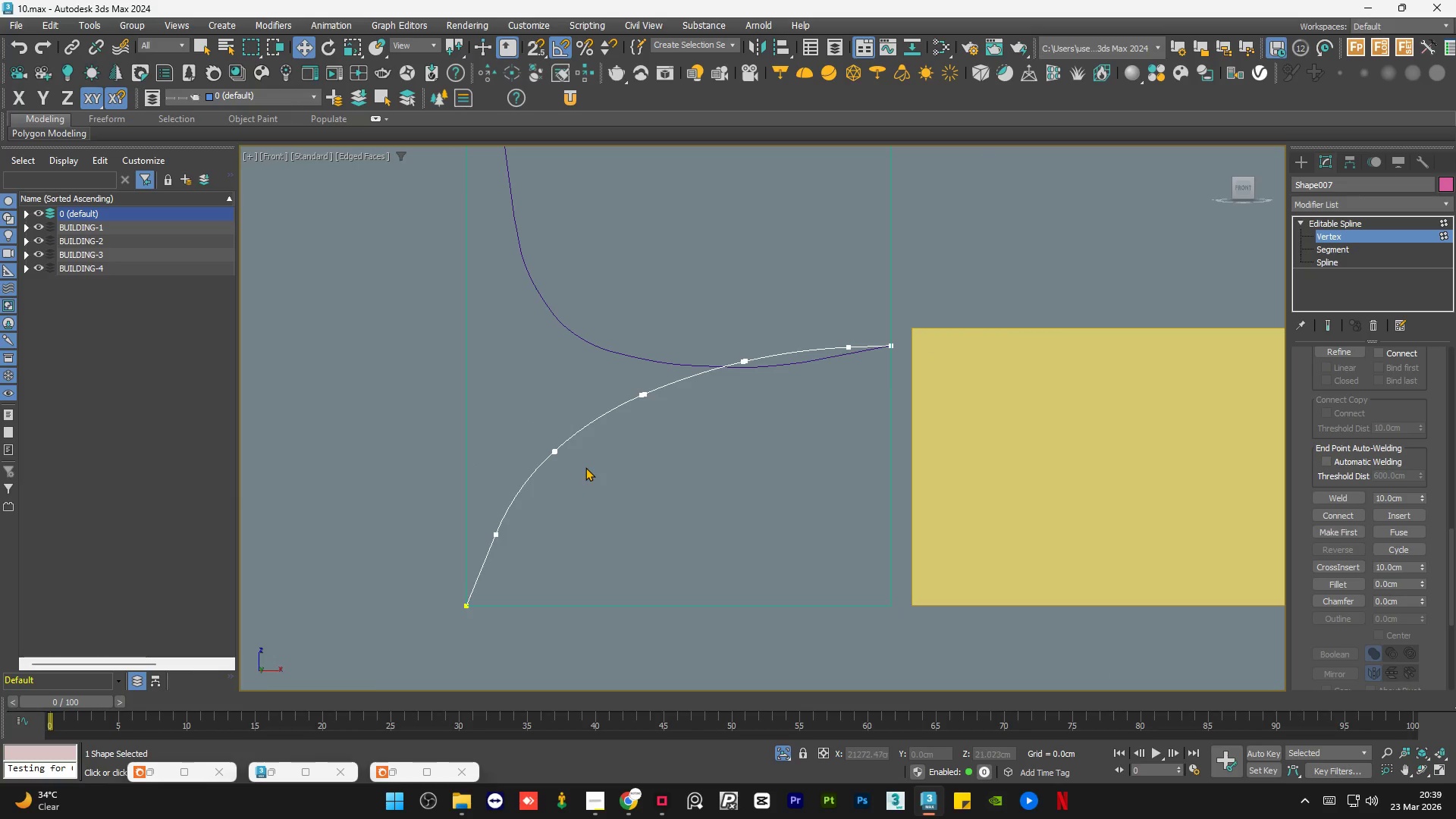 
scroll: coordinate [547, 485], scroll_direction: up, amount: 1.0
 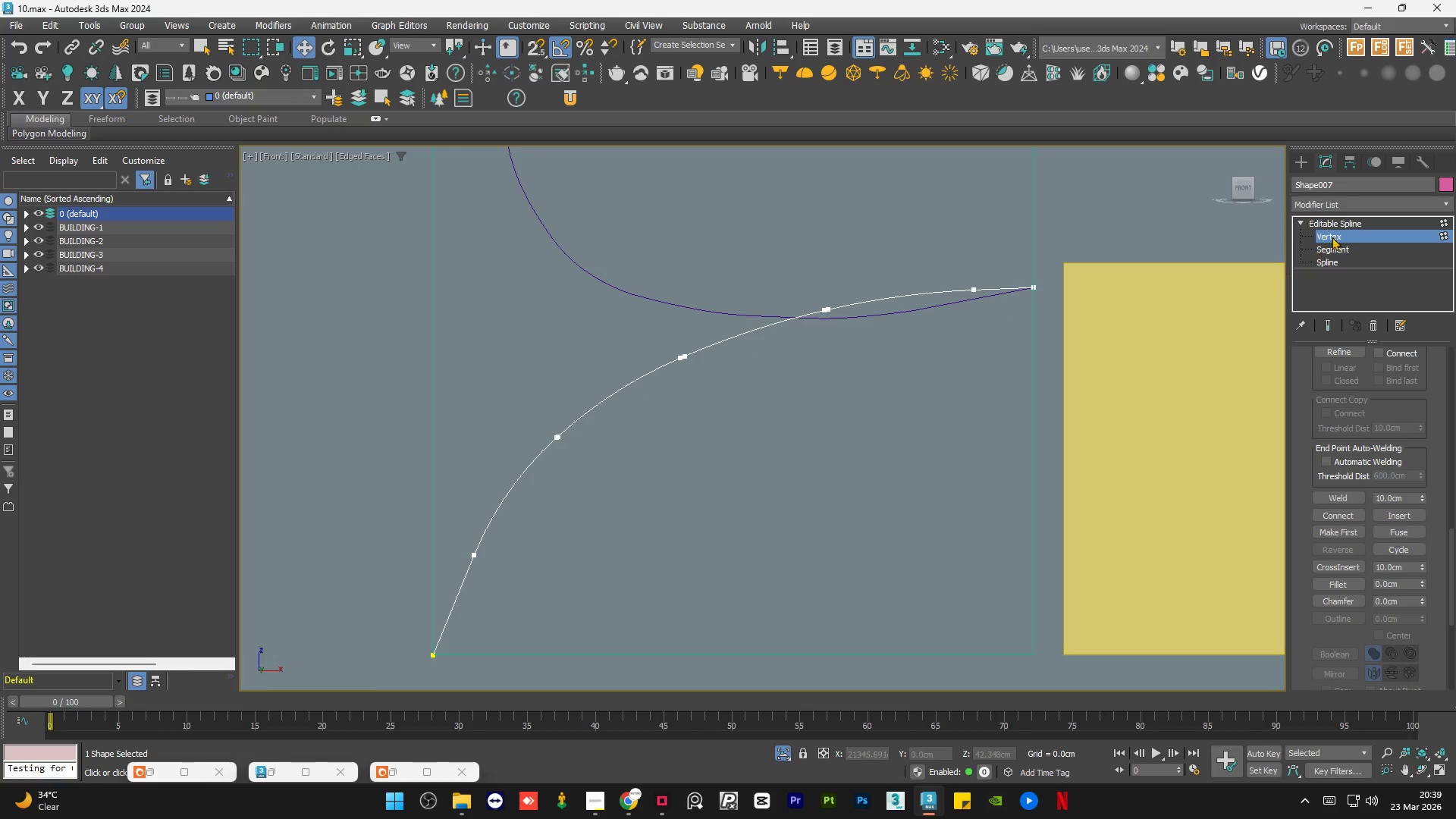 
left_click([1338, 224])
 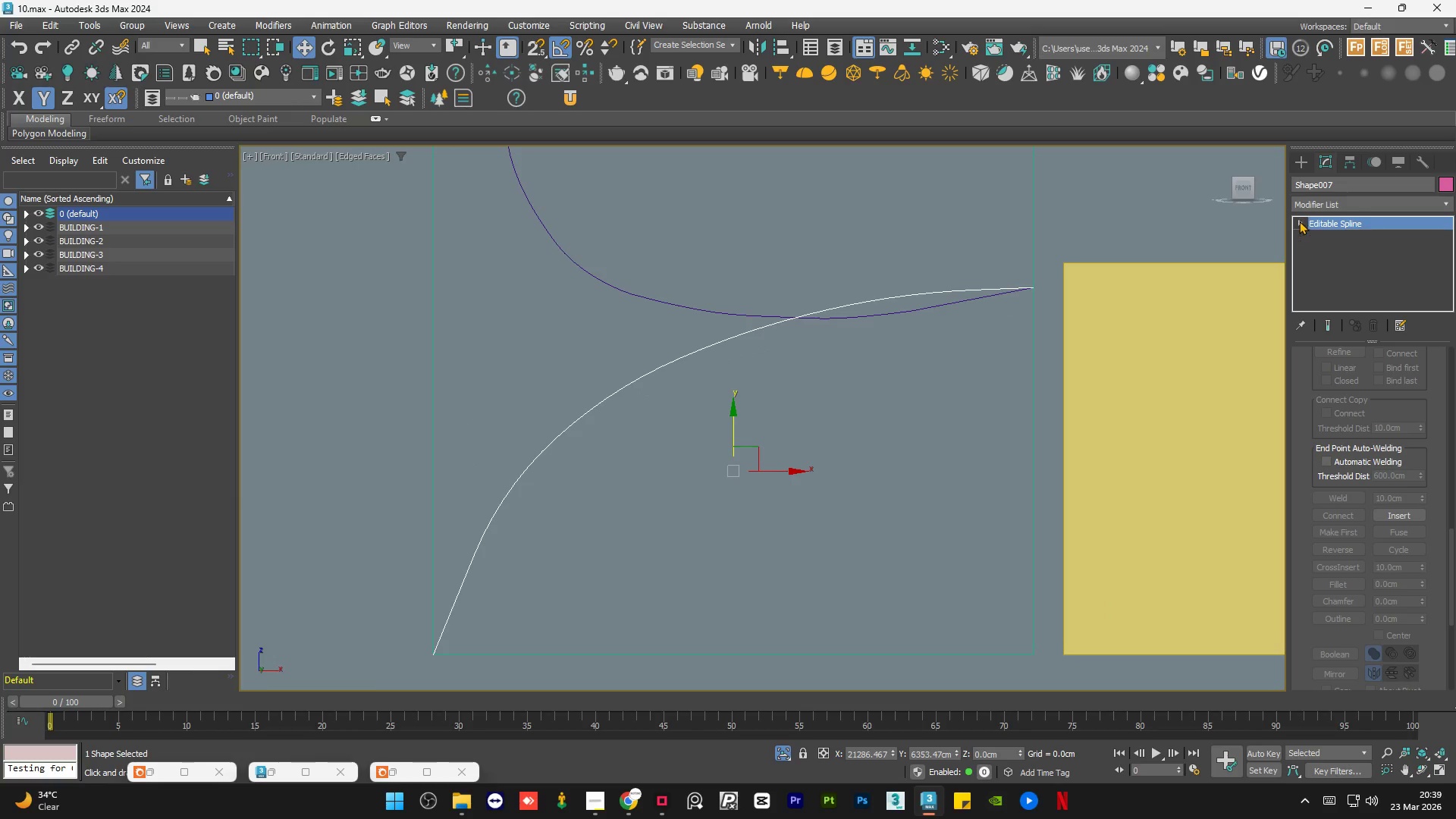 
double_click([839, 460])
 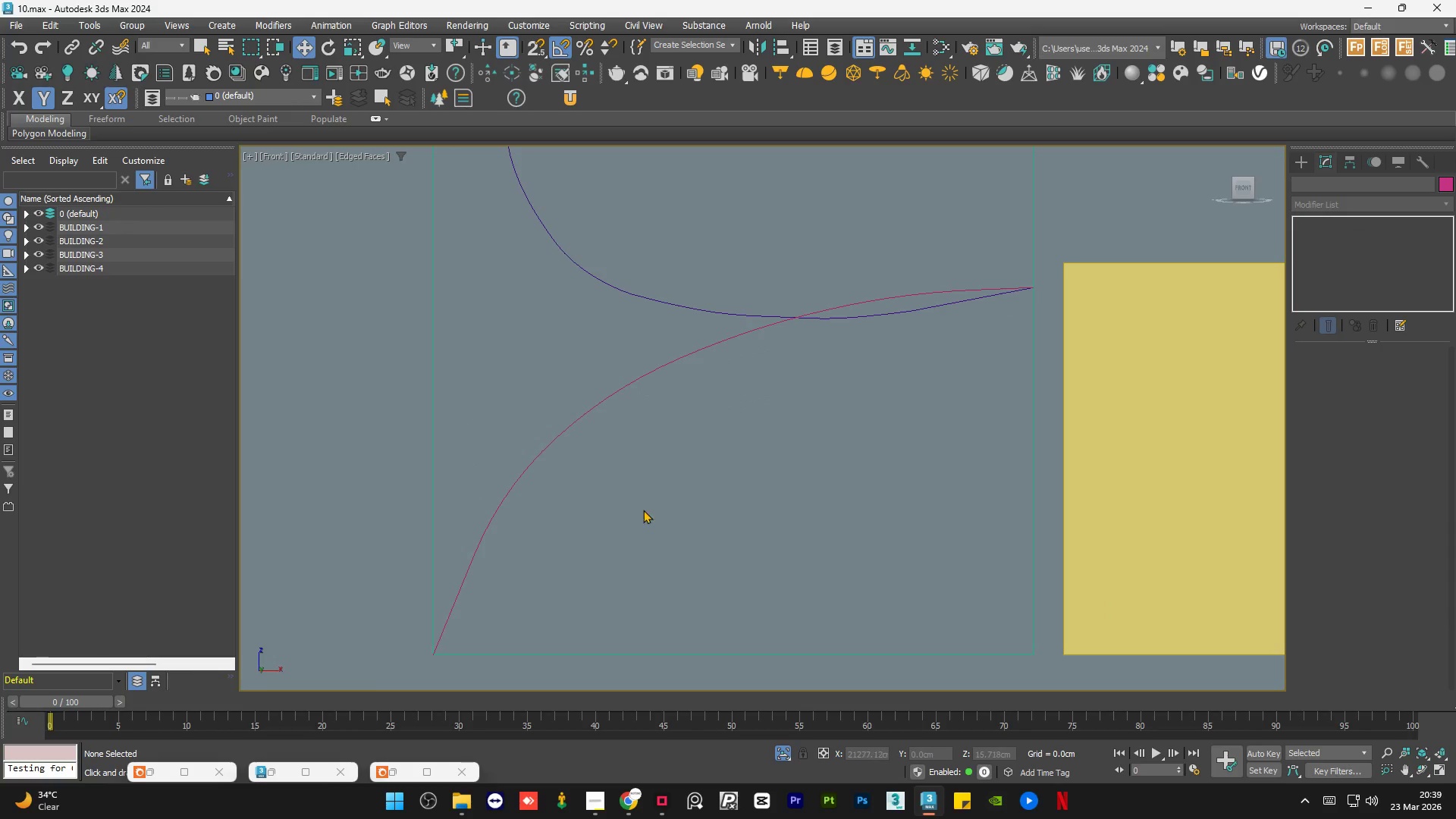 
scroll: coordinate [626, 516], scroll_direction: down, amount: 1.0
 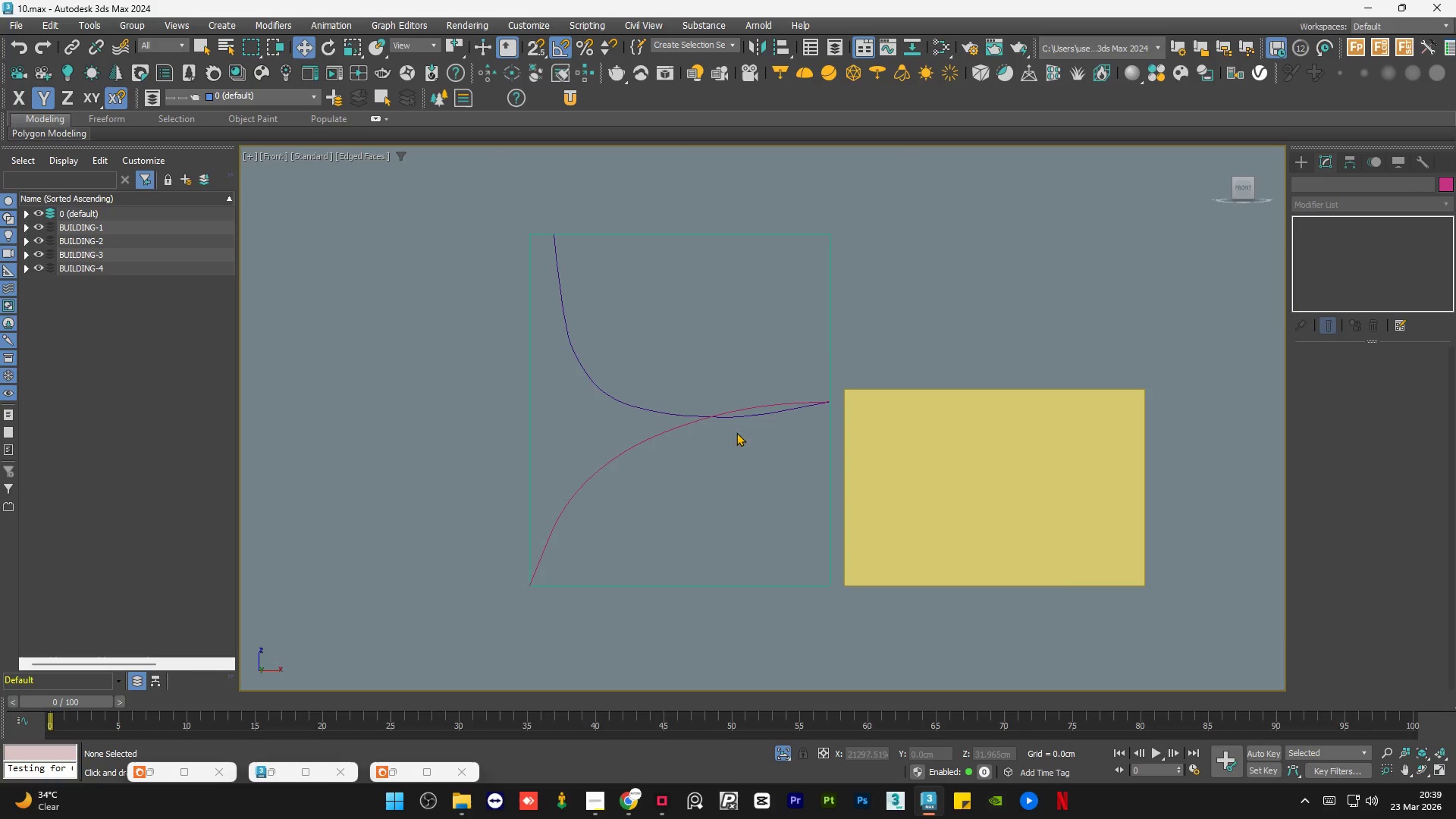 
scroll: coordinate [762, 402], scroll_direction: up, amount: 1.0
 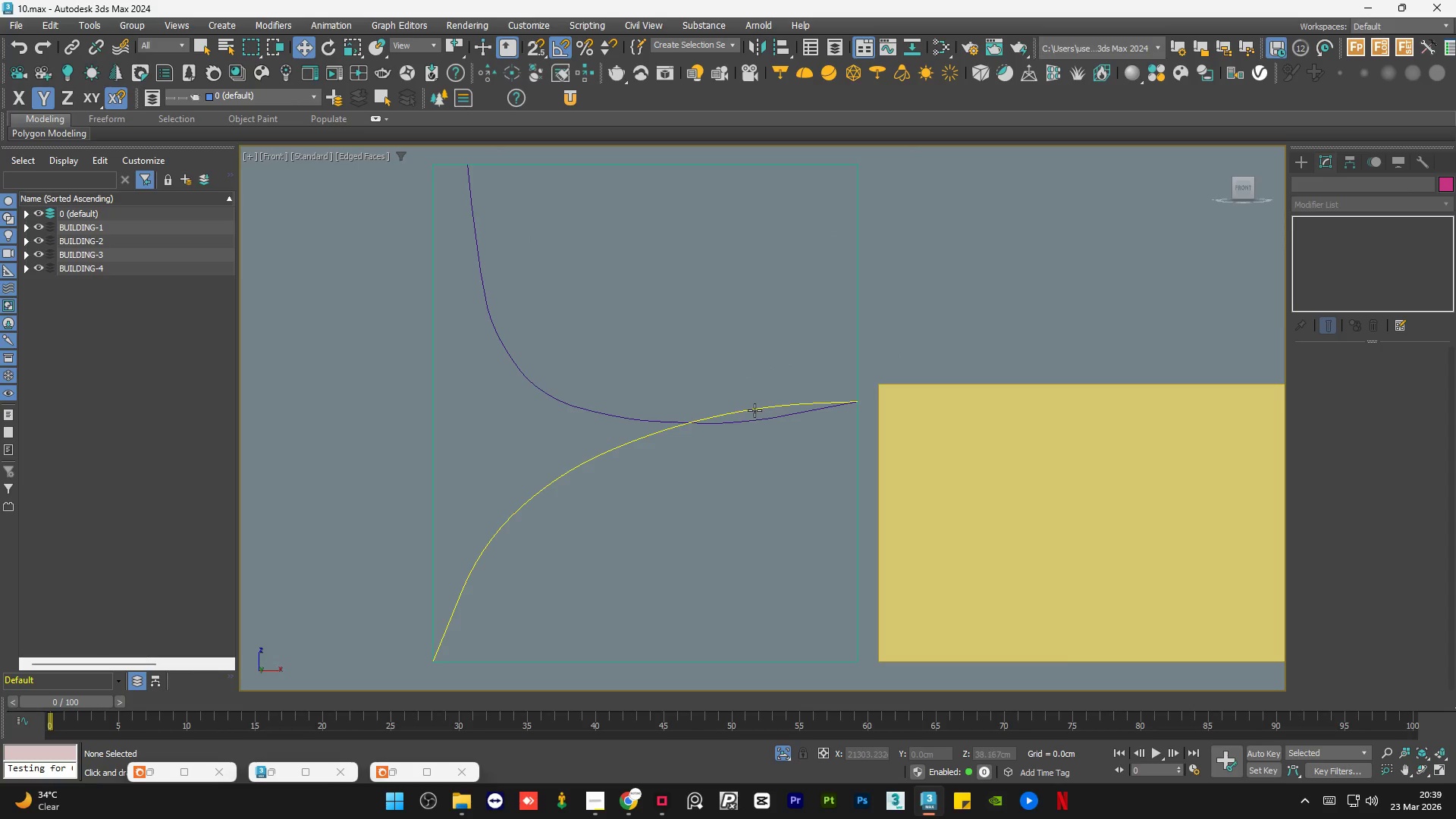 
left_click([755, 410])
 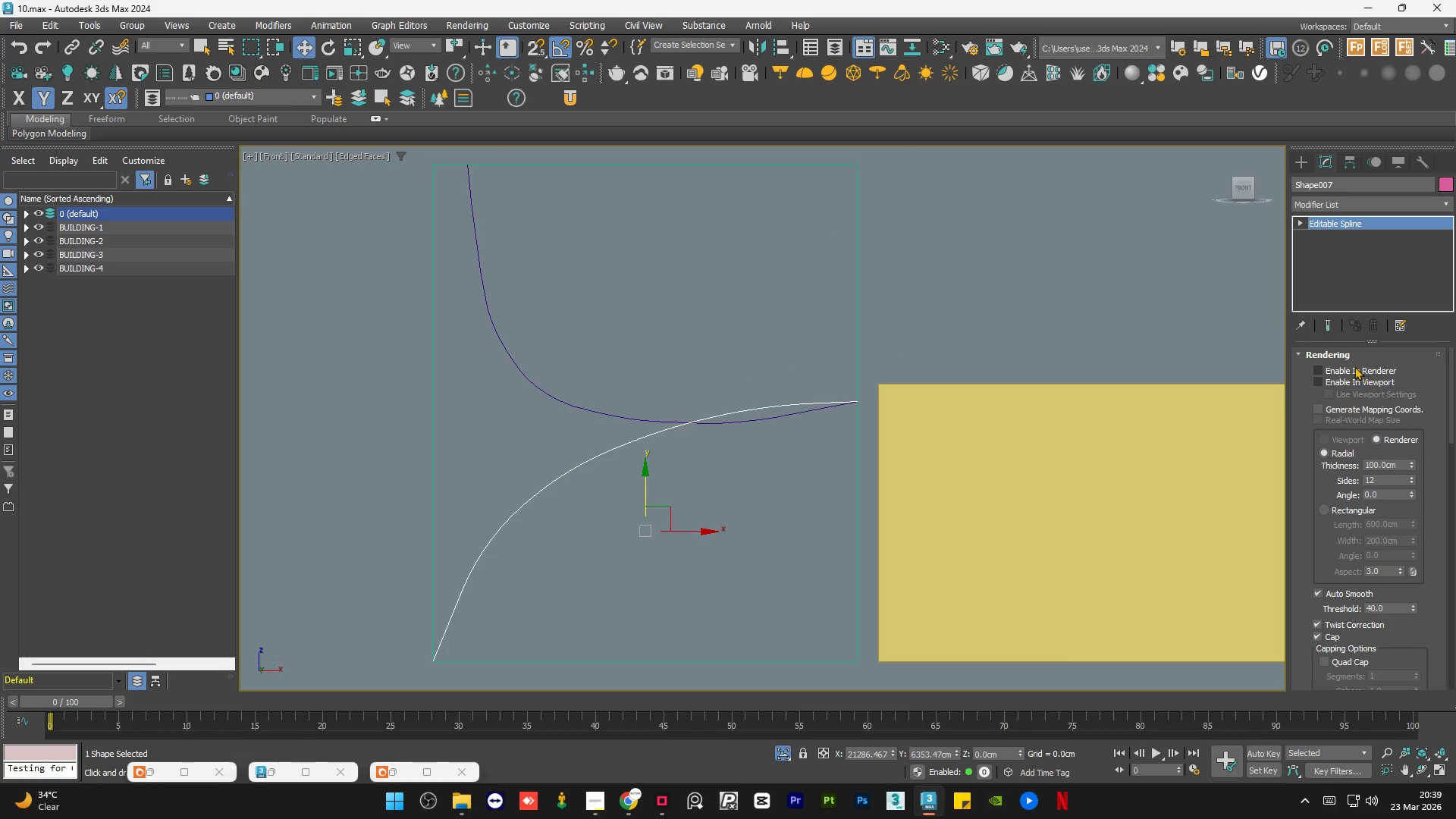 
double_click([1329, 378])
 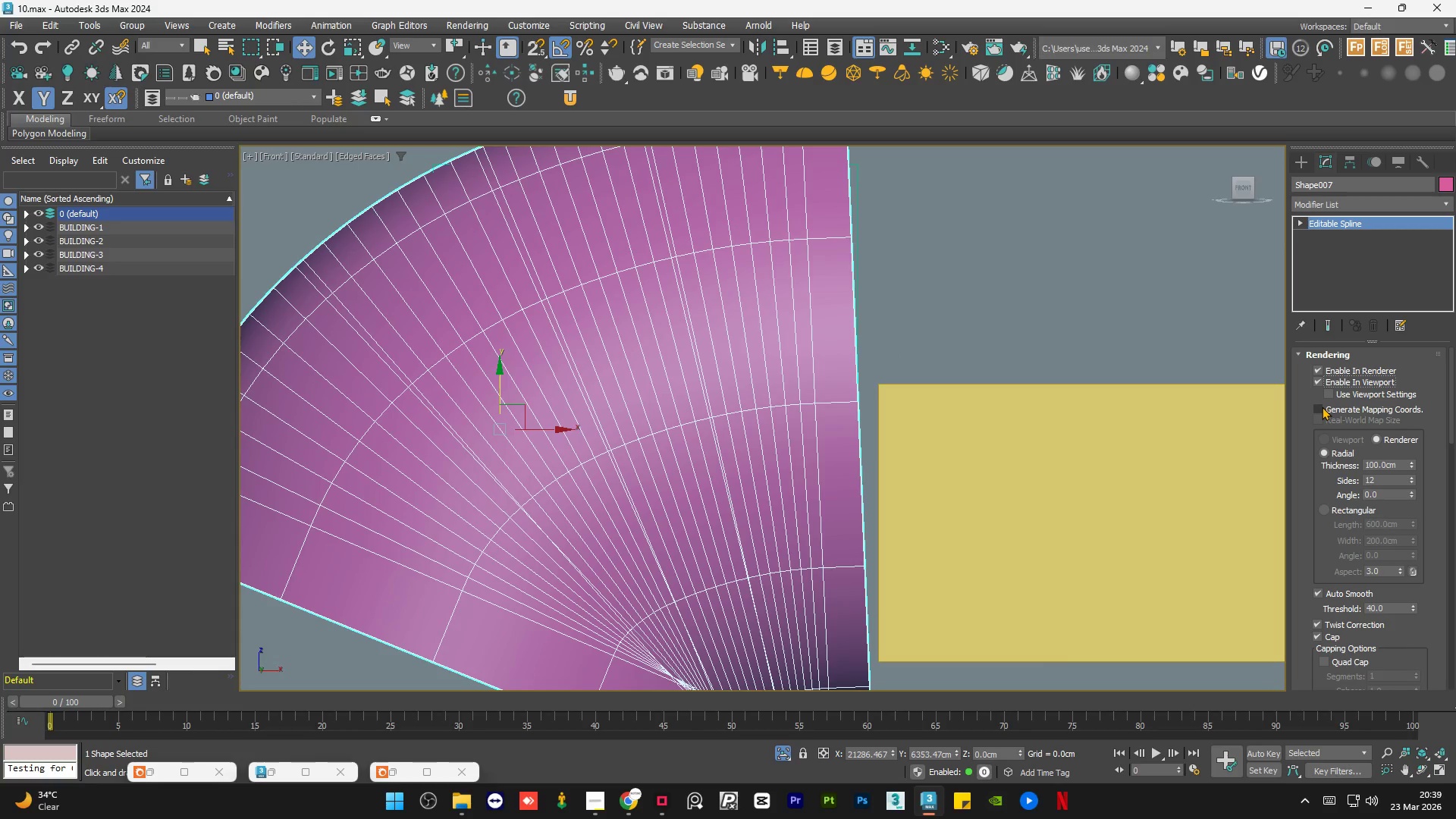 
left_click([1322, 406])
 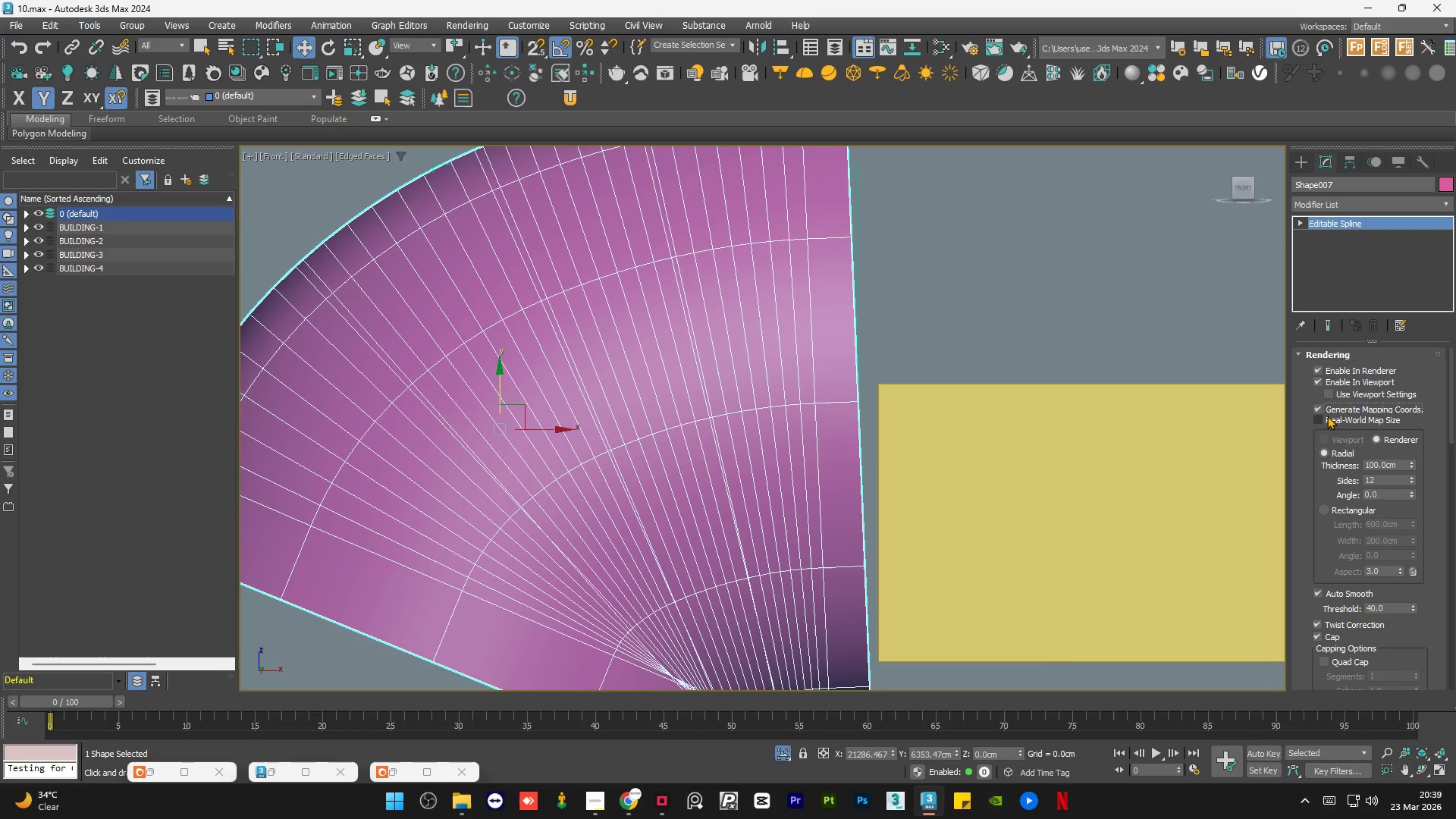 
left_click([1326, 416])
 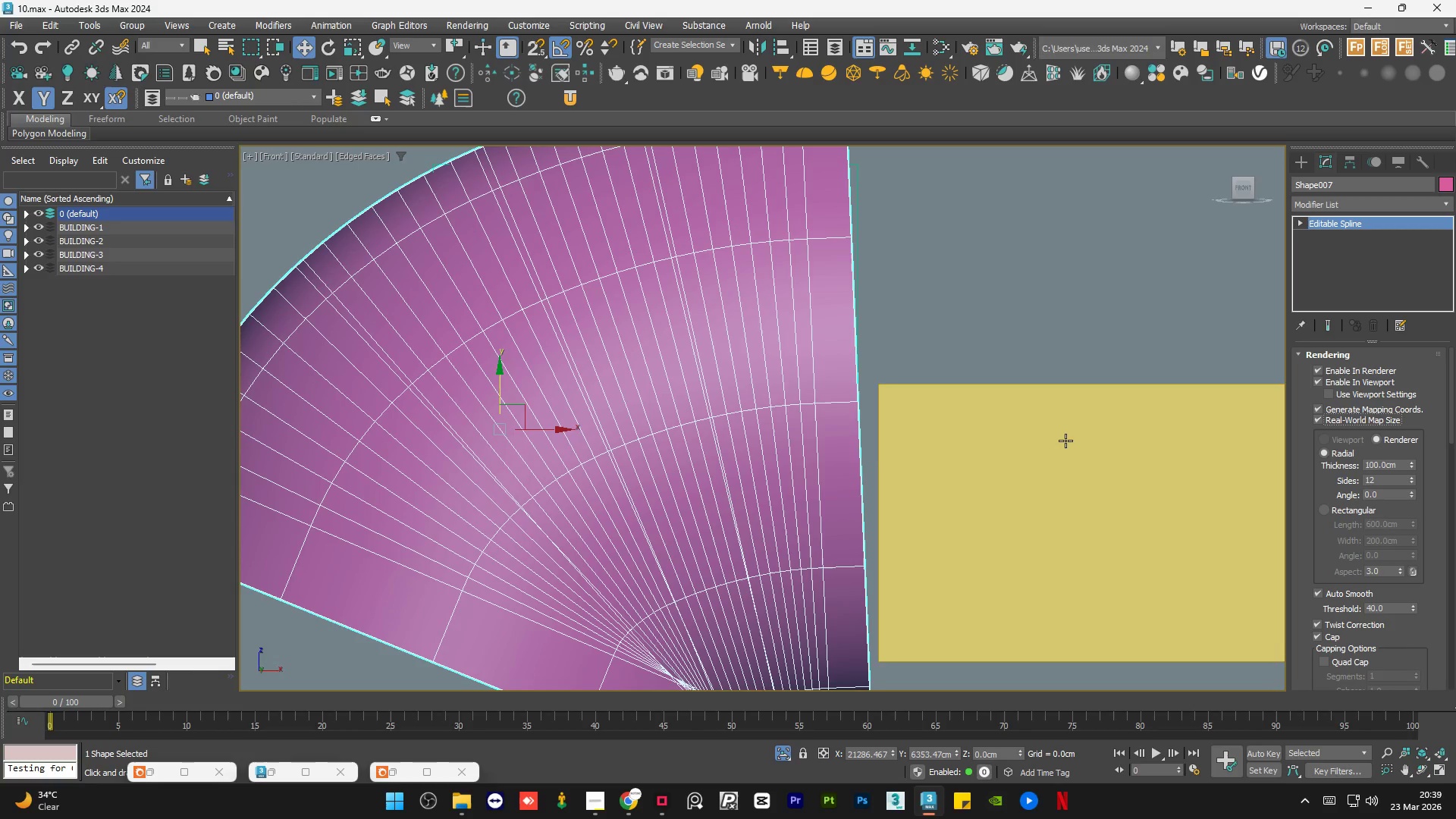 
scroll: coordinate [704, 472], scroll_direction: down, amount: 2.0
 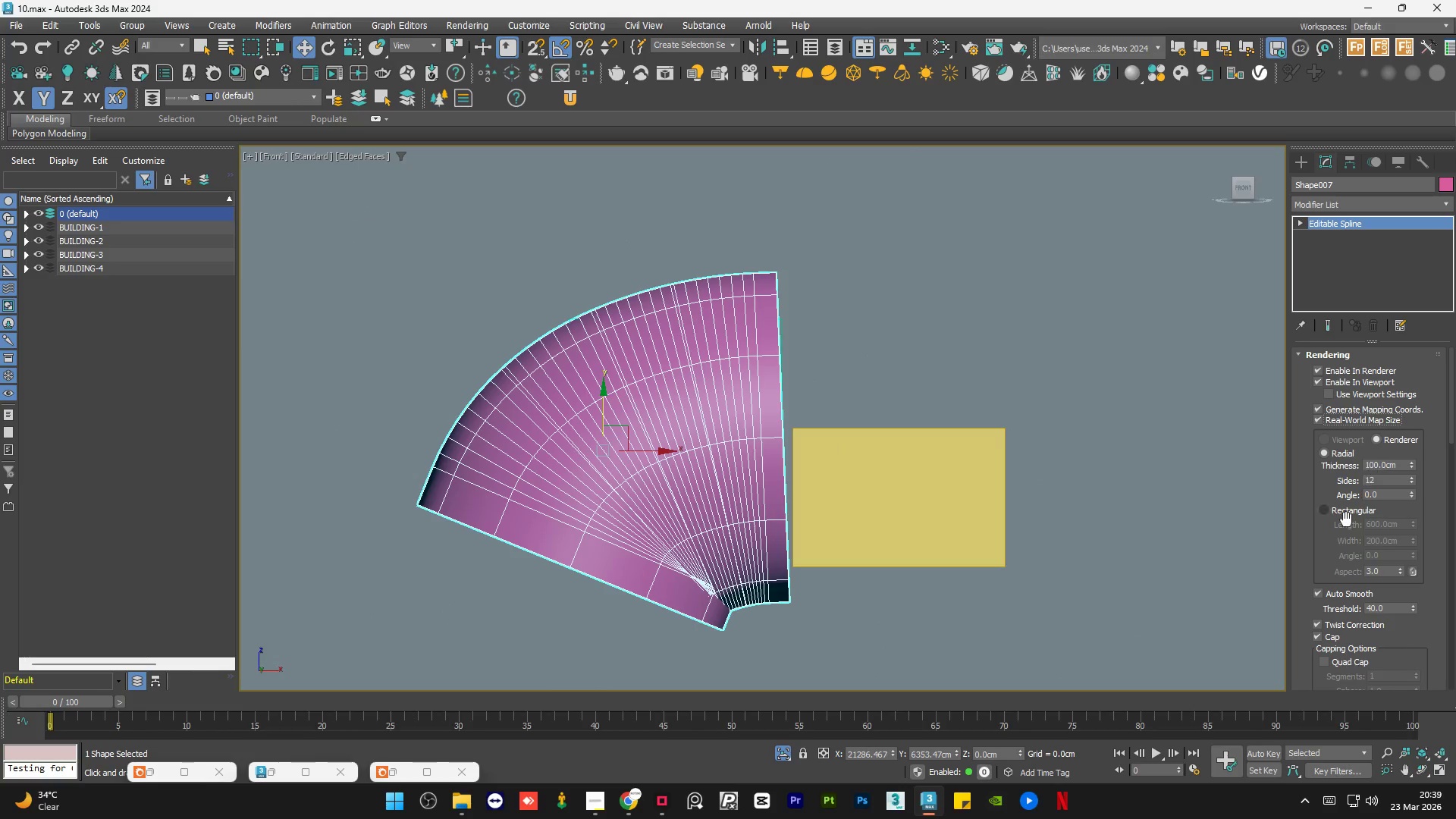 
left_click([1338, 509])
 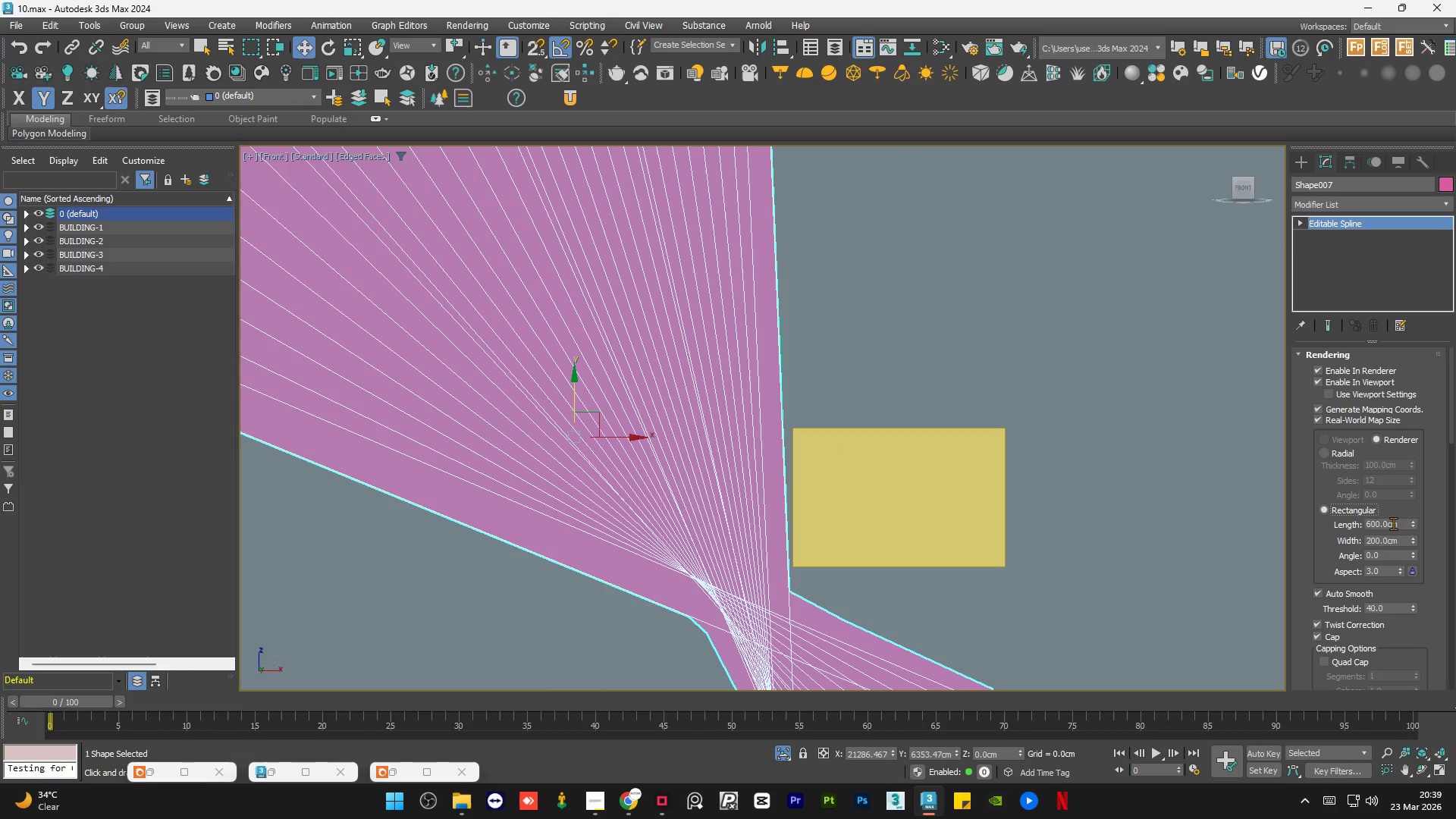 
double_click([1393, 523])
 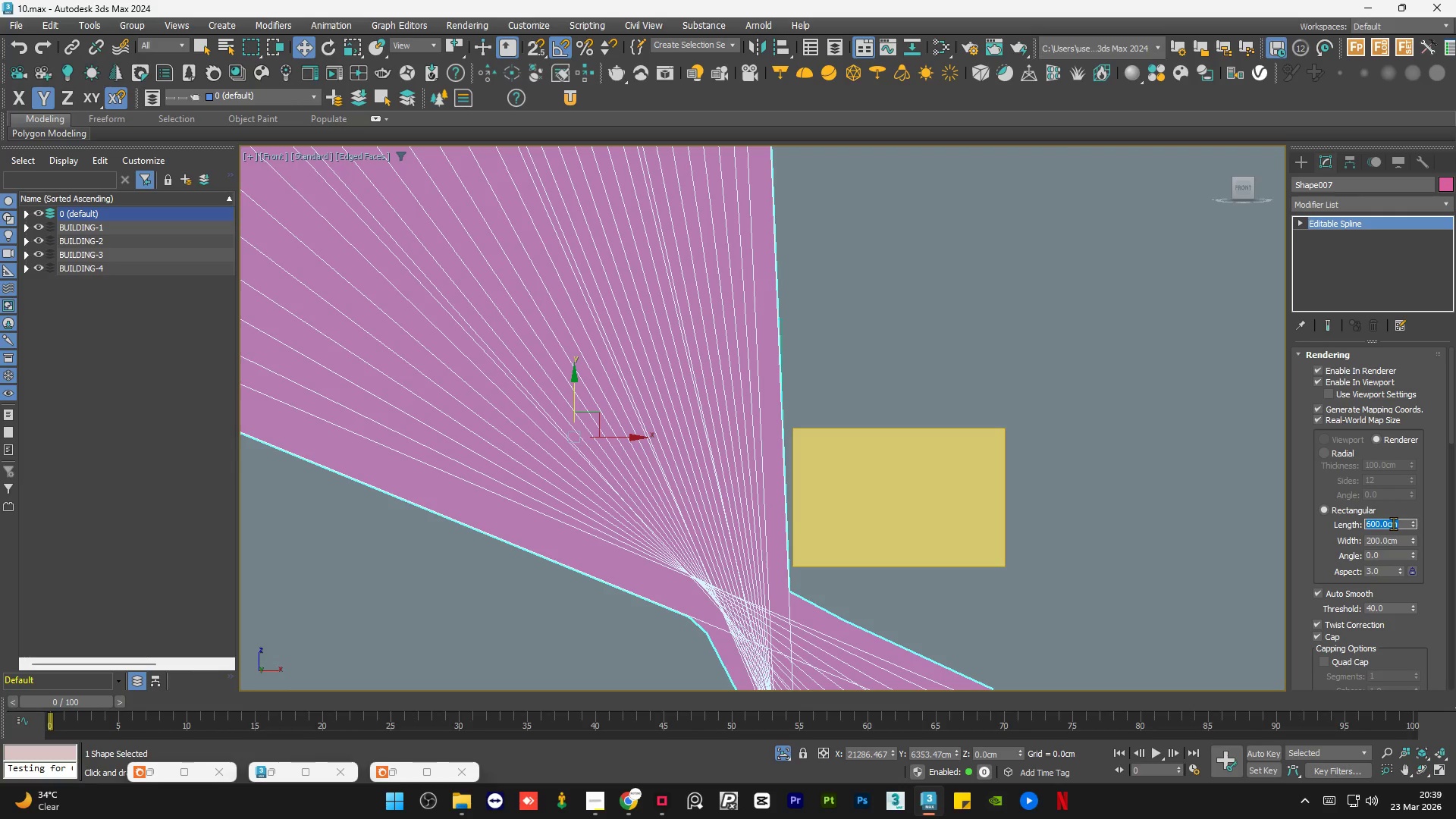 
key(Numpad2)
 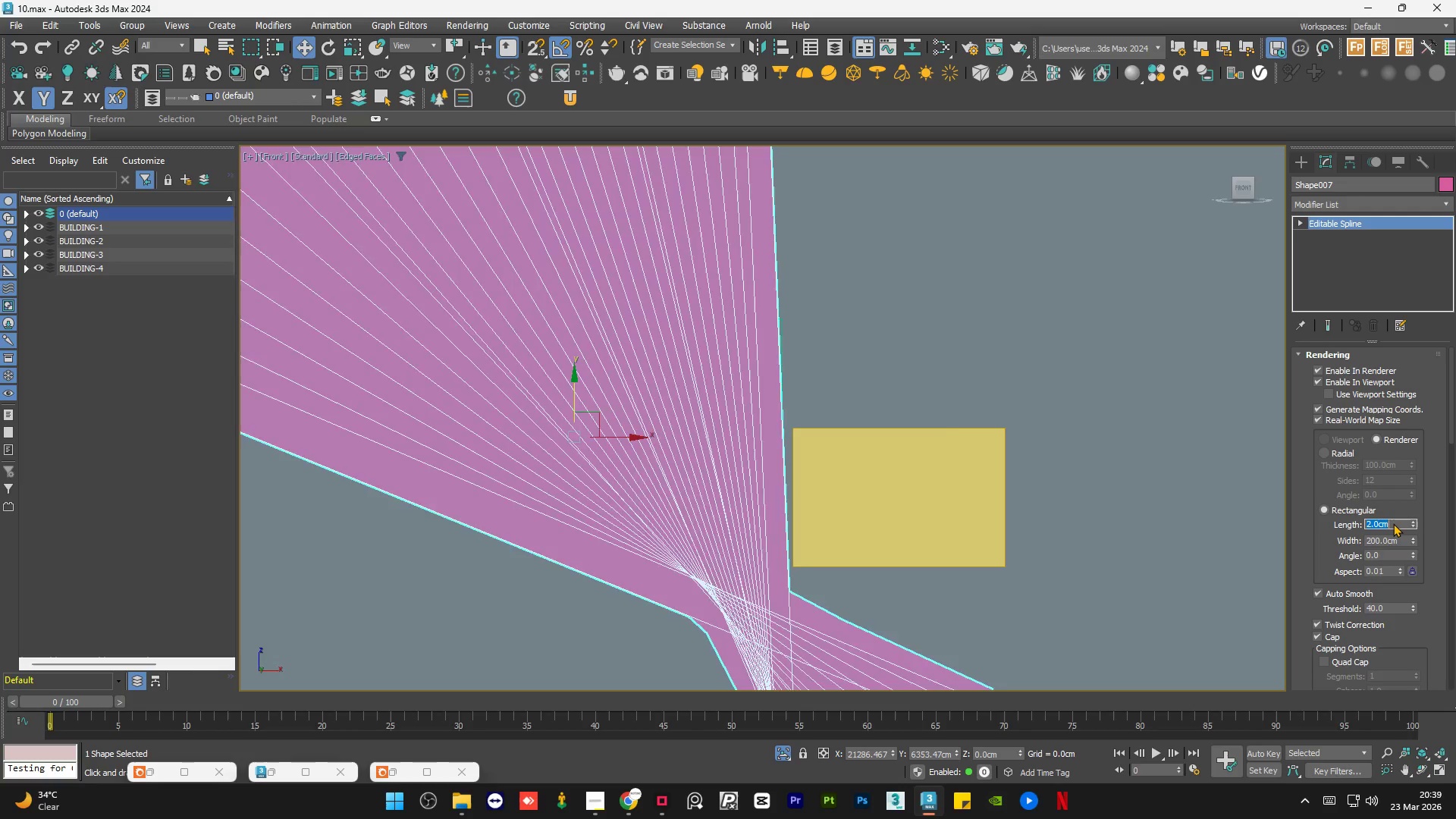 
key(NumpadEnter)
 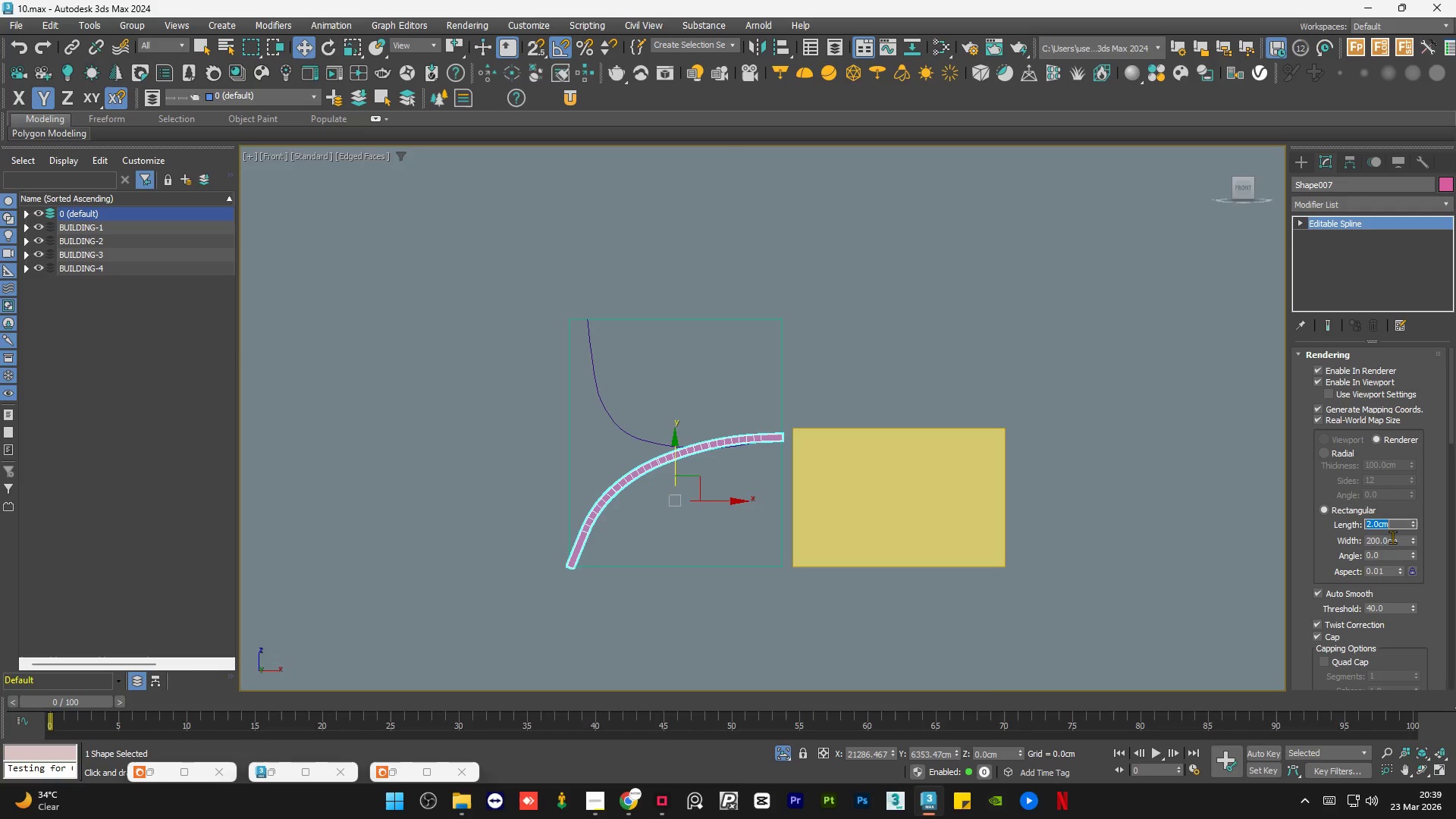 
double_click([1392, 541])
 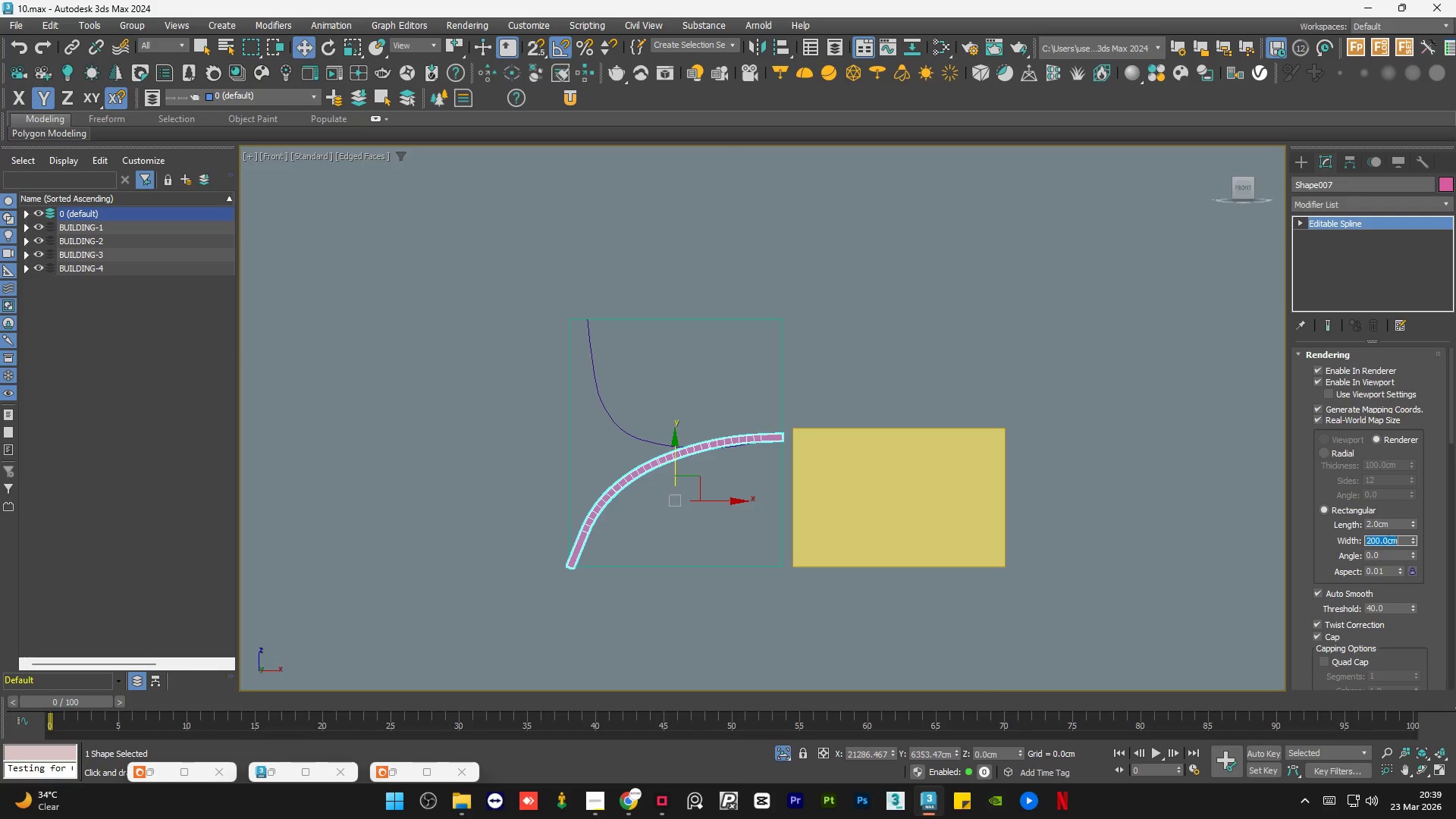 
key(Numpad2)
 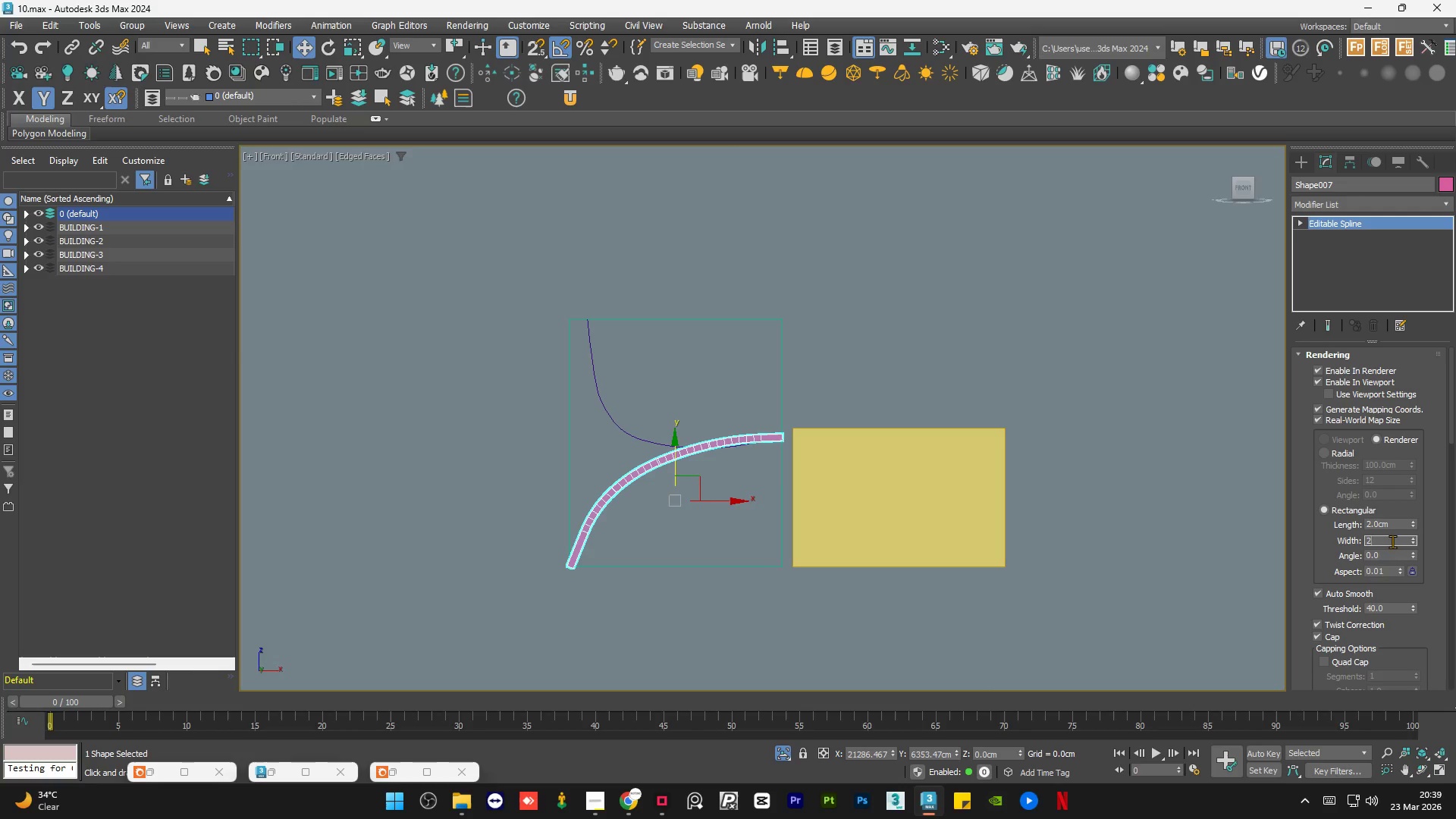 
key(NumpadEnter)
 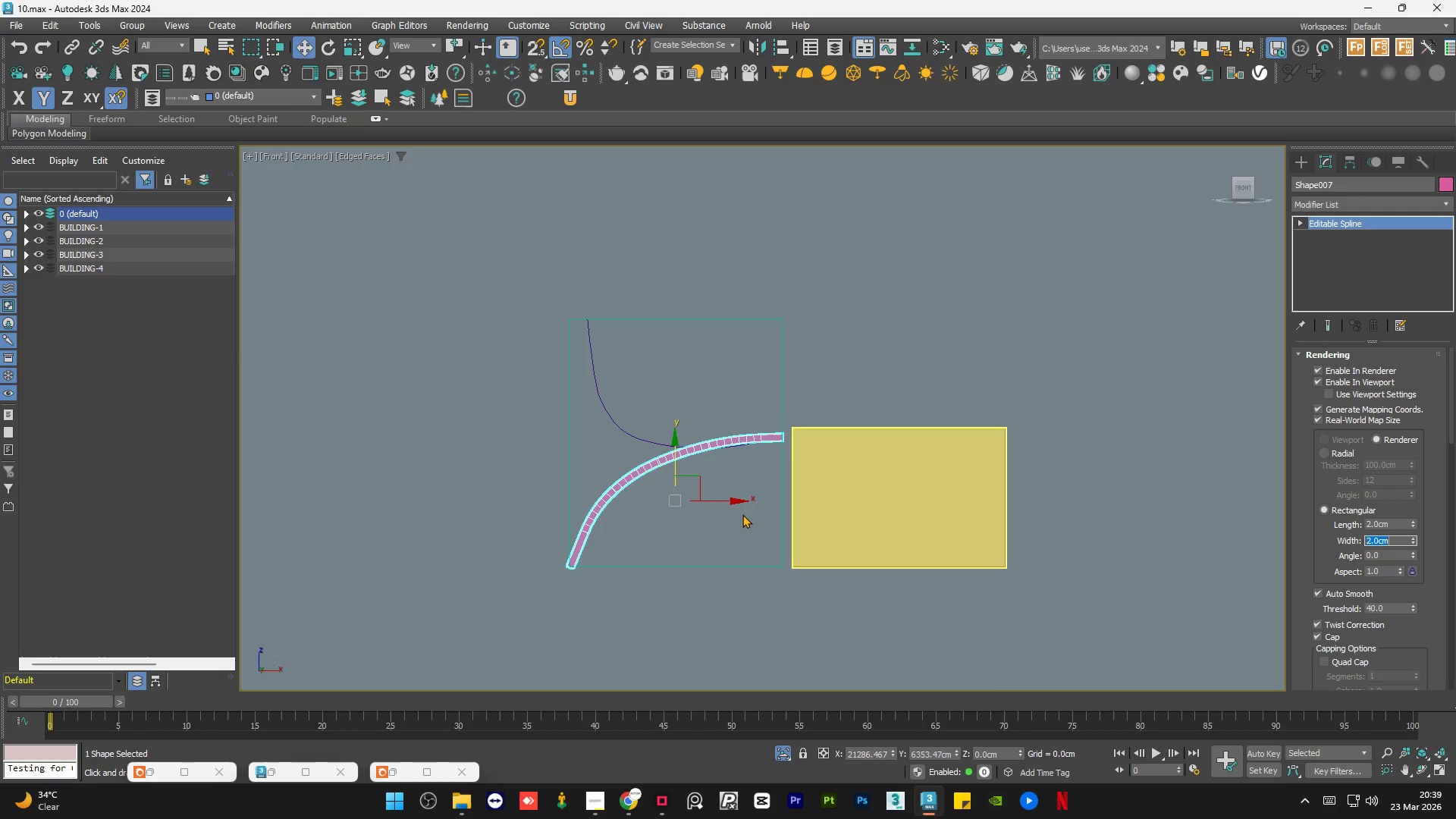 
scroll: coordinate [676, 513], scroll_direction: up, amount: 2.0
 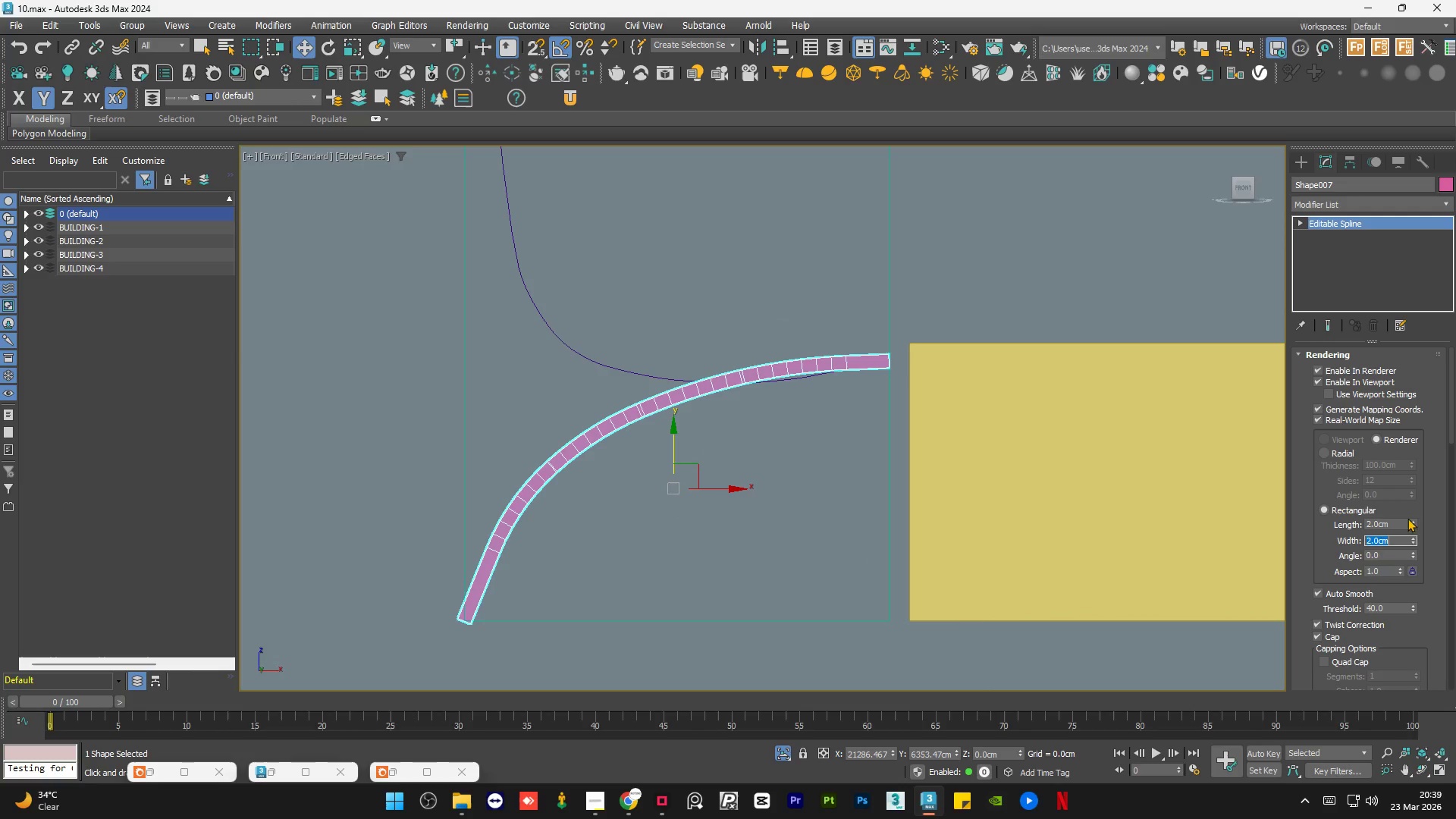 
double_click([1399, 524])
 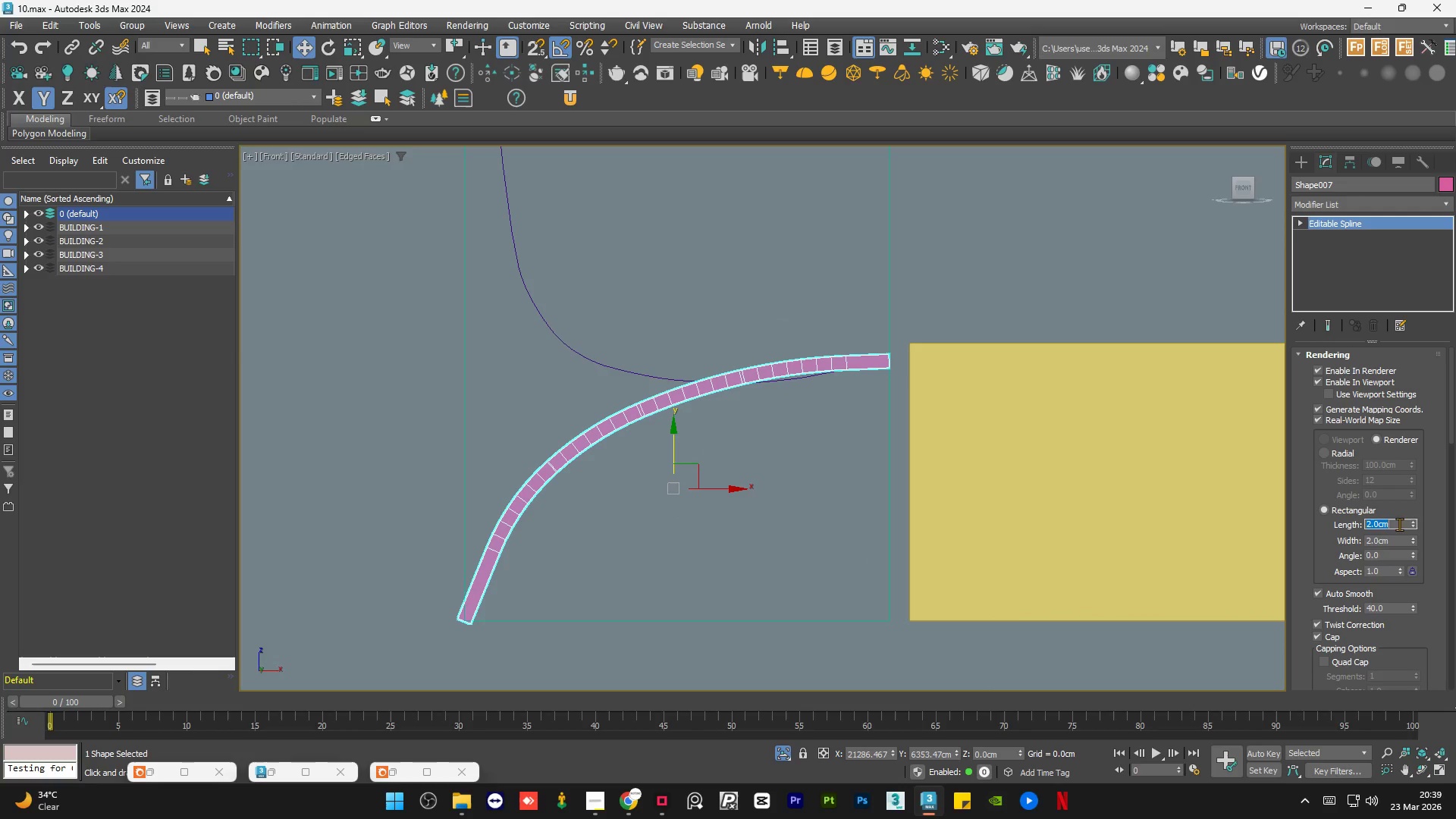 
key(Numpad5)
 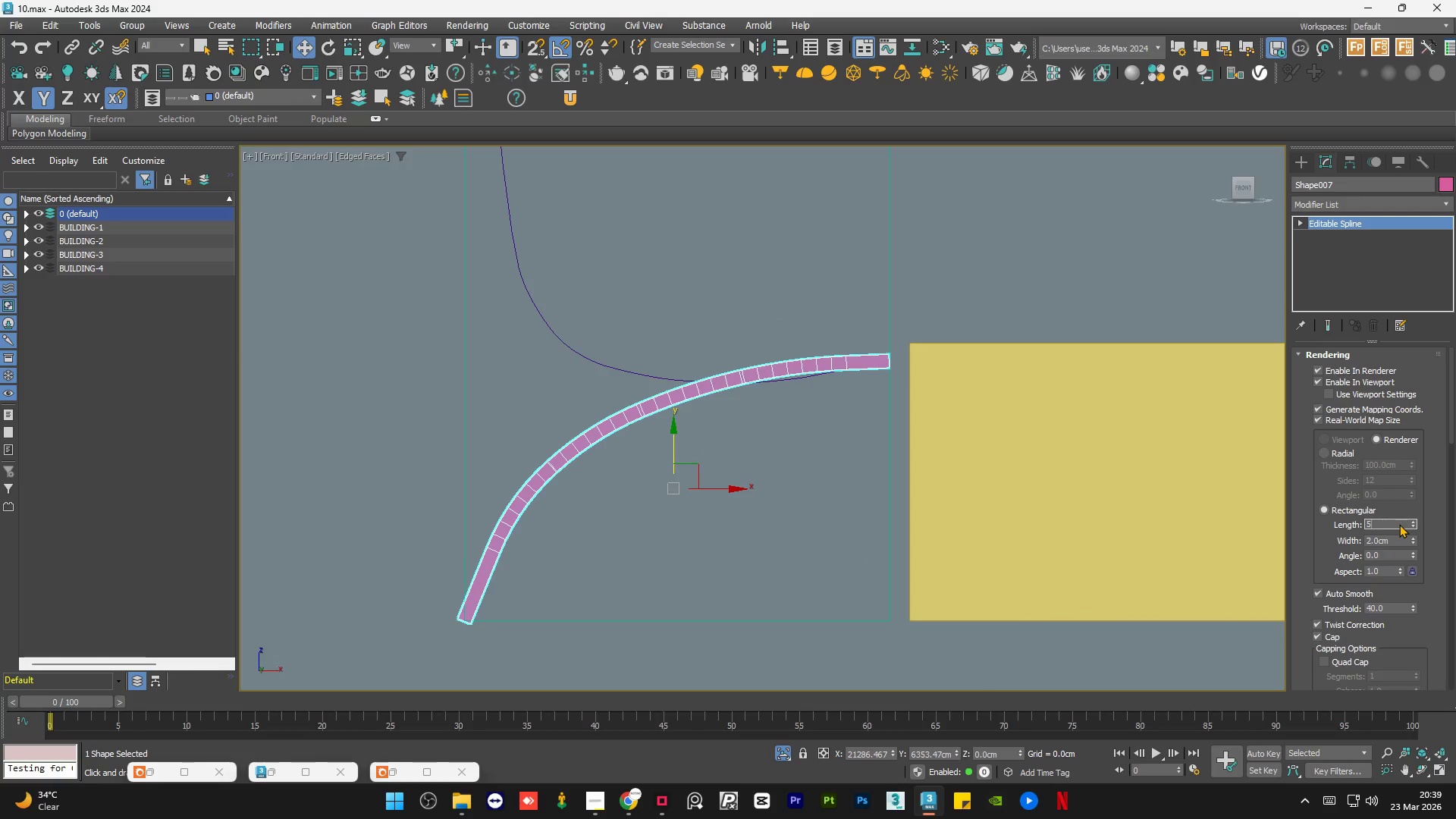 
key(NumpadEnter)
 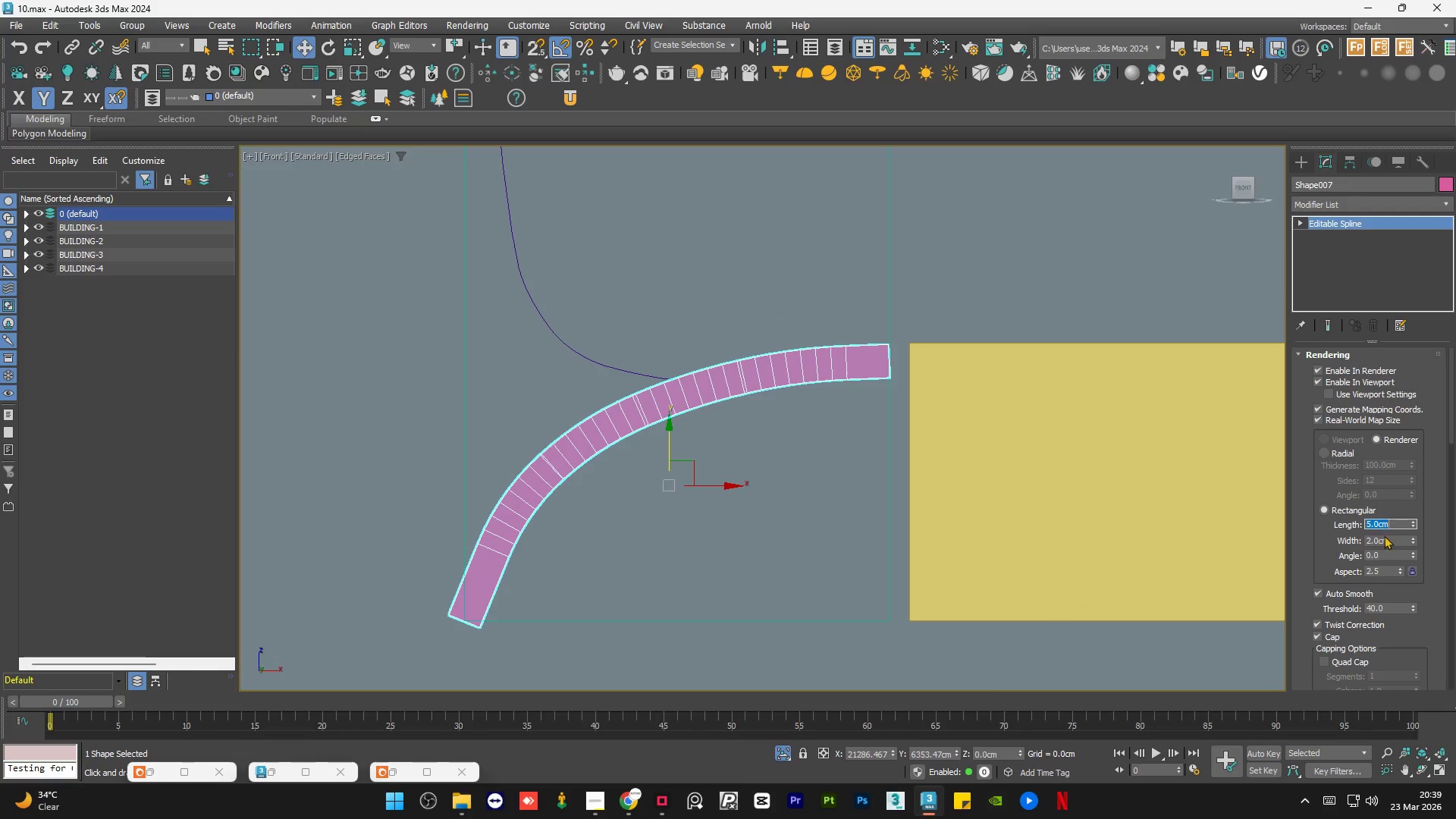 
double_click([1391, 540])
 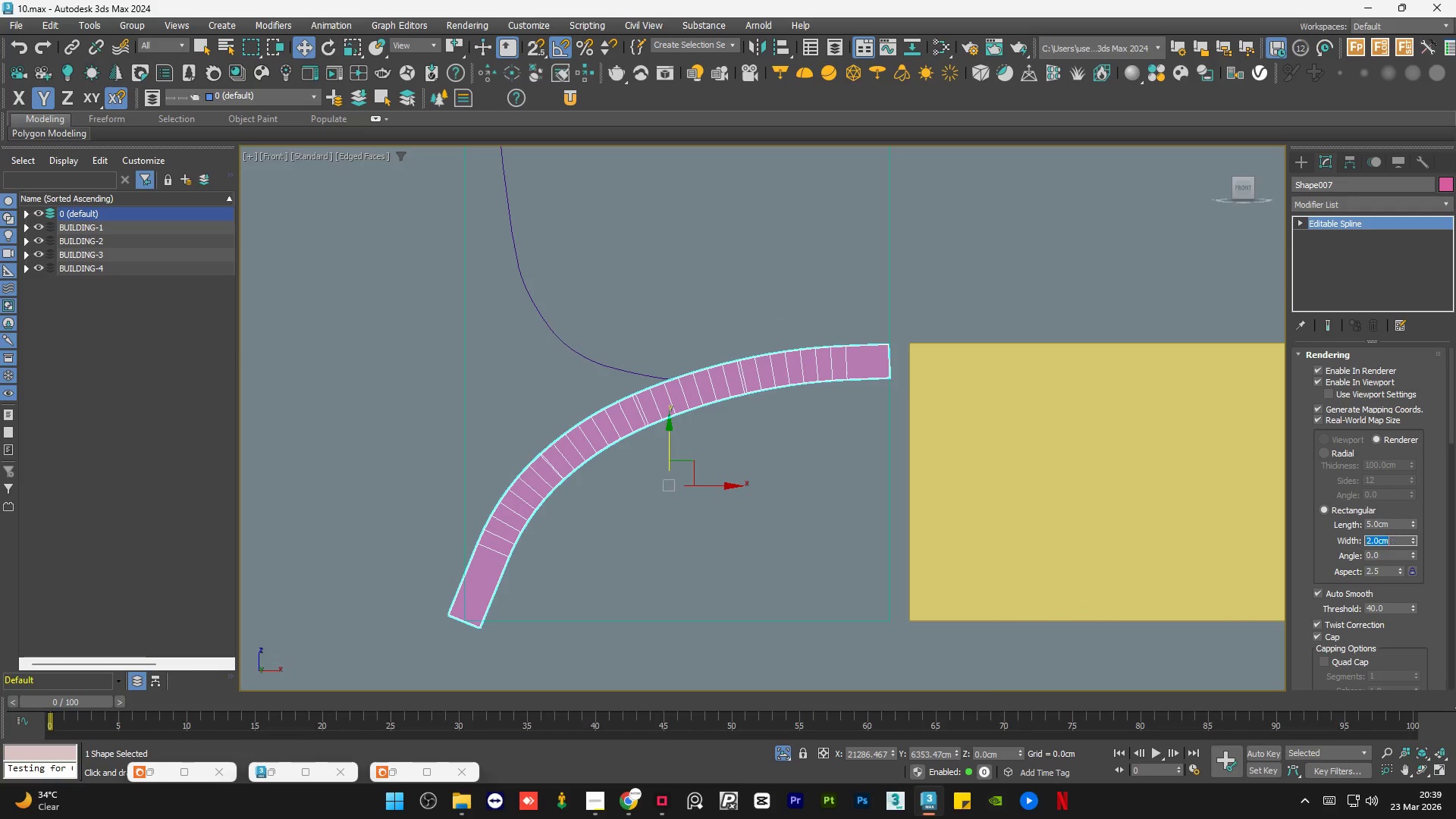 
key(Numpad5)
 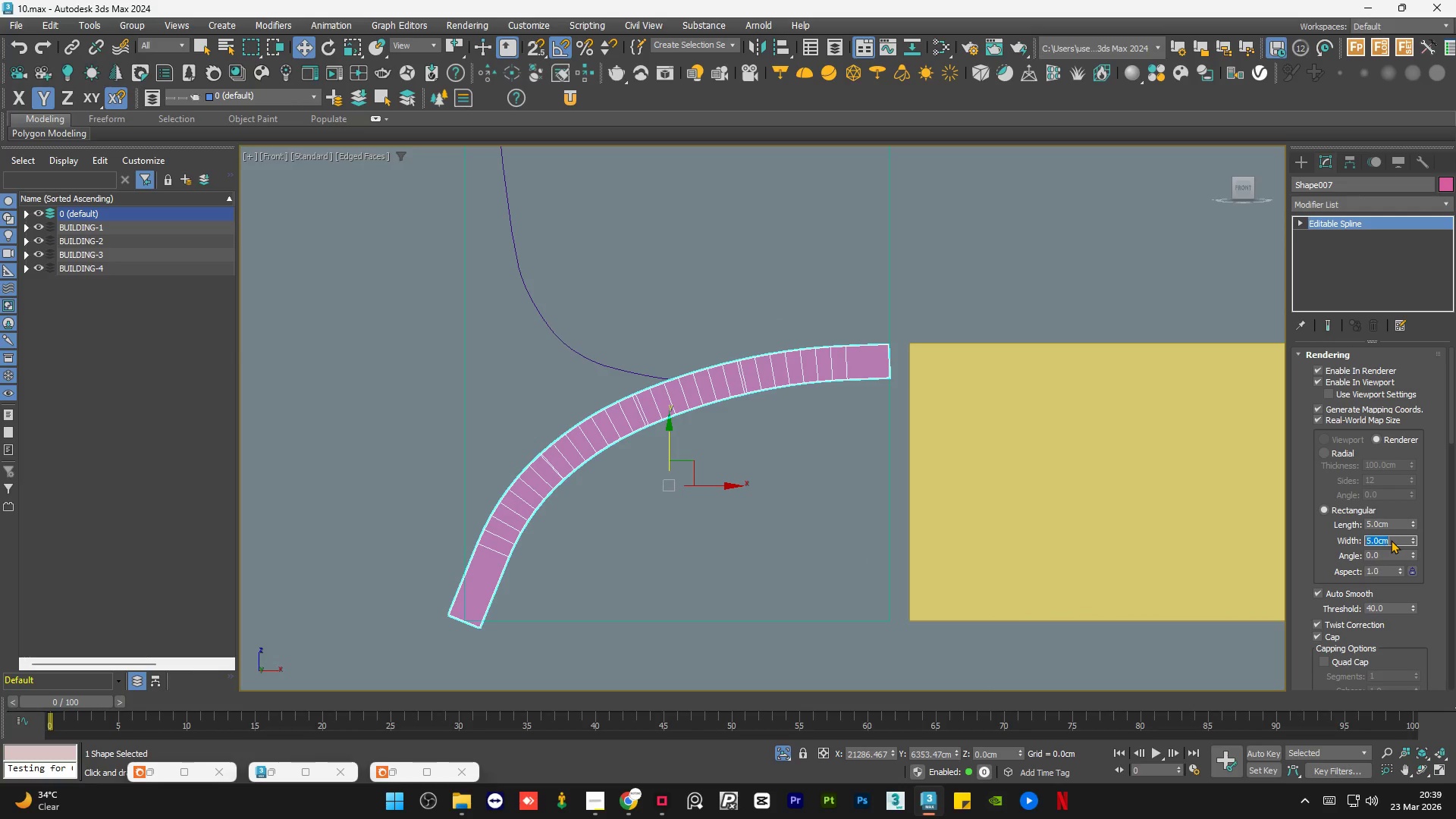 
key(NumpadEnter)
 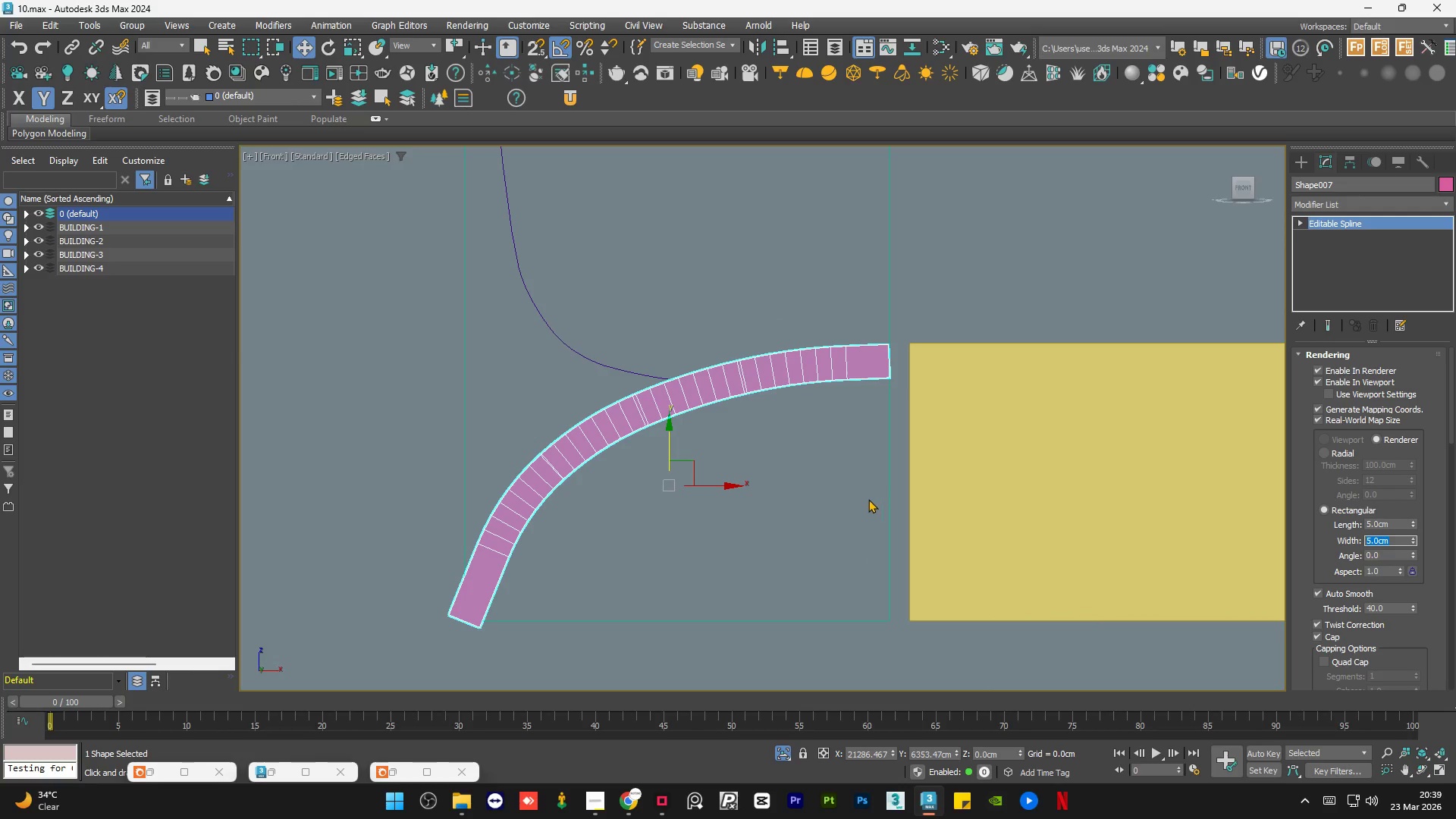 
left_click([776, 535])
 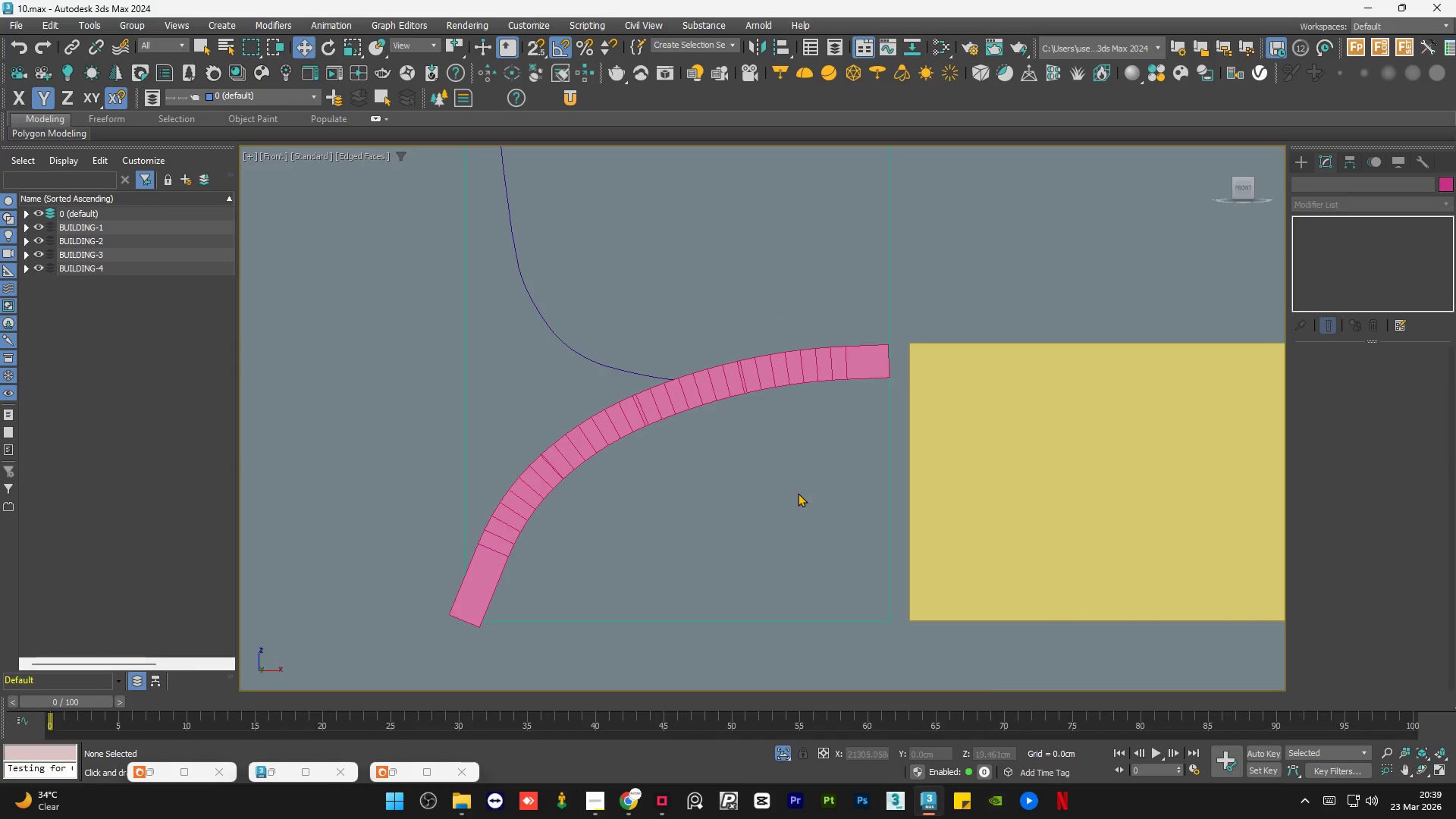 
hold_key(key=AltLeft, duration=0.73)
 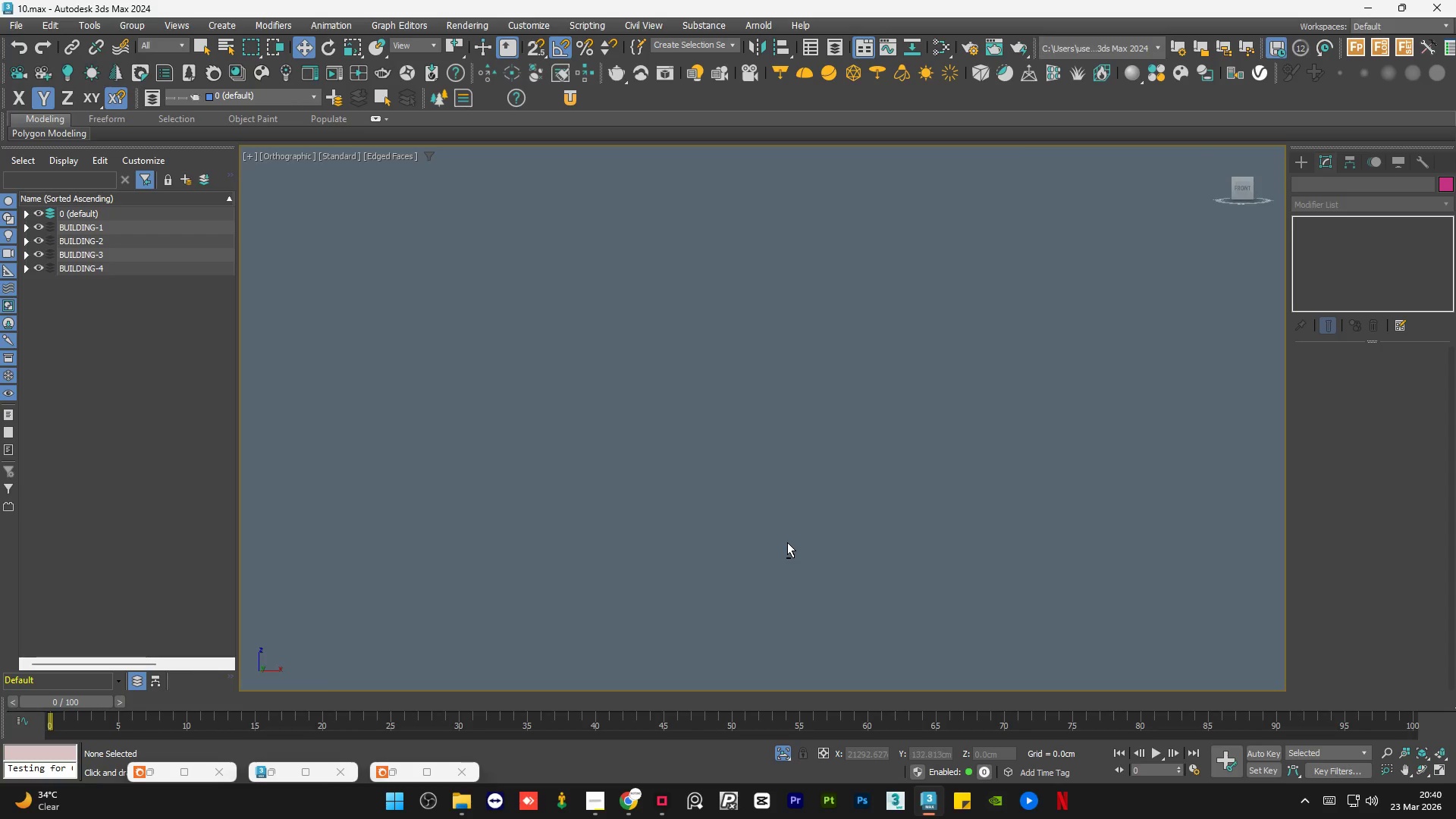 
scroll: coordinate [800, 492], scroll_direction: down, amount: 2.0
 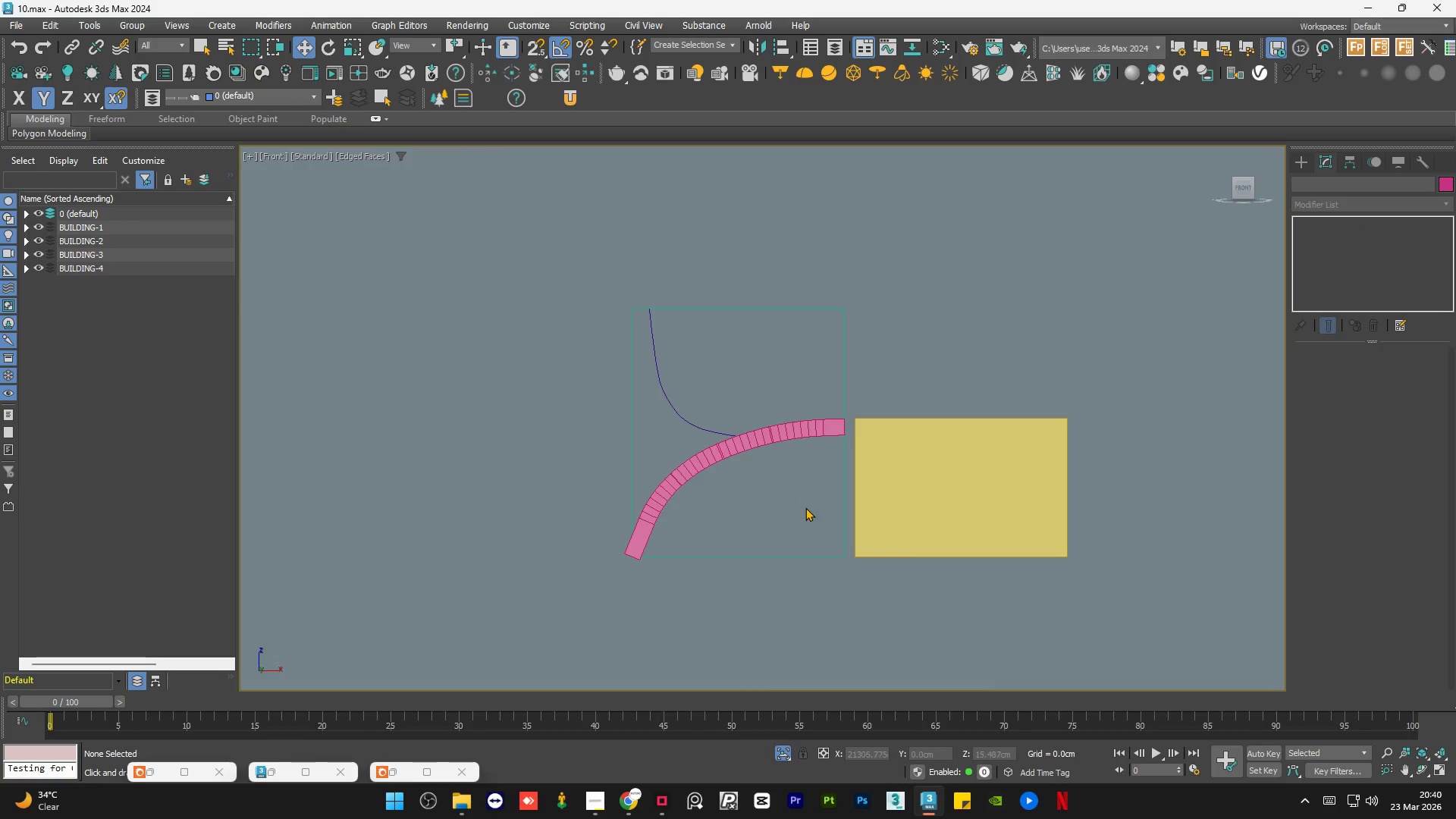 
key(Z)
 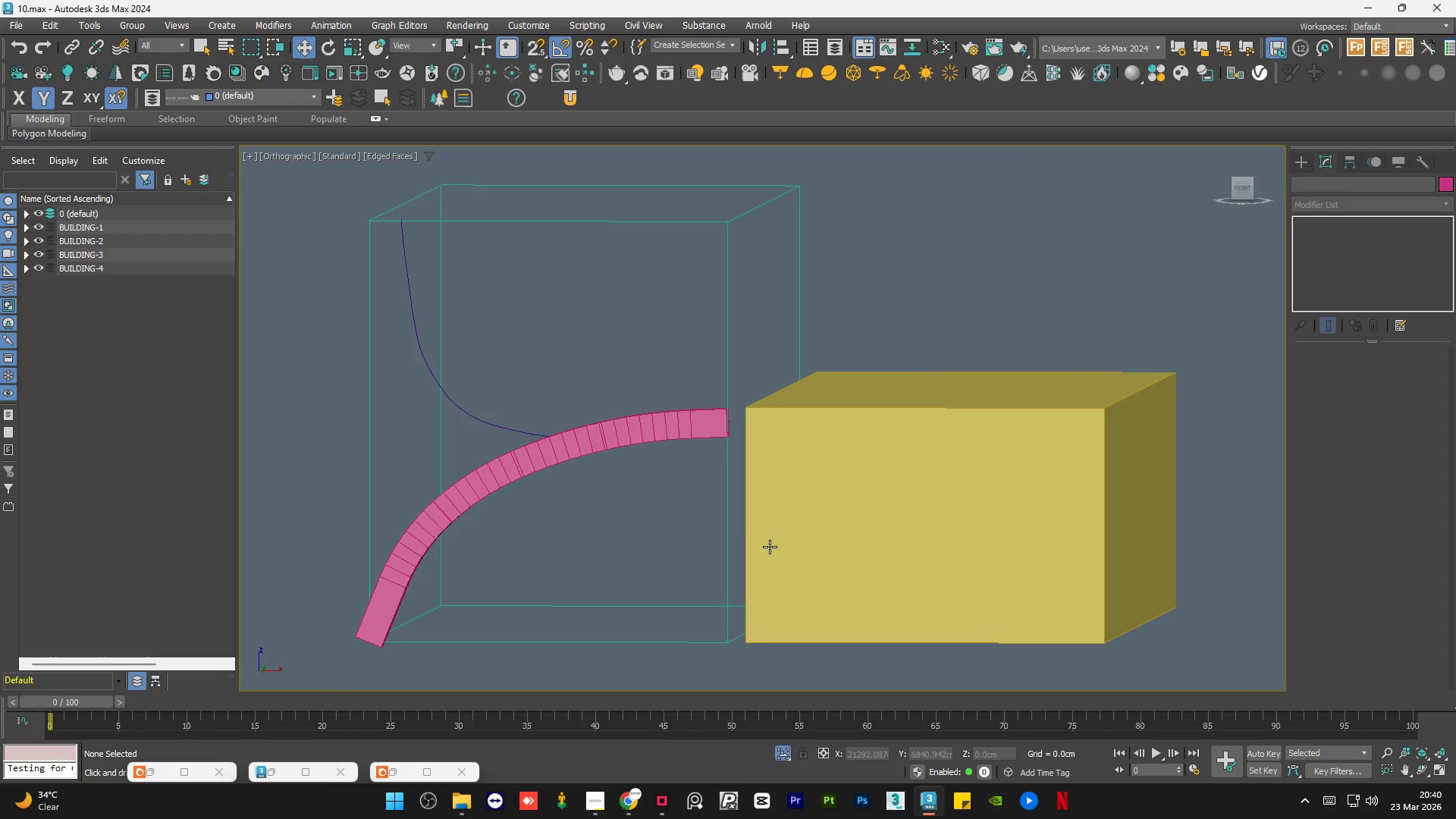 
hold_key(key=AltLeft, duration=0.84)
 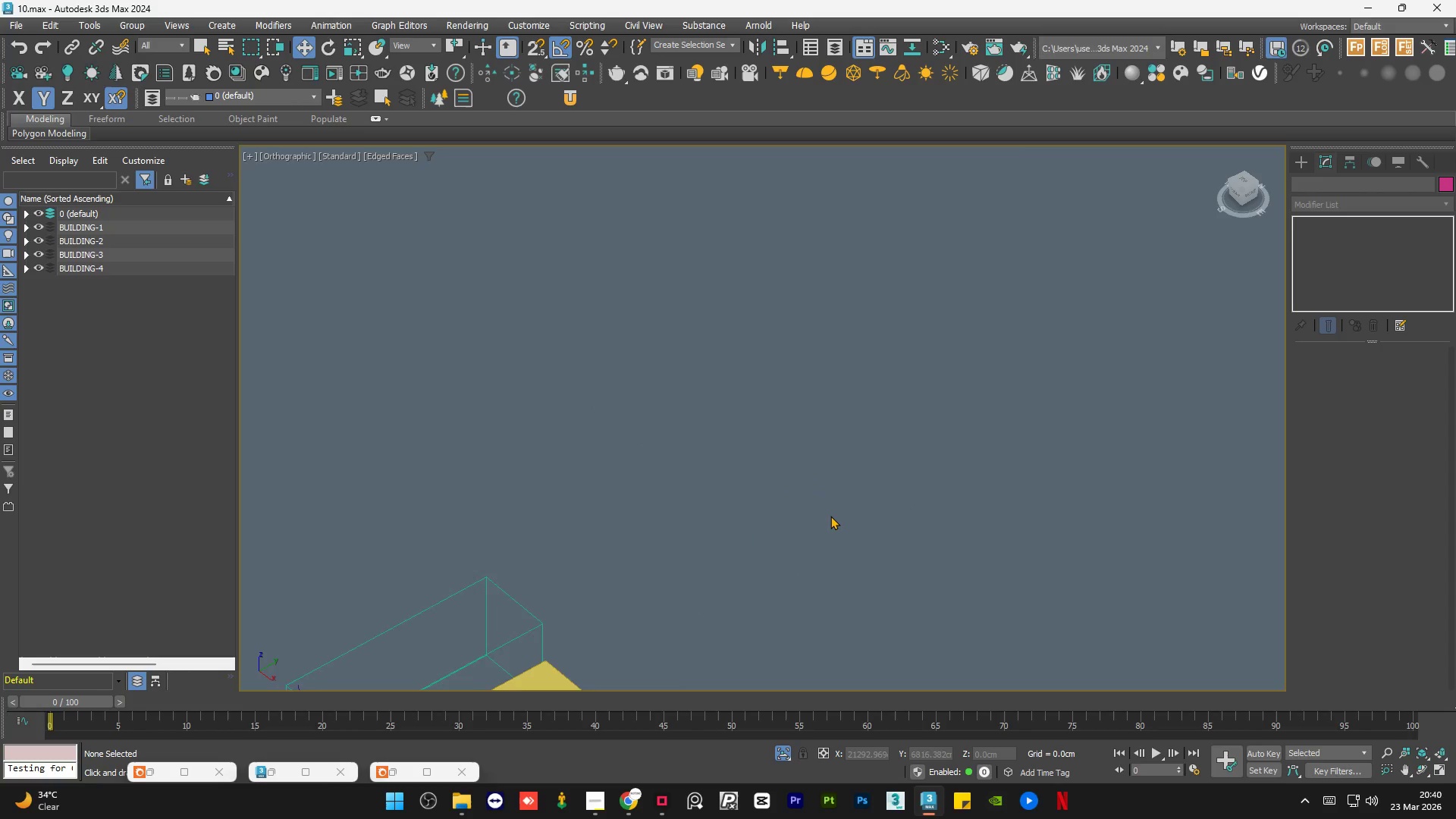 
scroll: coordinate [836, 513], scroll_direction: down, amount: 7.0
 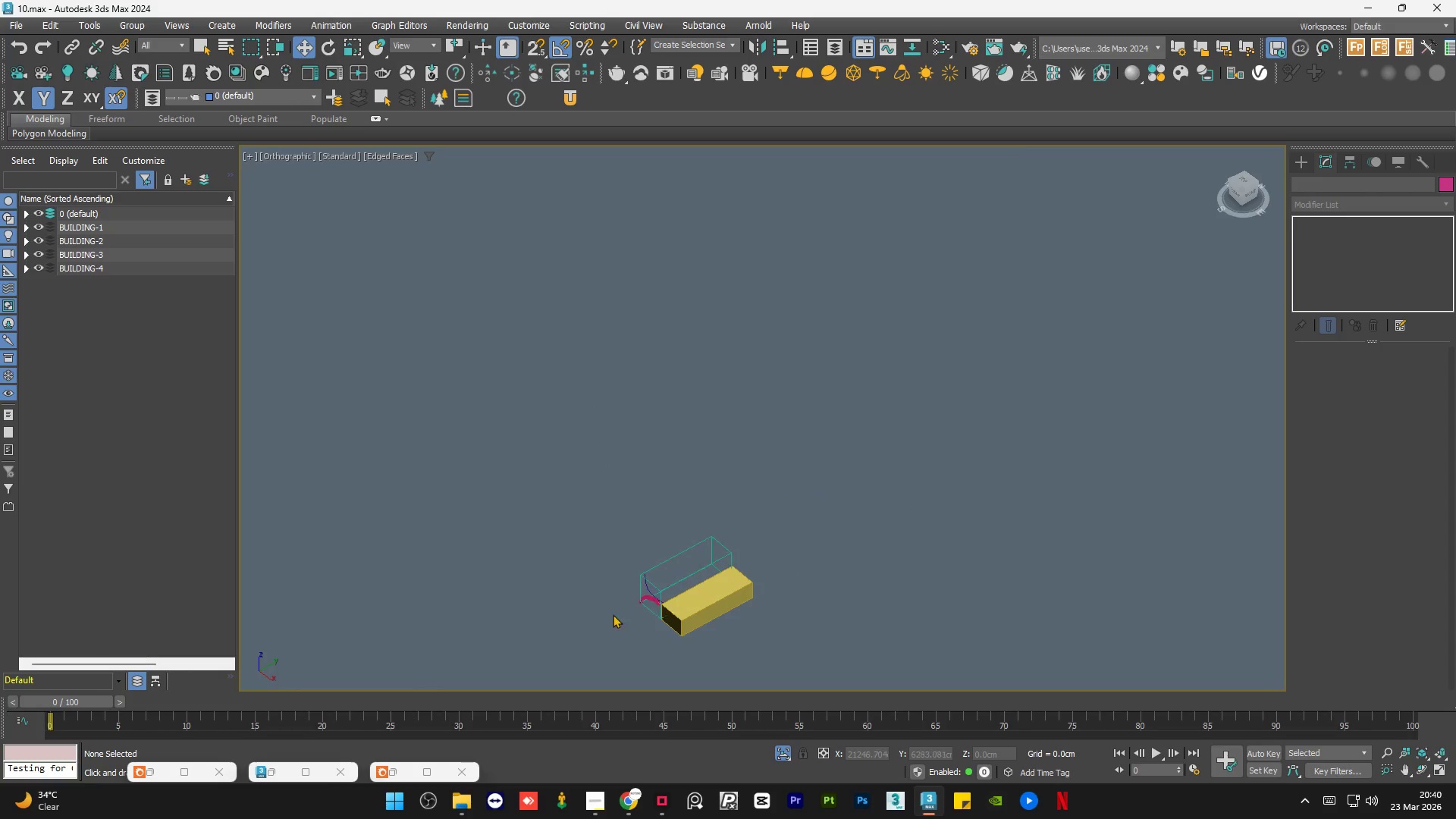 
scroll: coordinate [648, 515], scroll_direction: up, amount: 9.0
 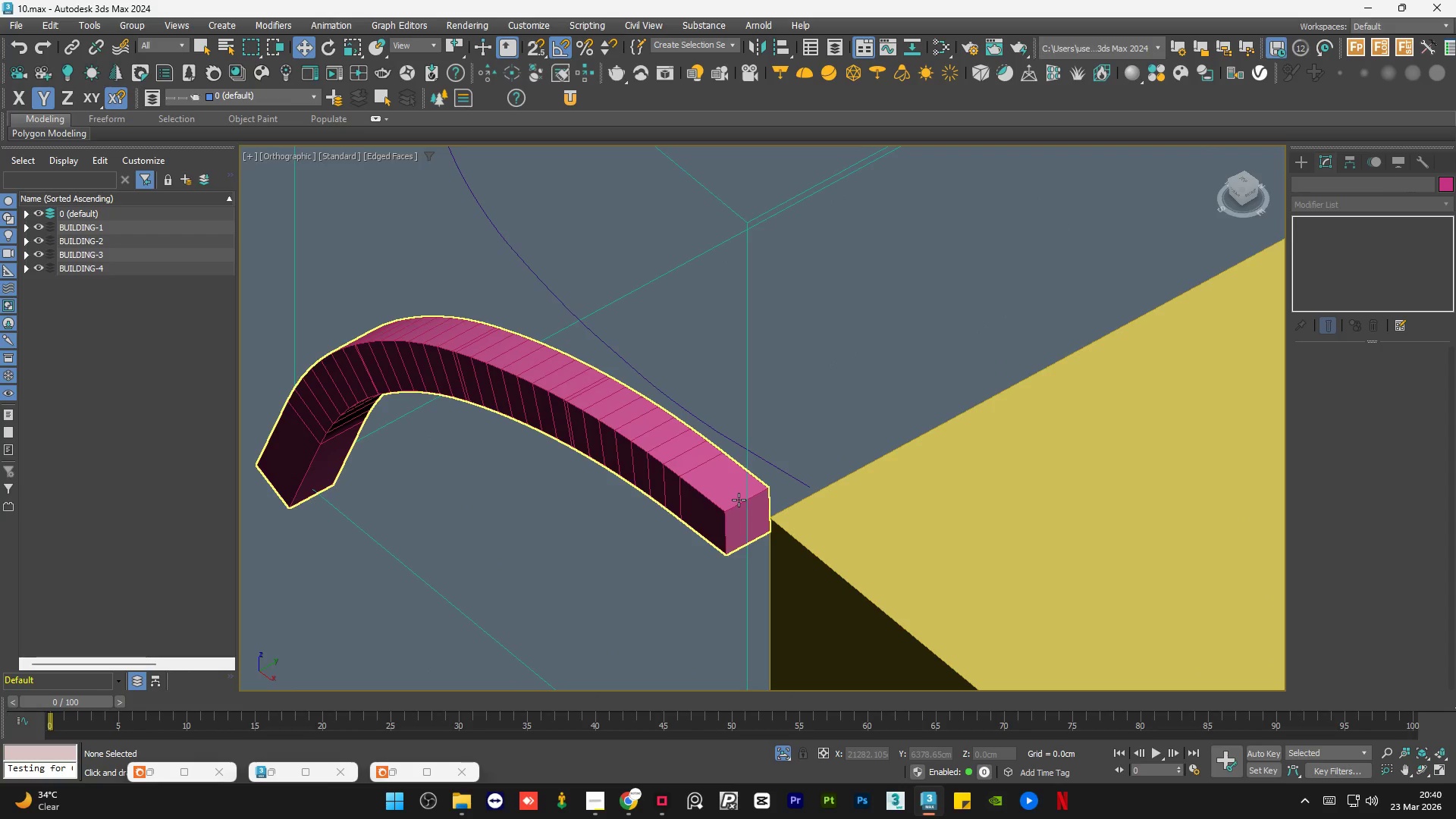 
left_click([739, 500])
 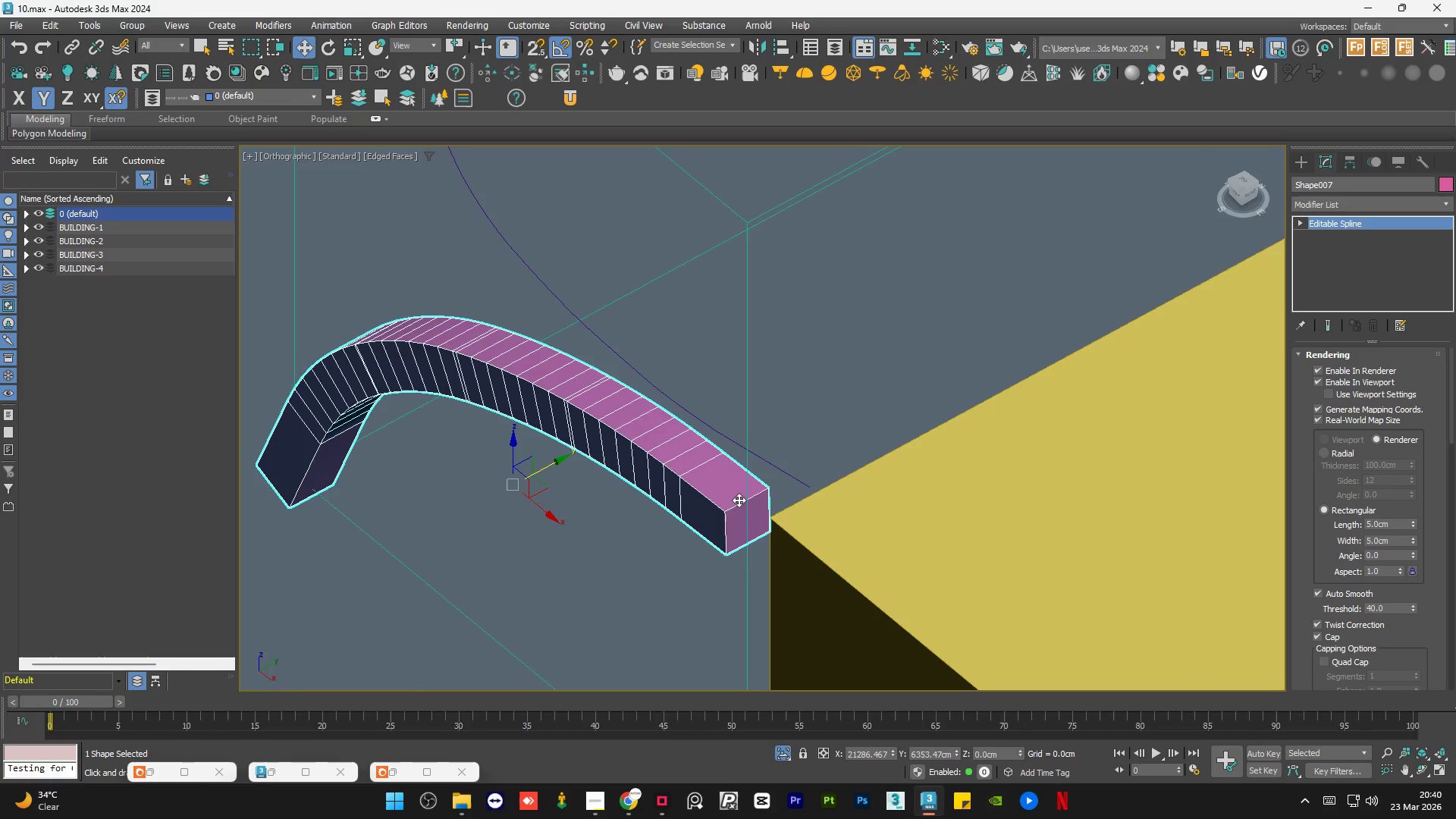 
hold_key(key=AltLeft, duration=0.97)
 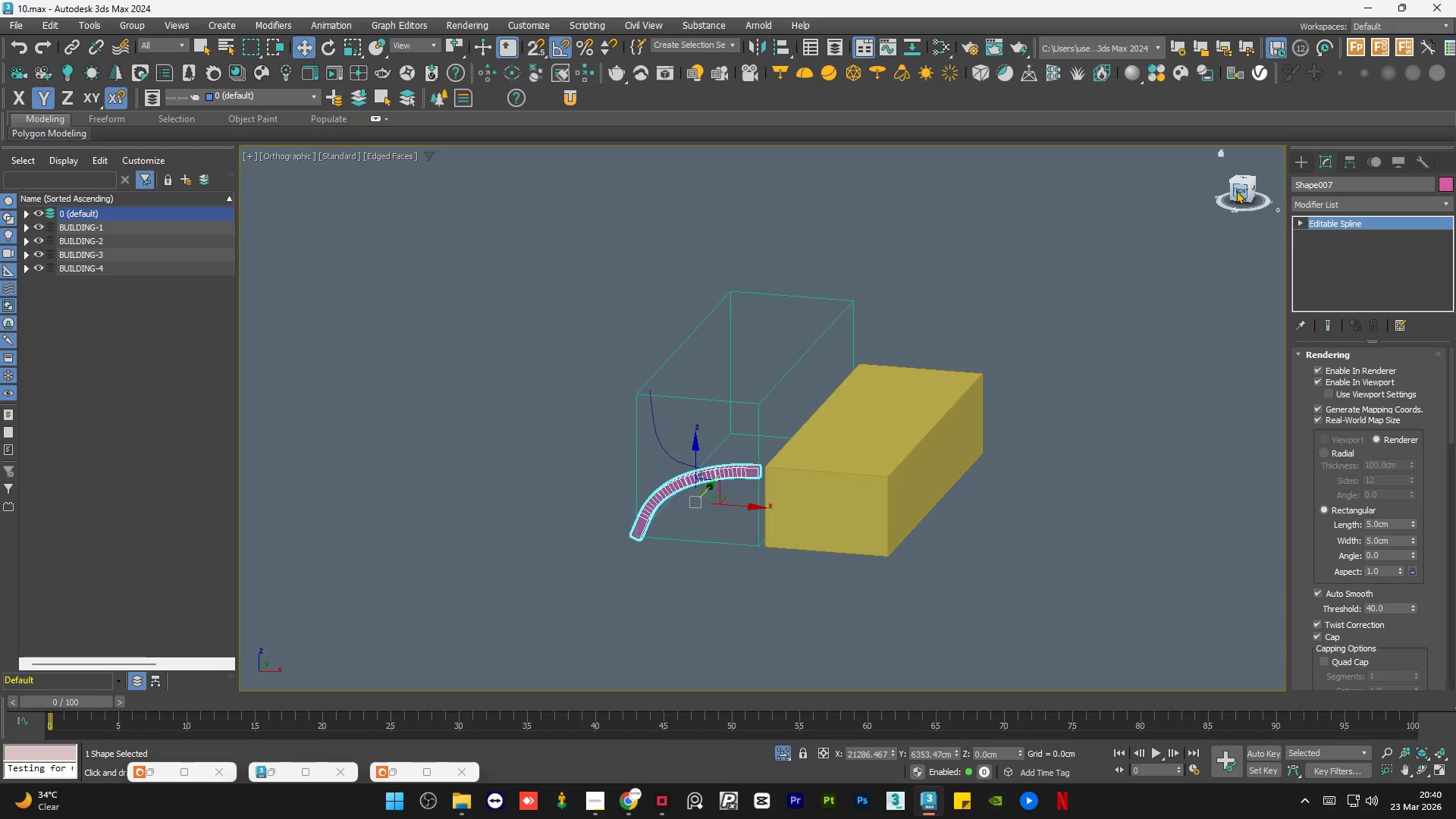 
scroll: coordinate [733, 510], scroll_direction: down, amount: 5.0
 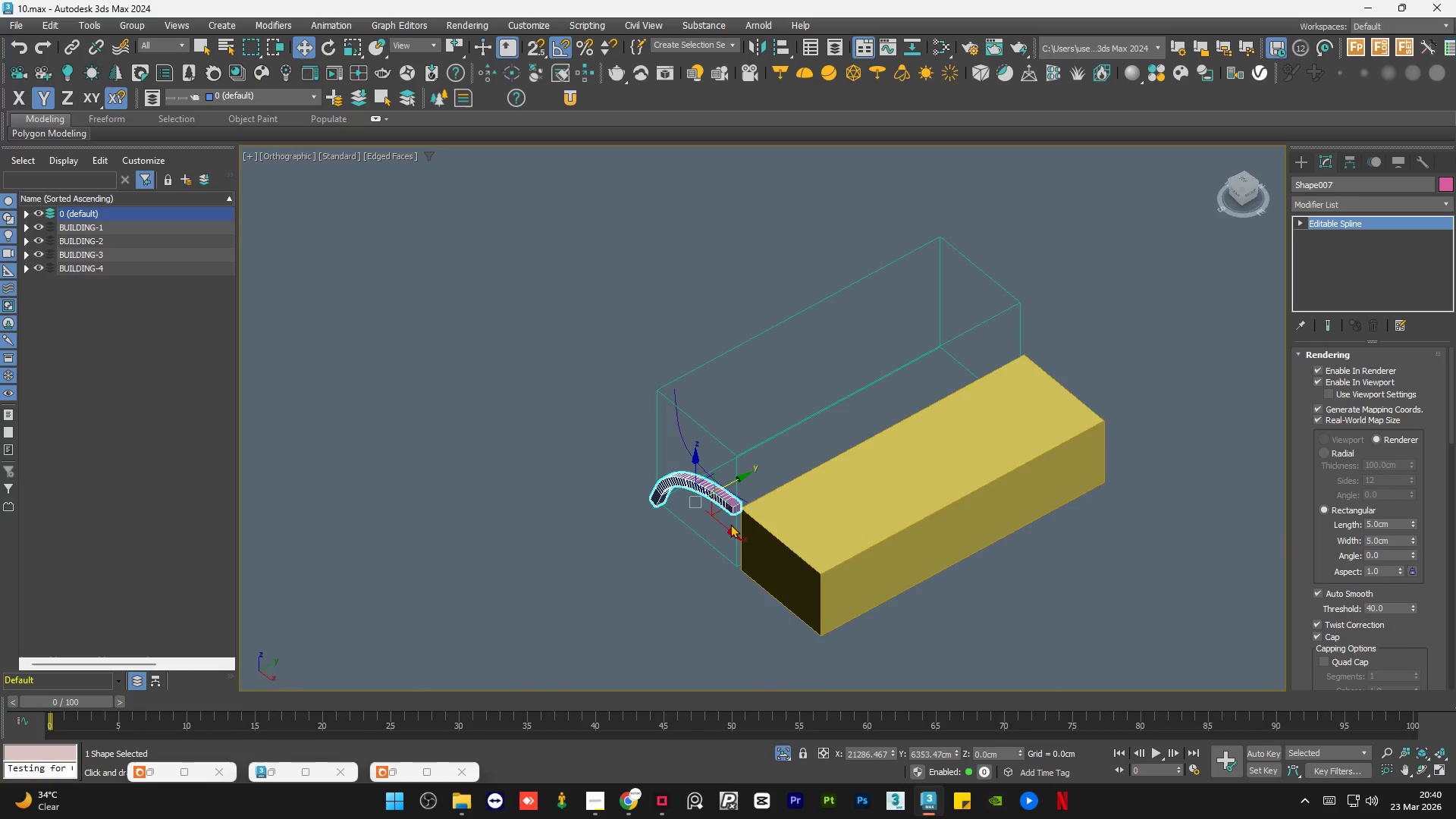 
left_click([1241, 188])
 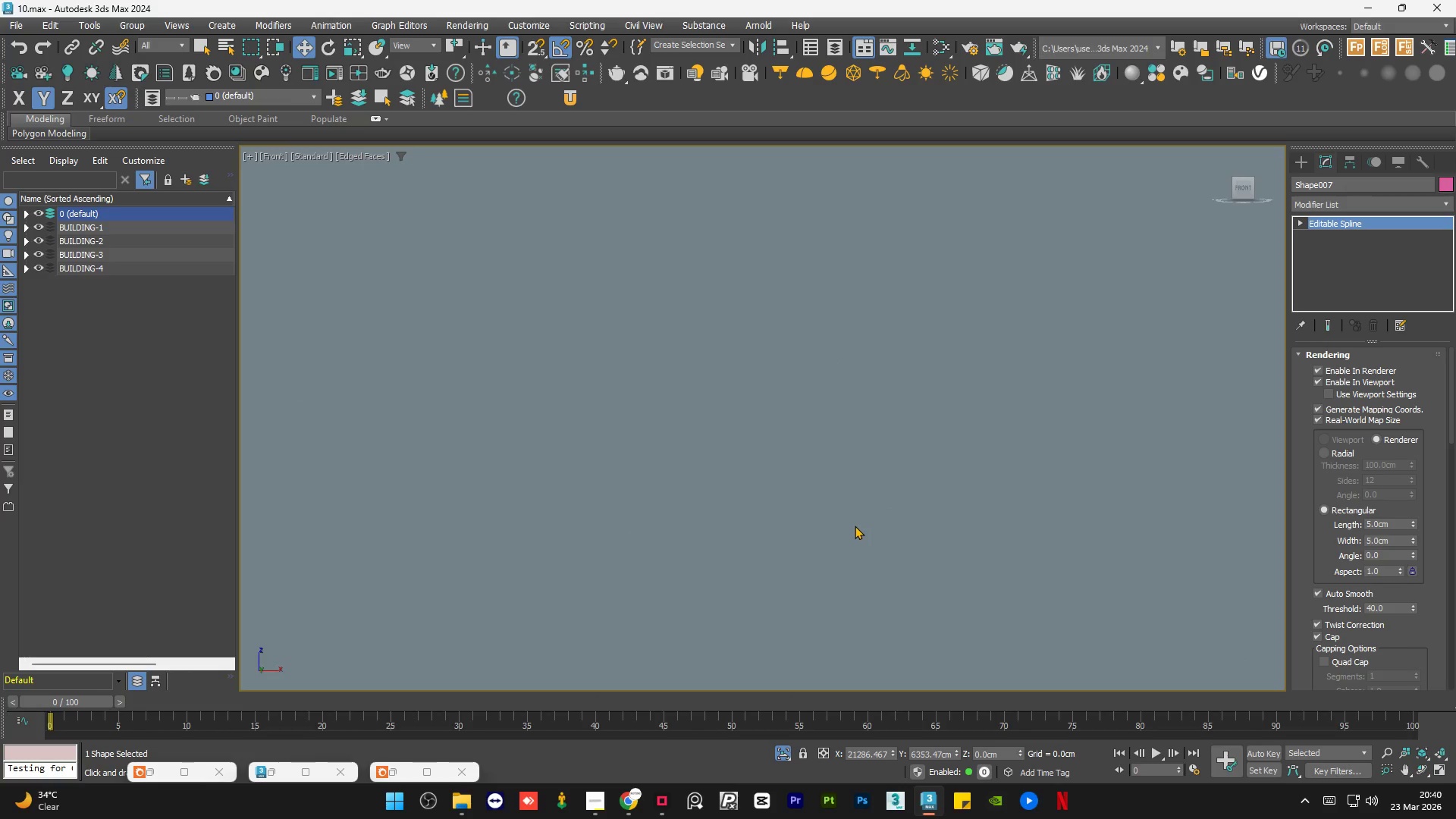 
key(Z)
 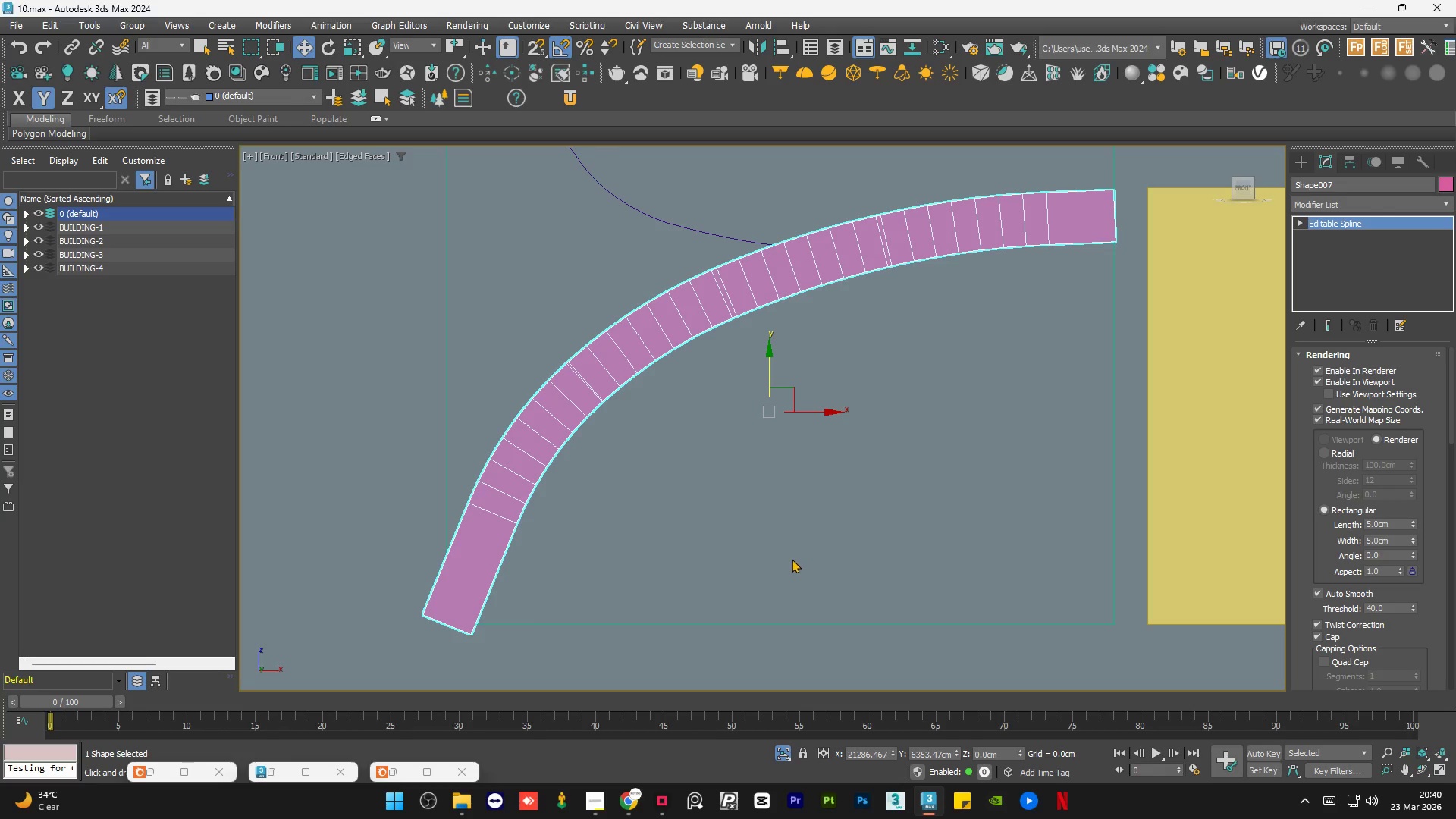 
scroll: coordinate [701, 375], scroll_direction: none, amount: 0.0
 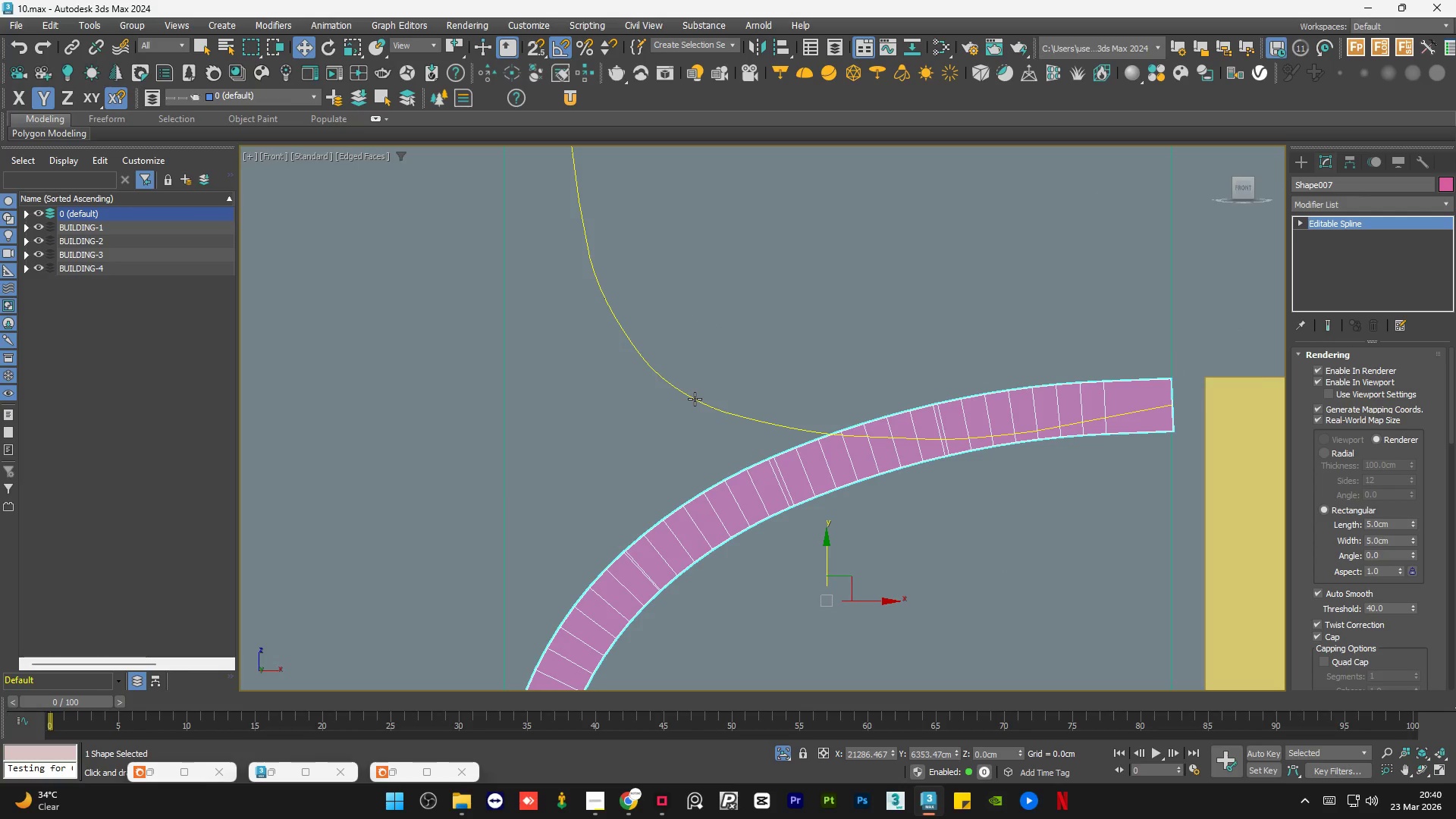 
left_click([695, 399])
 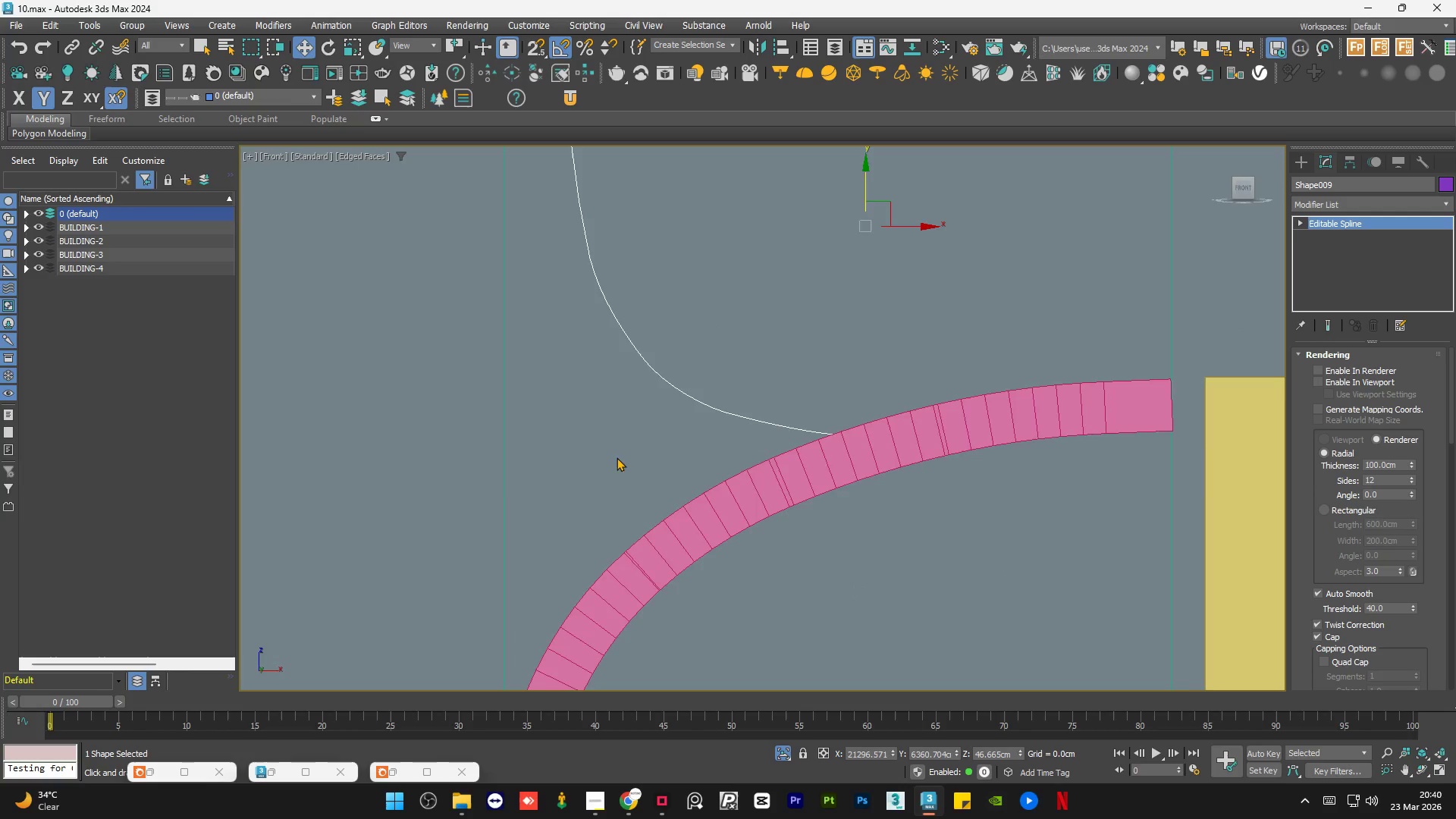 
scroll: coordinate [607, 466], scroll_direction: down, amount: 2.0
 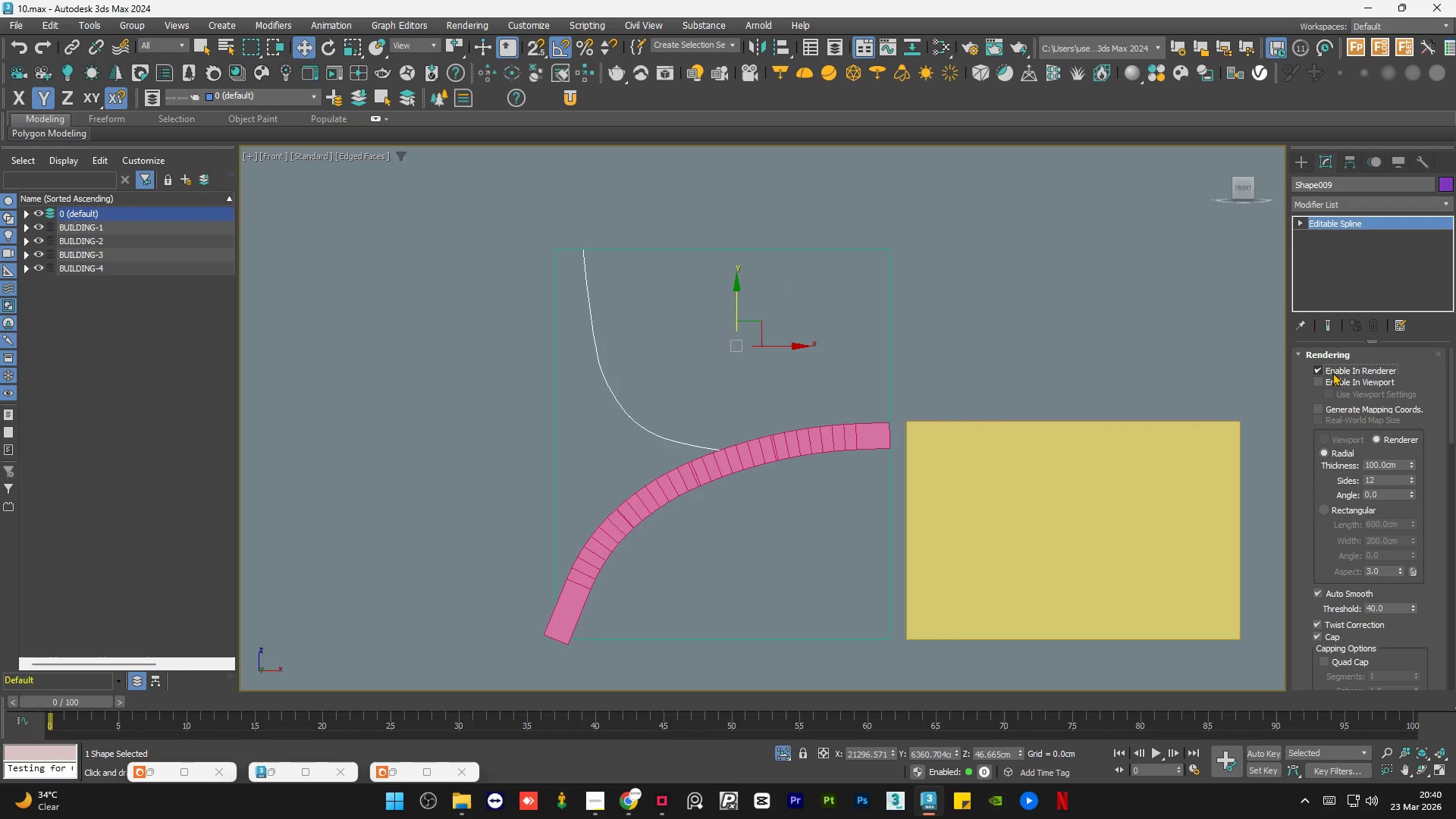 
left_click([1327, 378])
 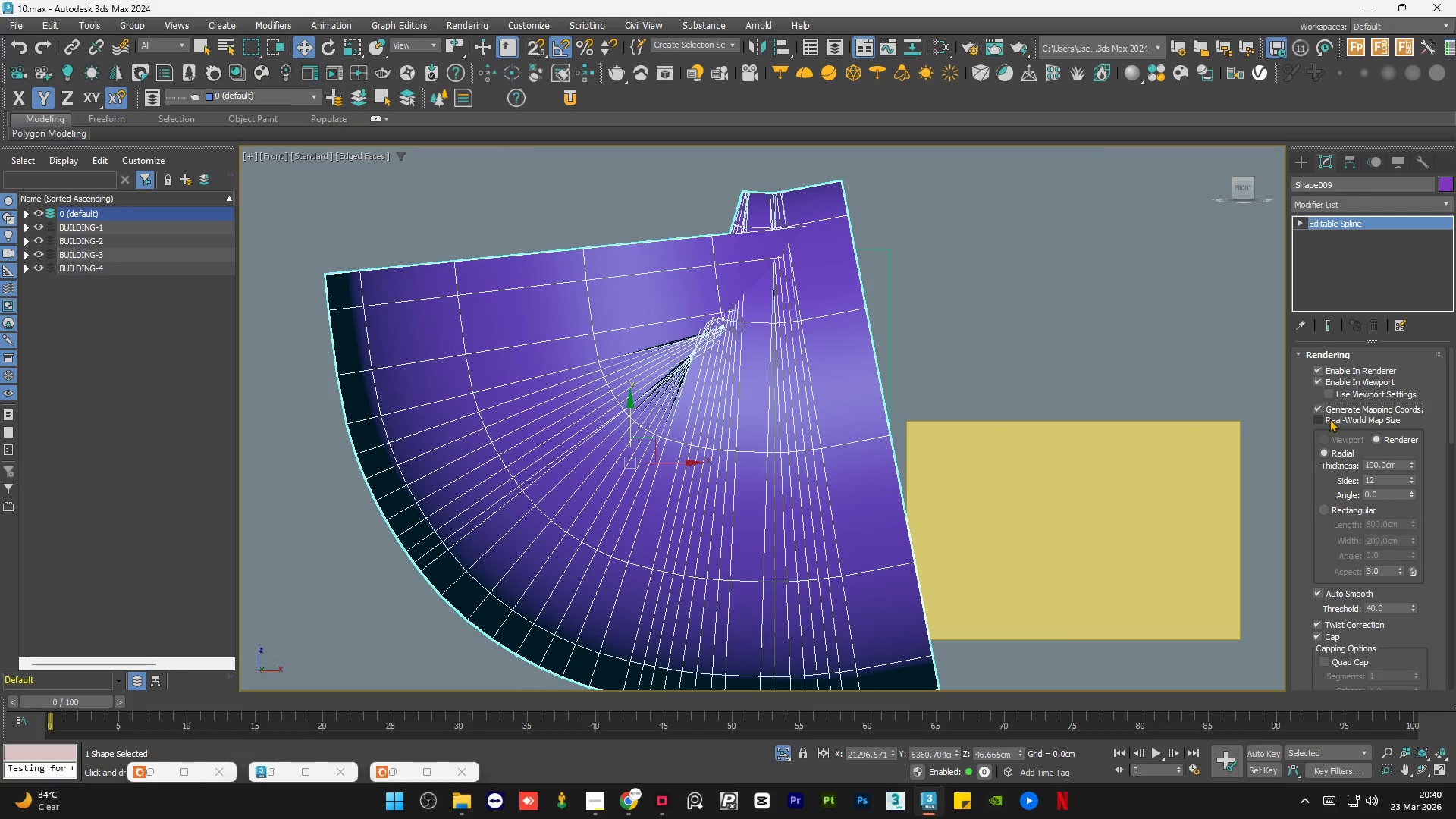 
double_click([1329, 419])
 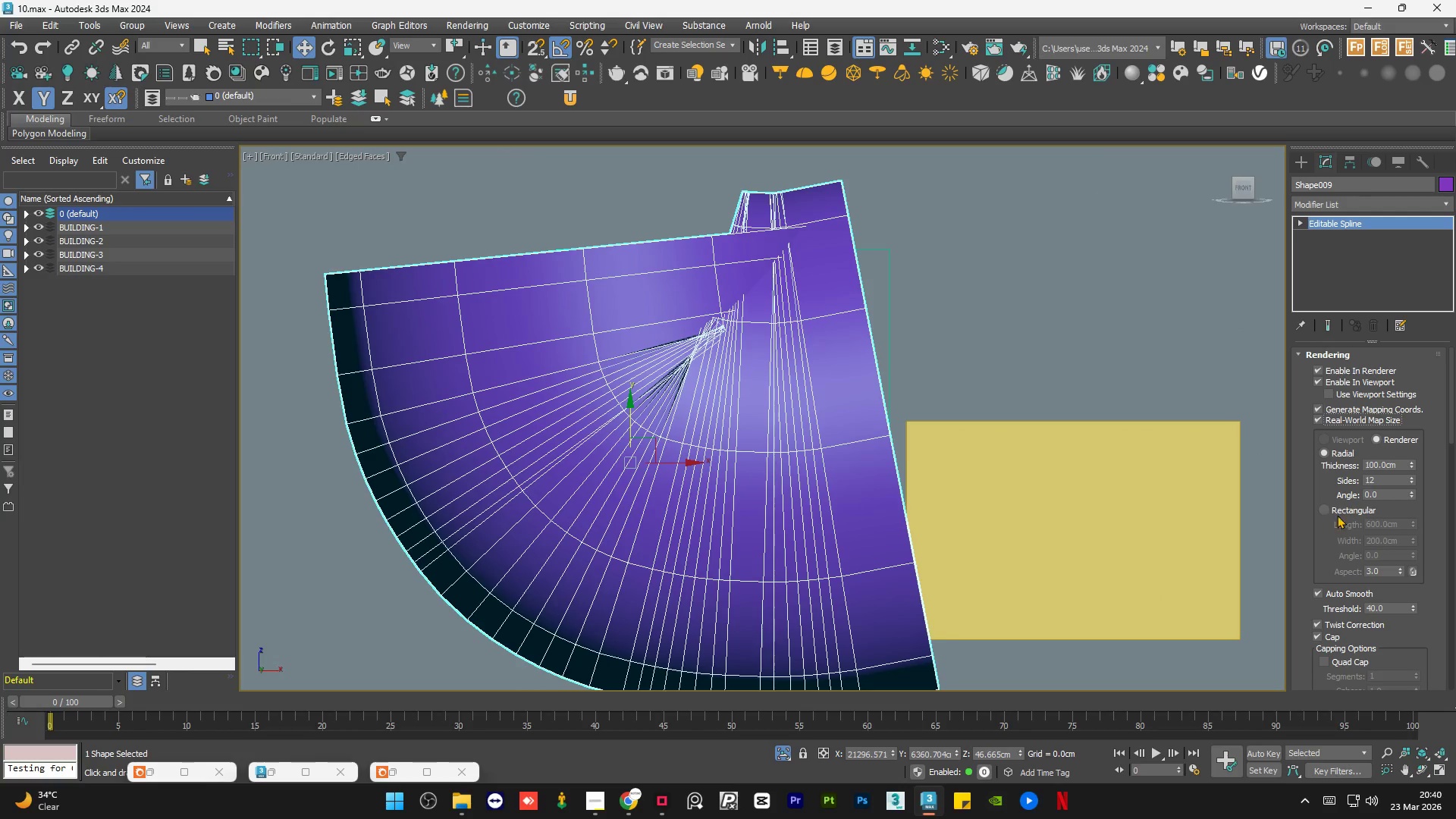 
left_click([1338, 504])
 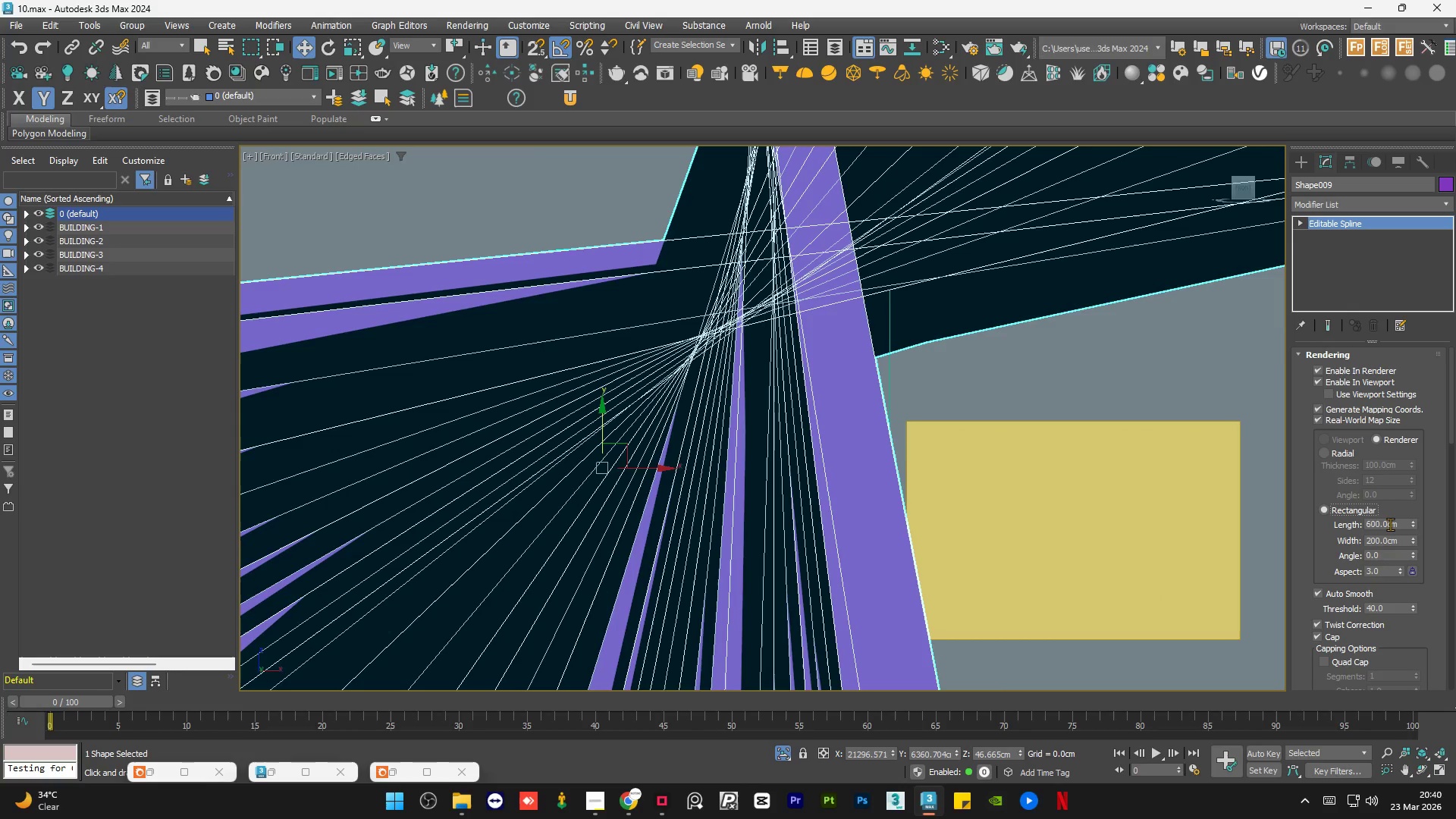 
double_click([1390, 524])
 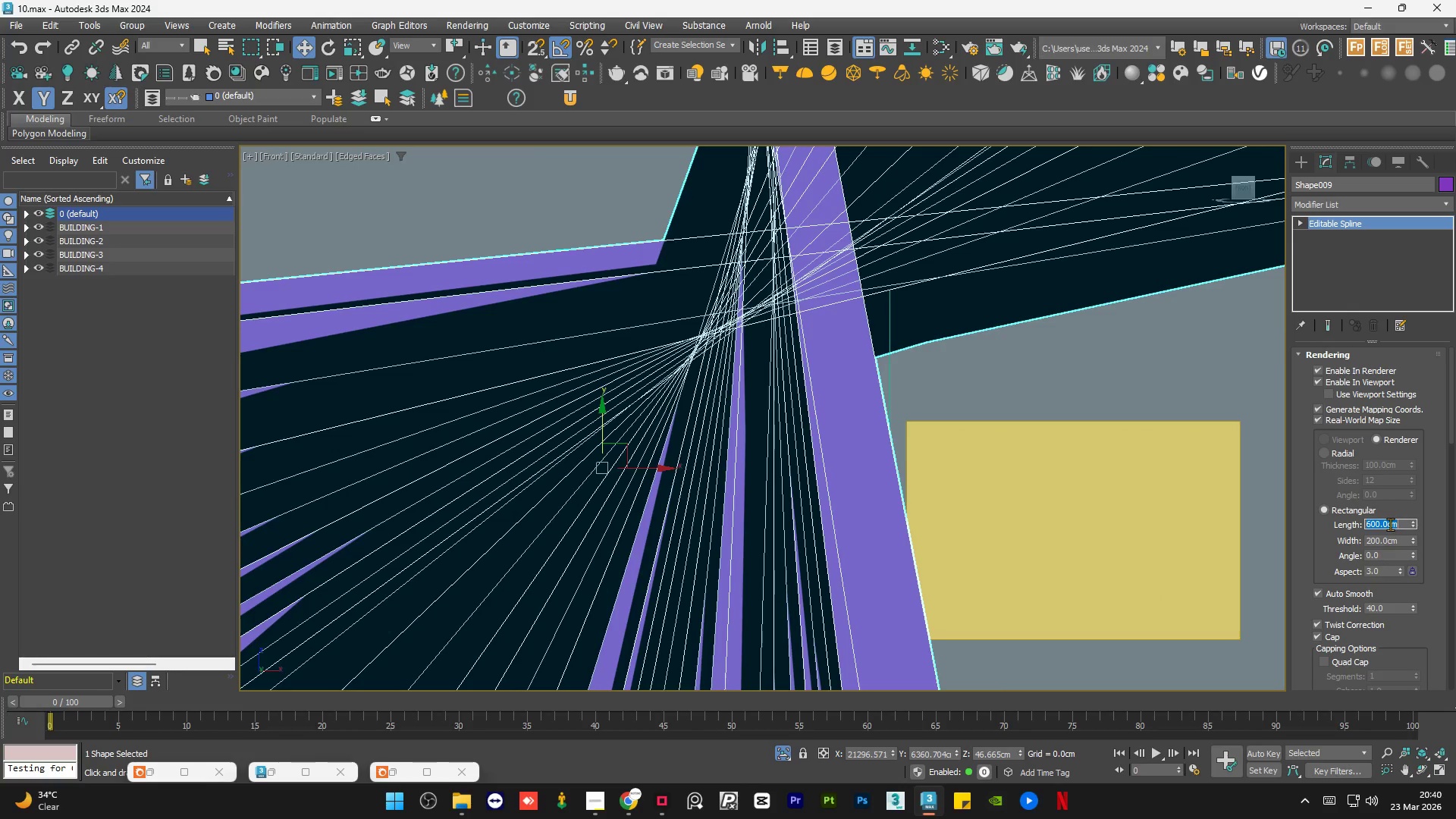 
key(Numpad5)
 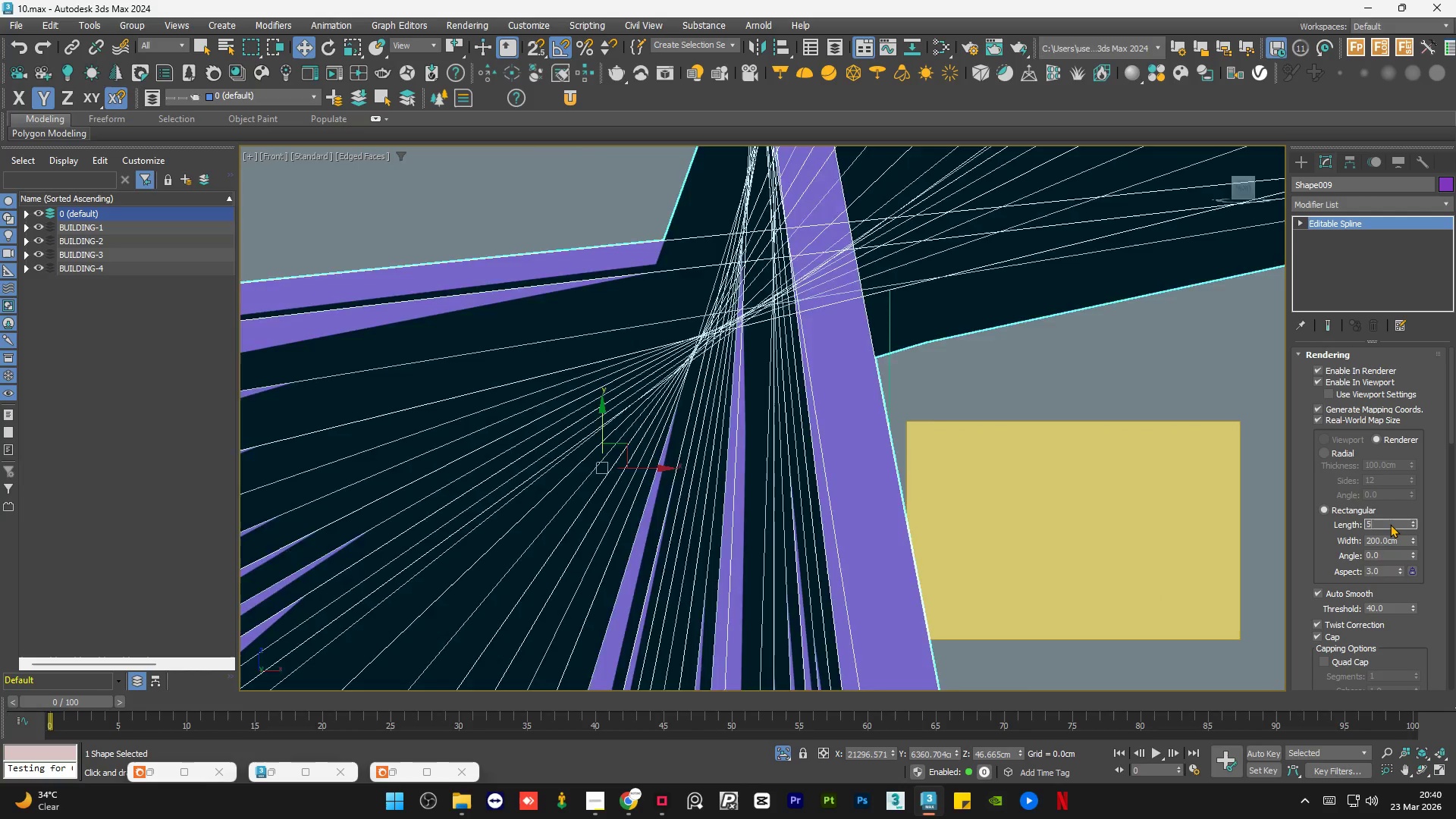 
key(NumpadEnter)
 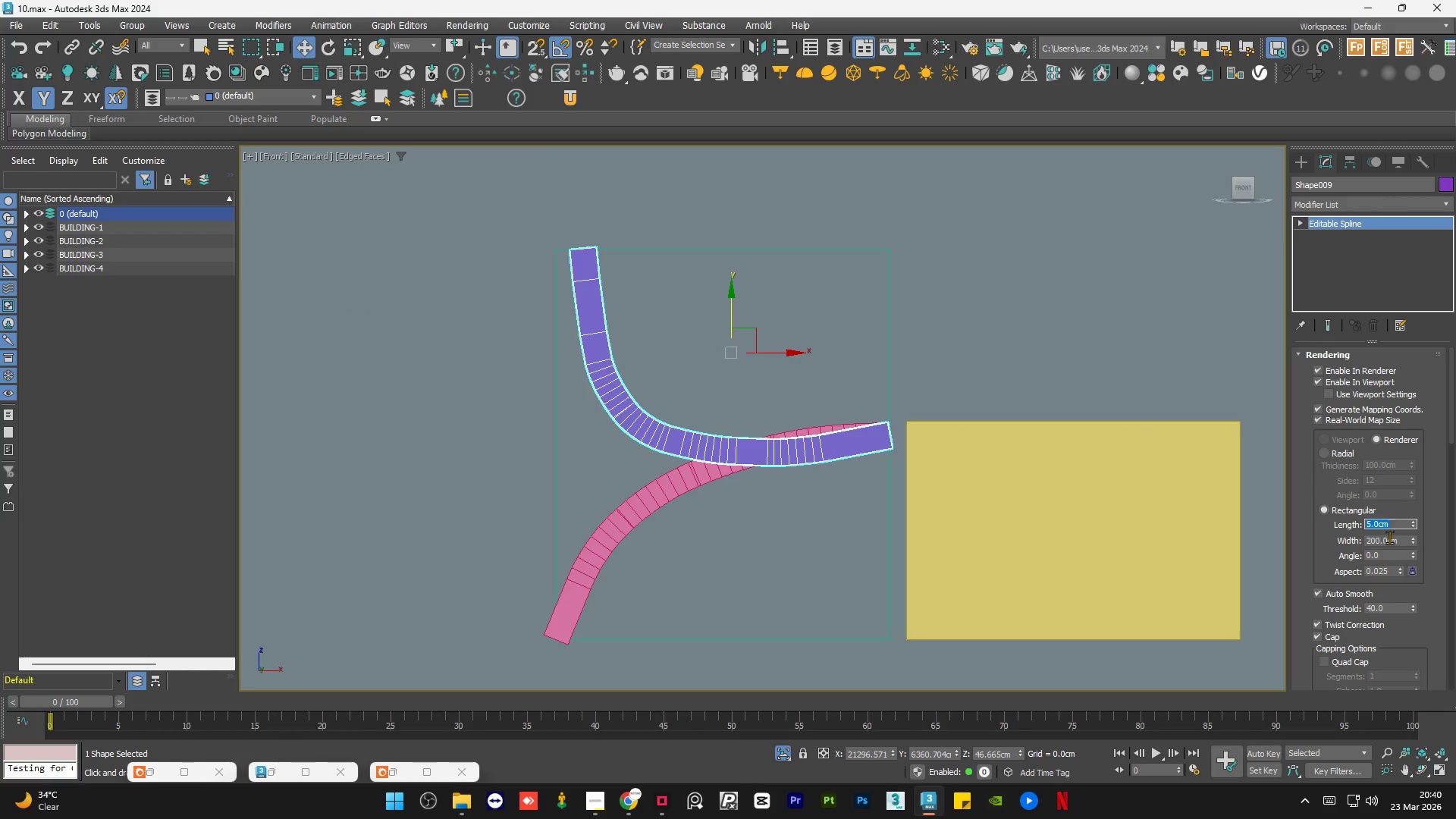 
double_click([1389, 537])
 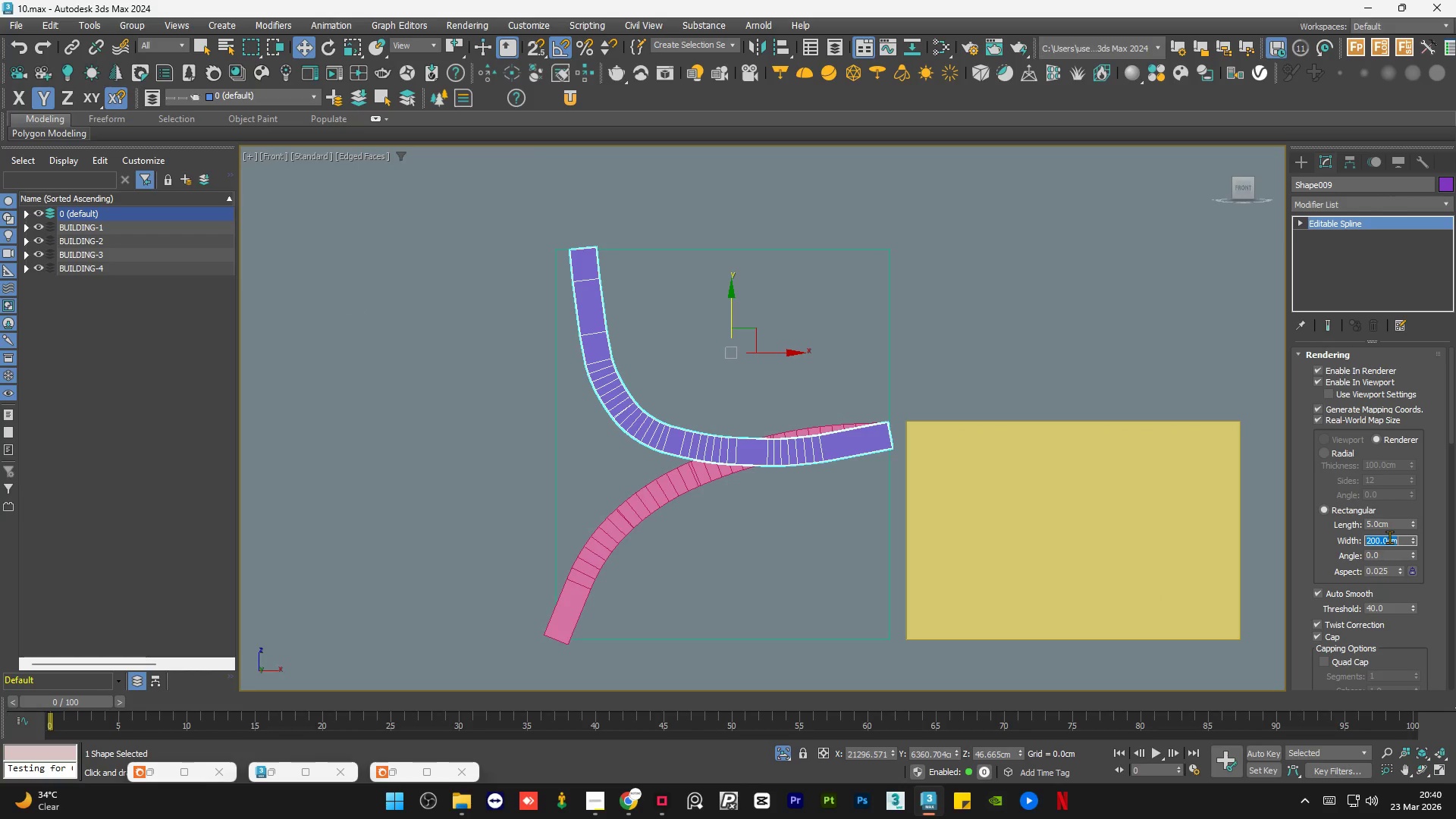 
key(Numpad5)
 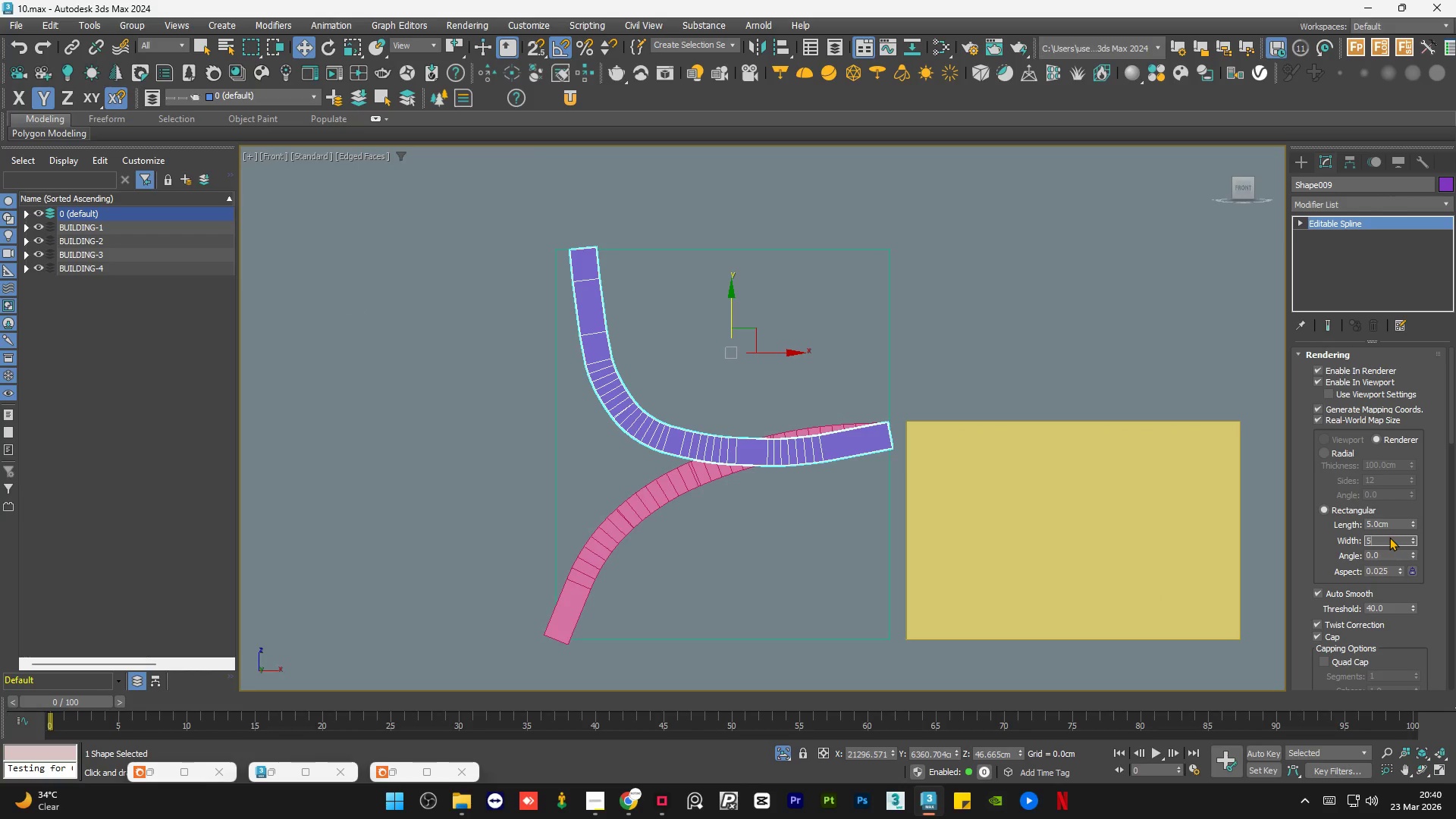 
key(NumpadEnter)
 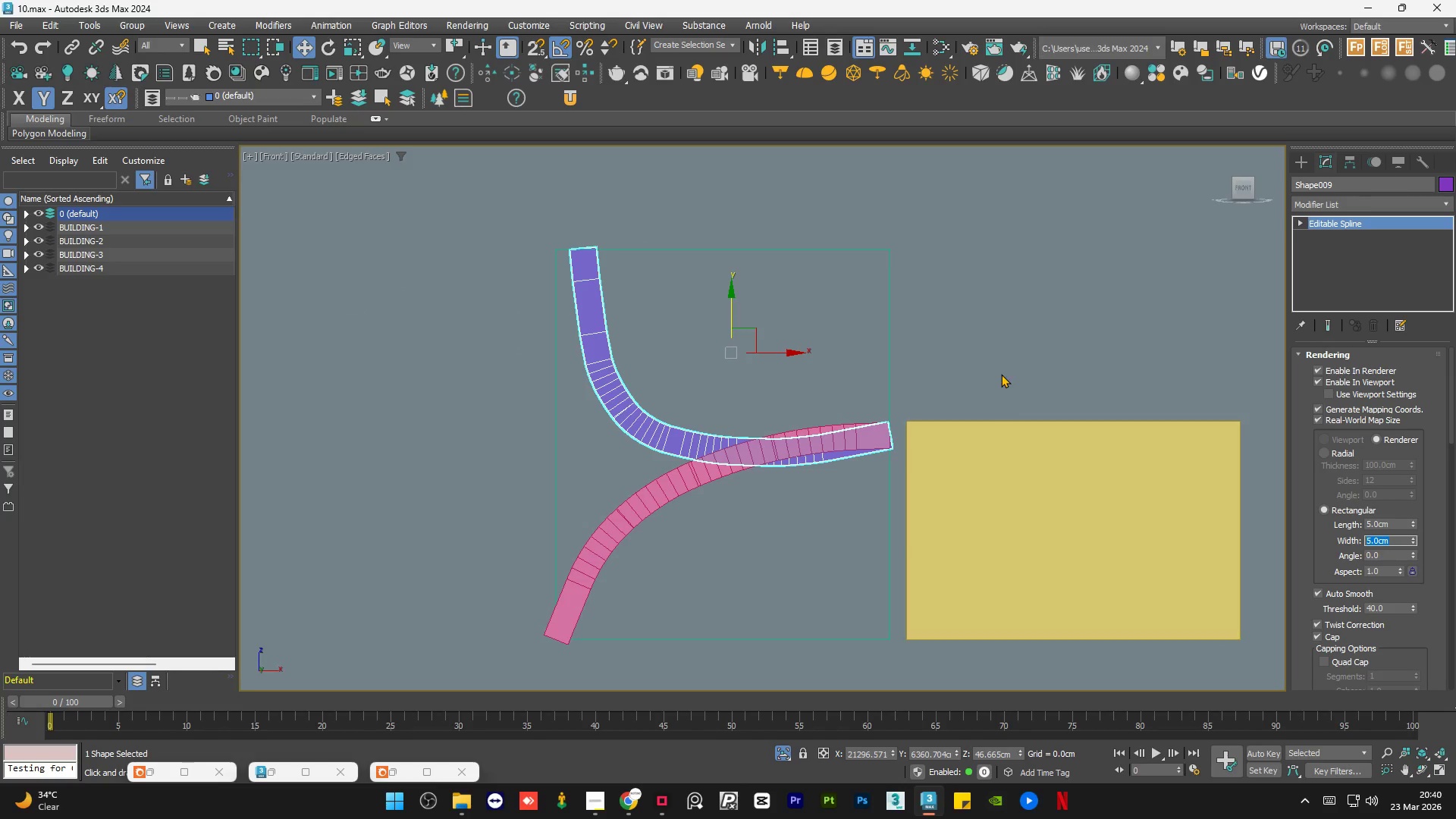 
left_click([1001, 366])
 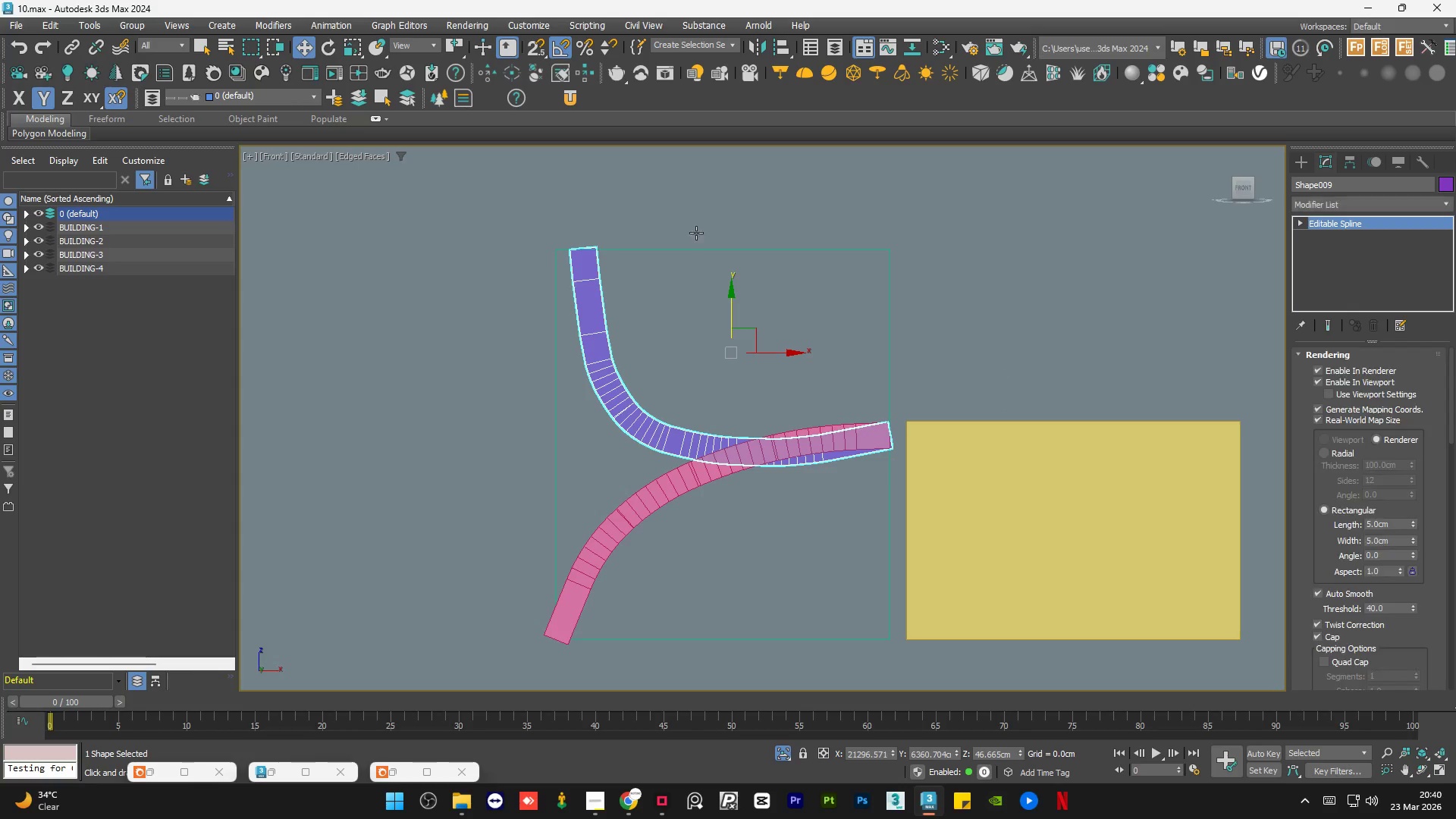 
left_click([1297, 224])
 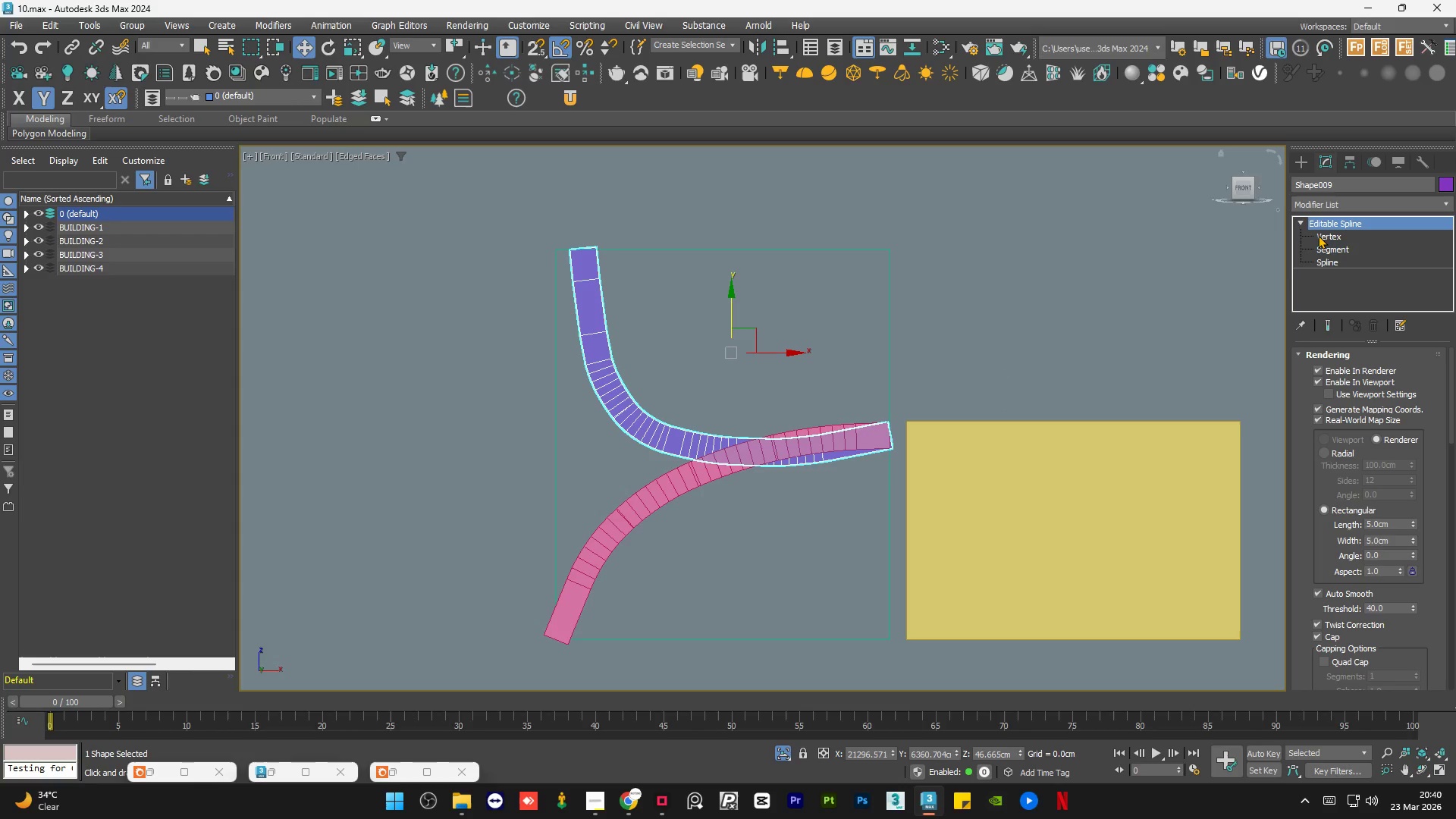 
left_click([1318, 235])
 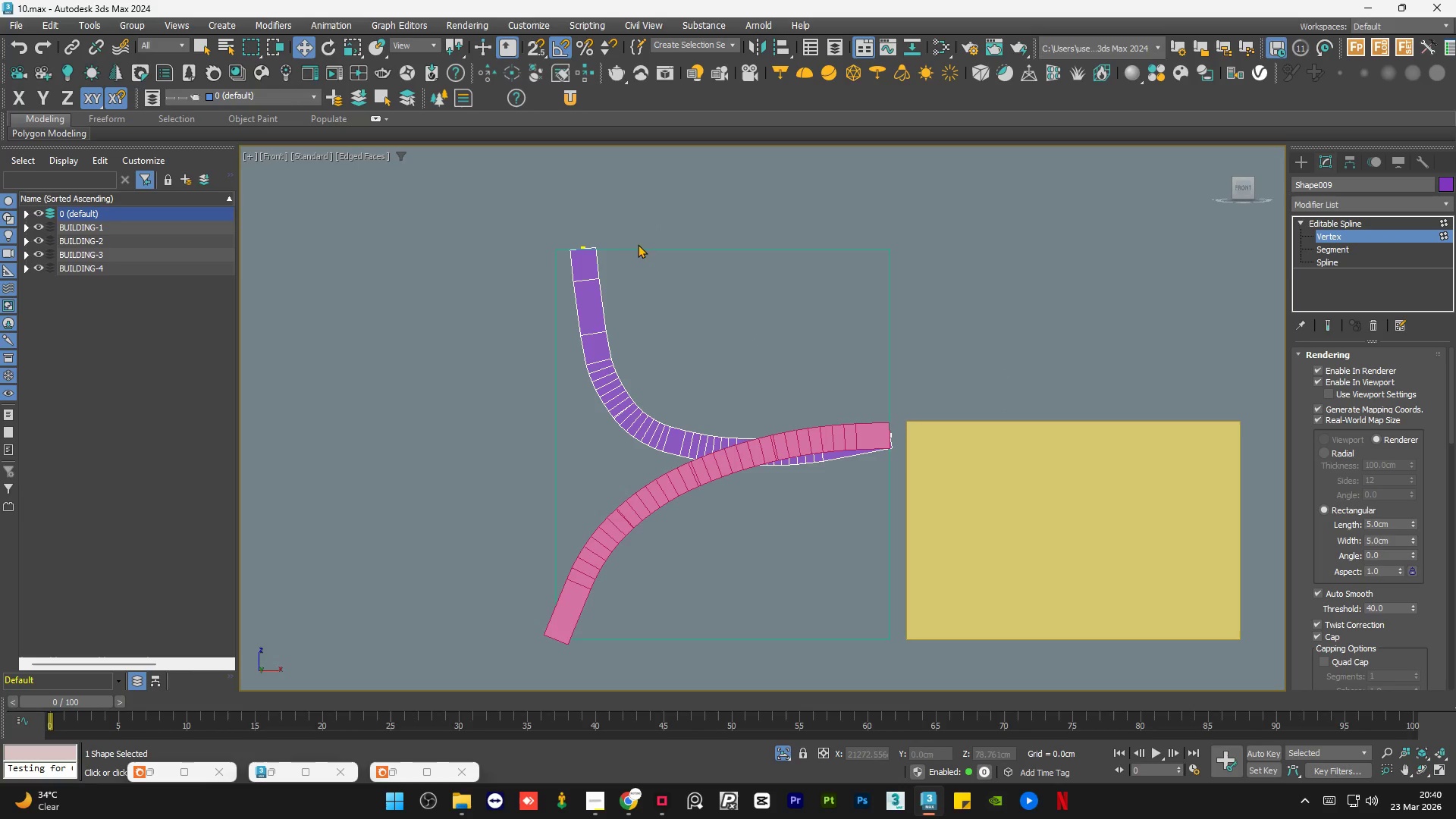 
left_click_drag(start_coordinate=[609, 223], to_coordinate=[488, 283])
 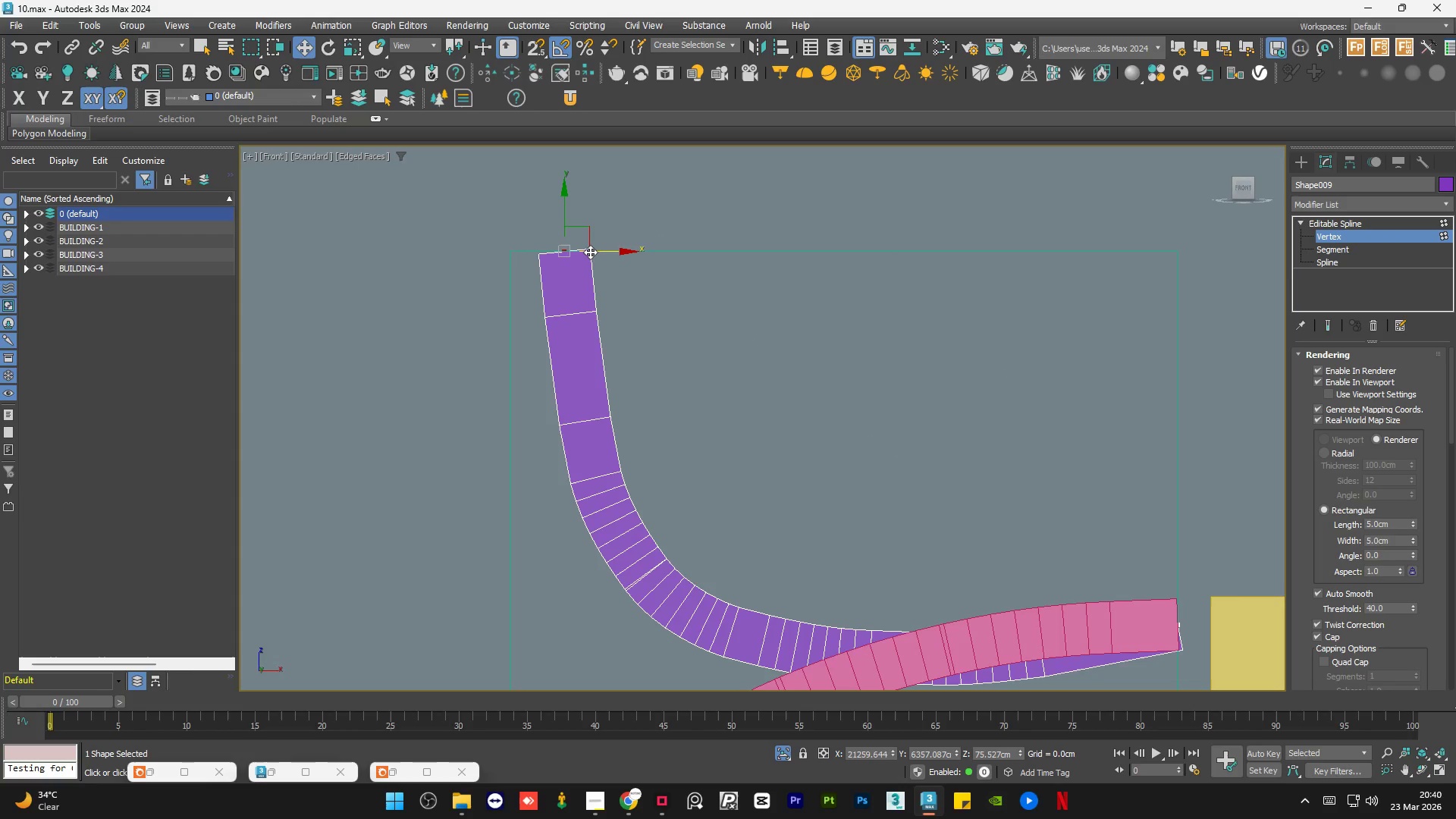 
scroll: coordinate [601, 246], scroll_direction: up, amount: 2.0
 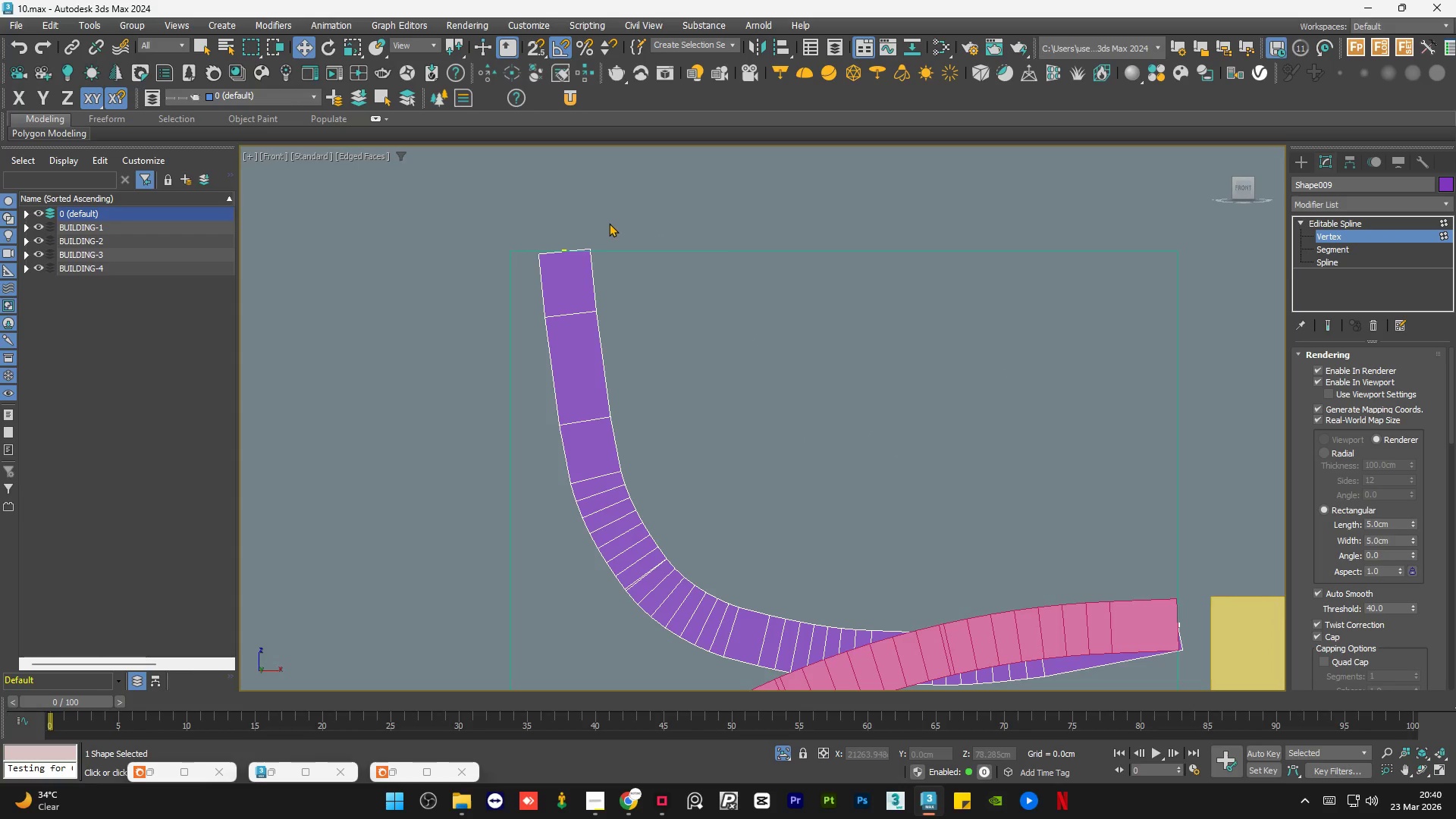 
left_click_drag(start_coordinate=[590, 251], to_coordinate=[583, 251])
 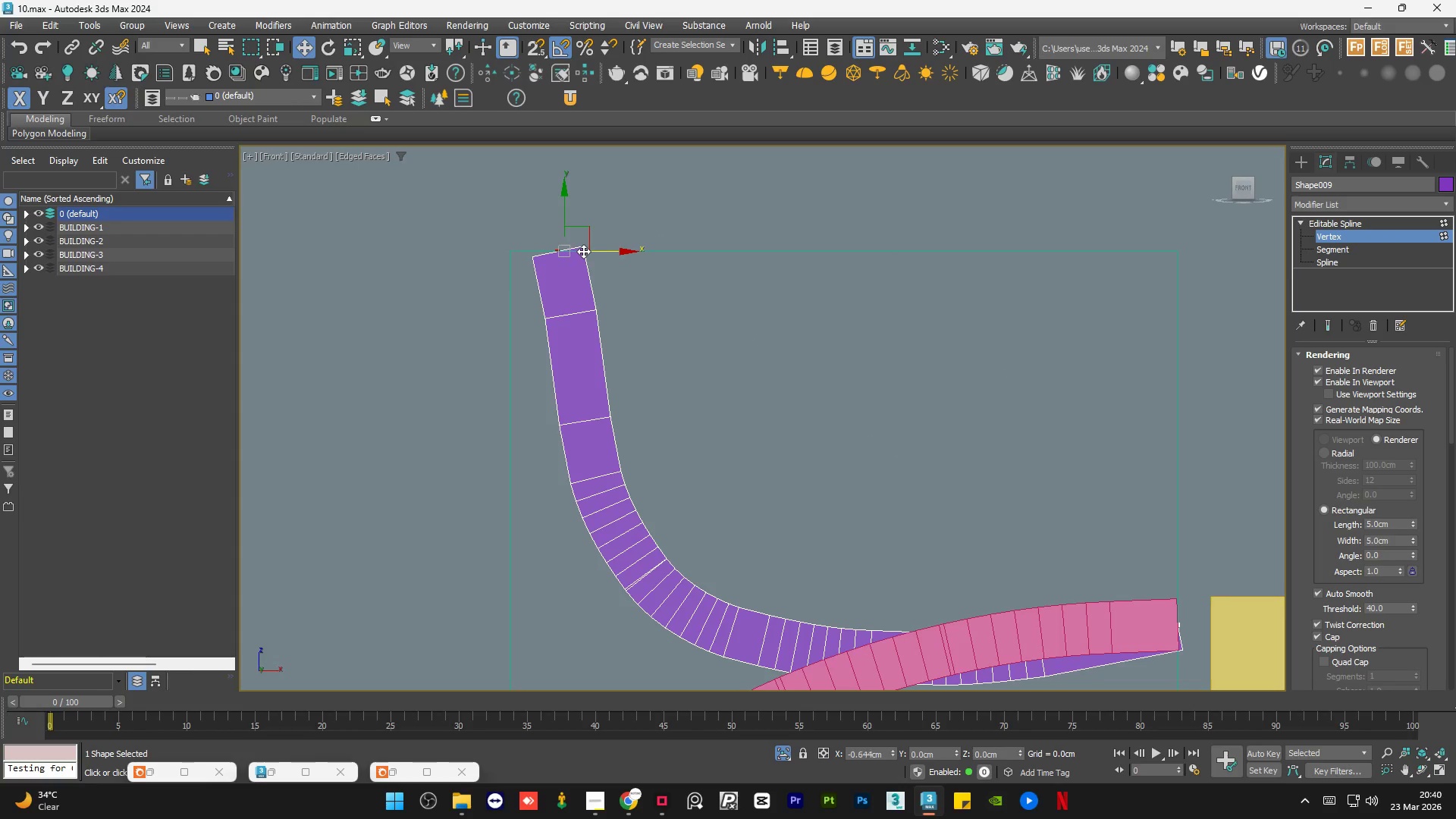 
key(Control+Z)
 